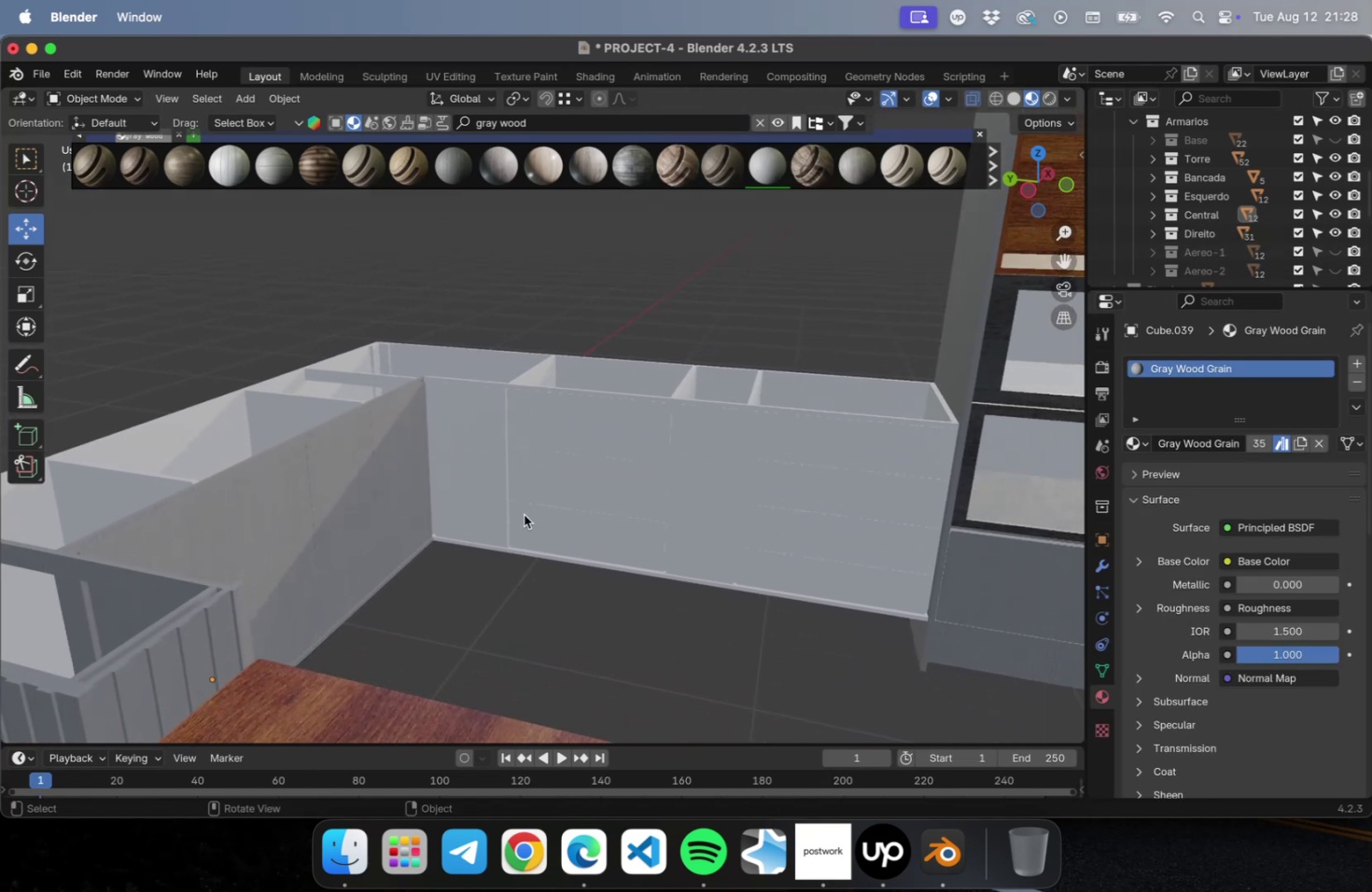 
scroll: coordinate [525, 510], scroll_direction: up, amount: 9.0
 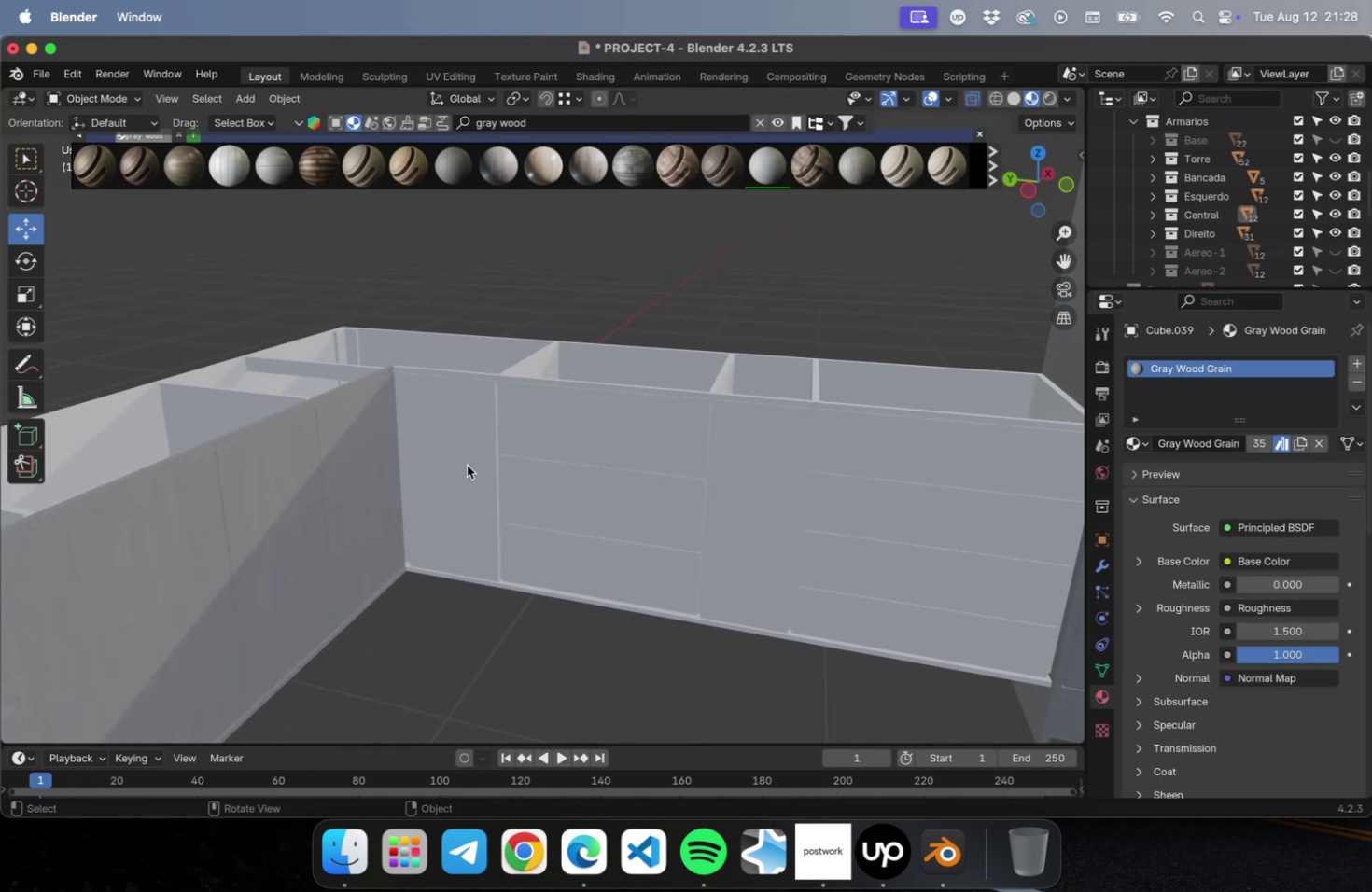 
left_click([465, 464])
 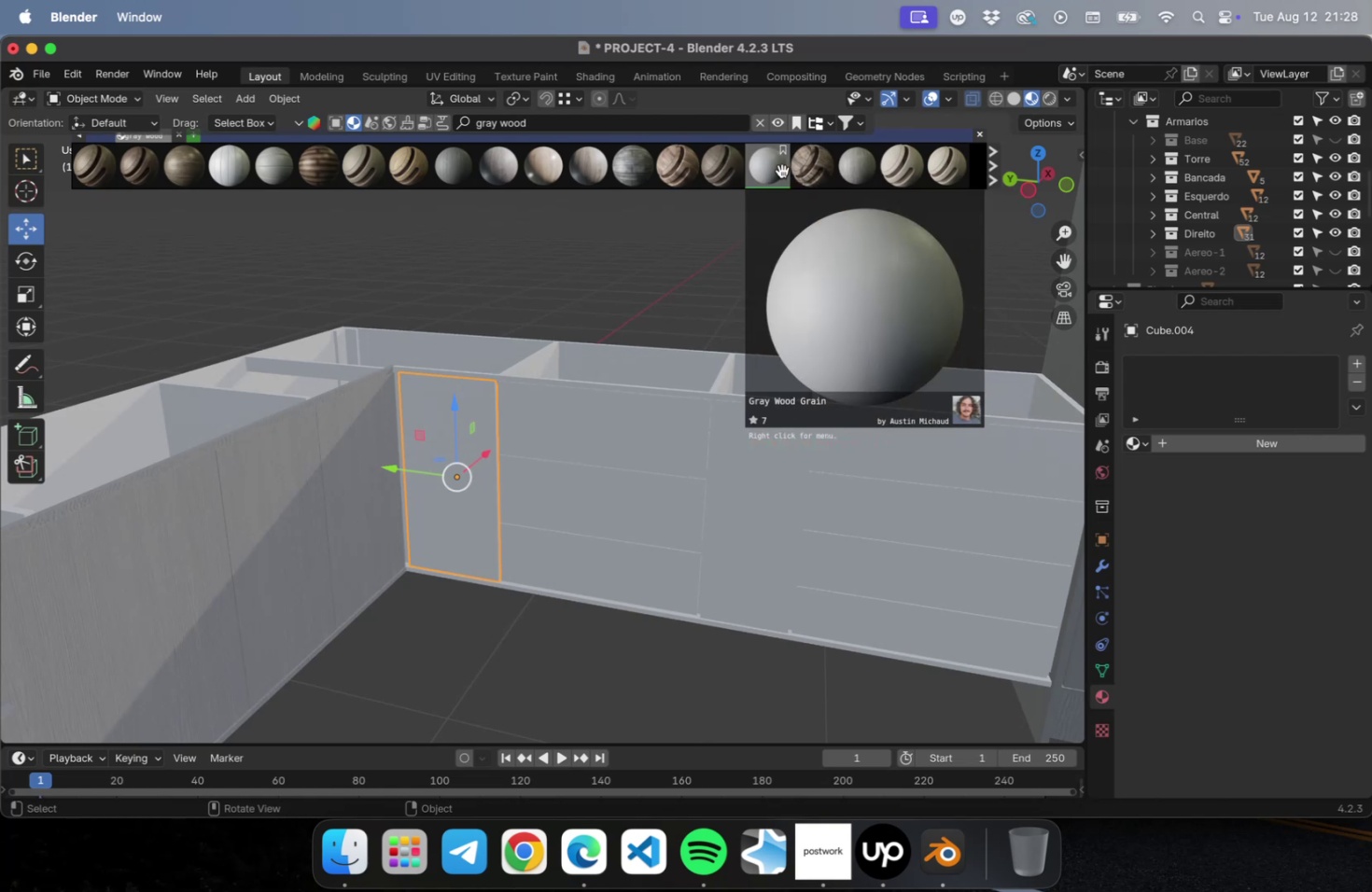 
left_click([781, 171])
 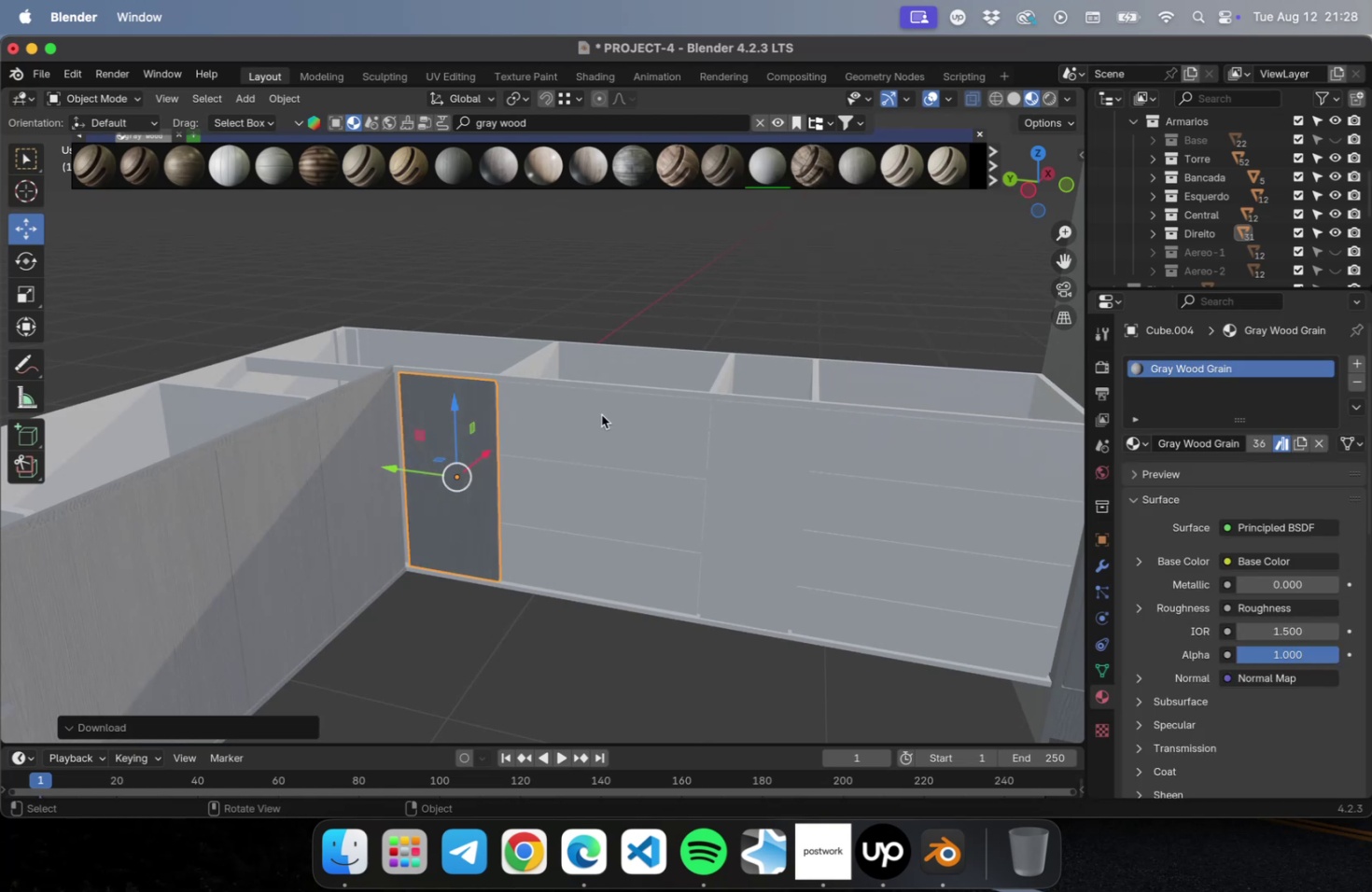 
left_click([601, 414])
 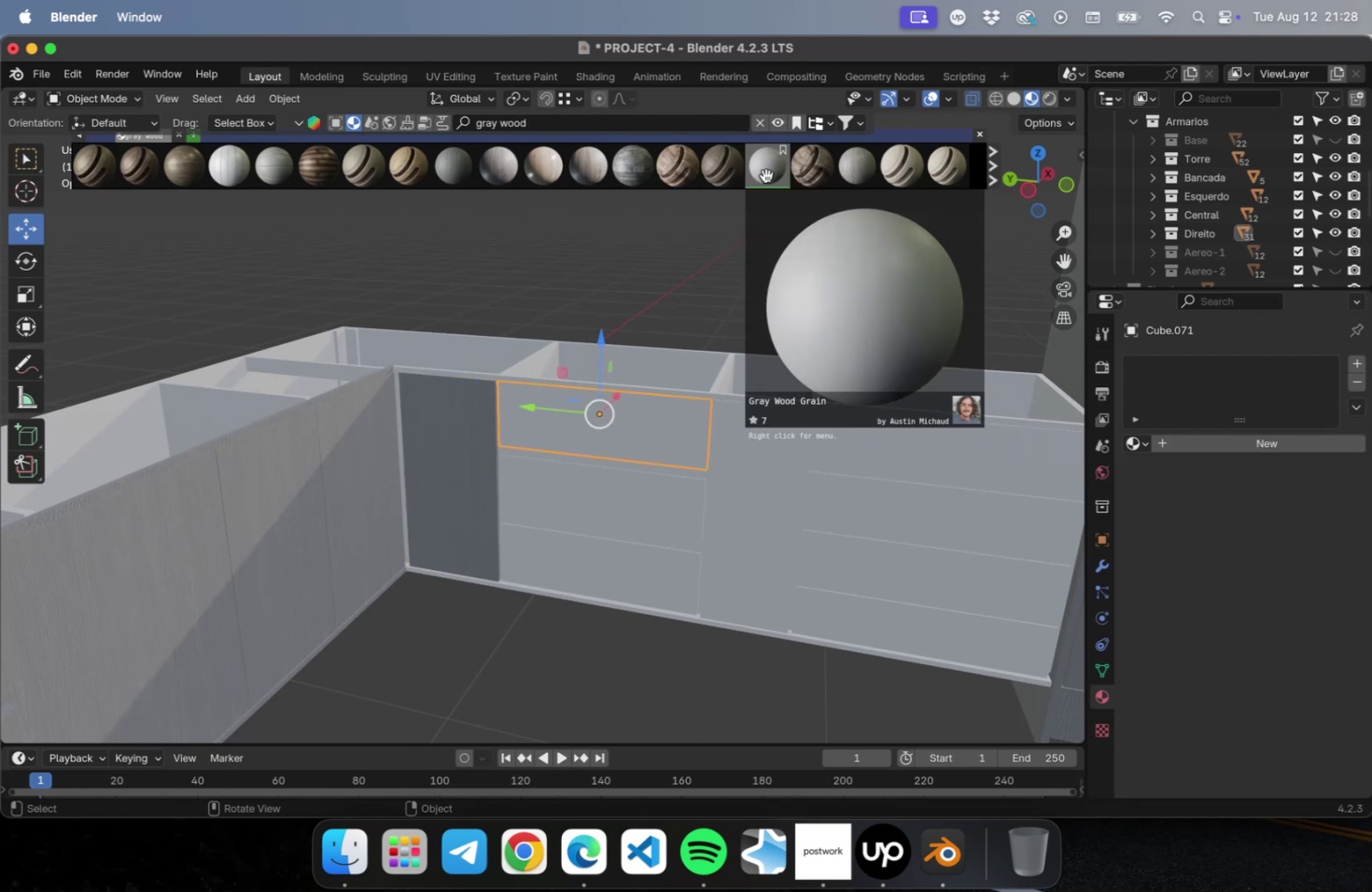 
left_click([765, 175])
 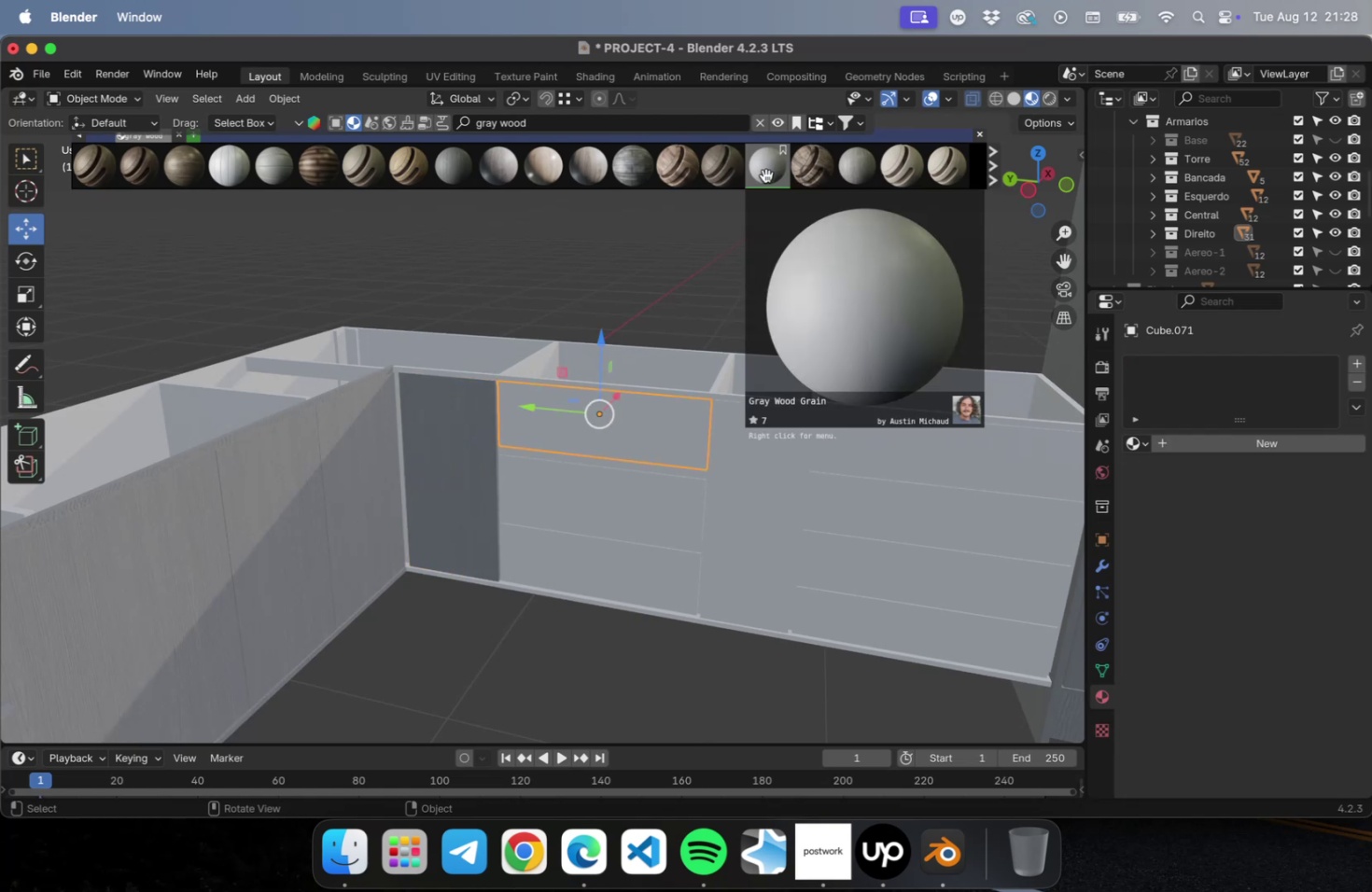 
left_click([765, 175])
 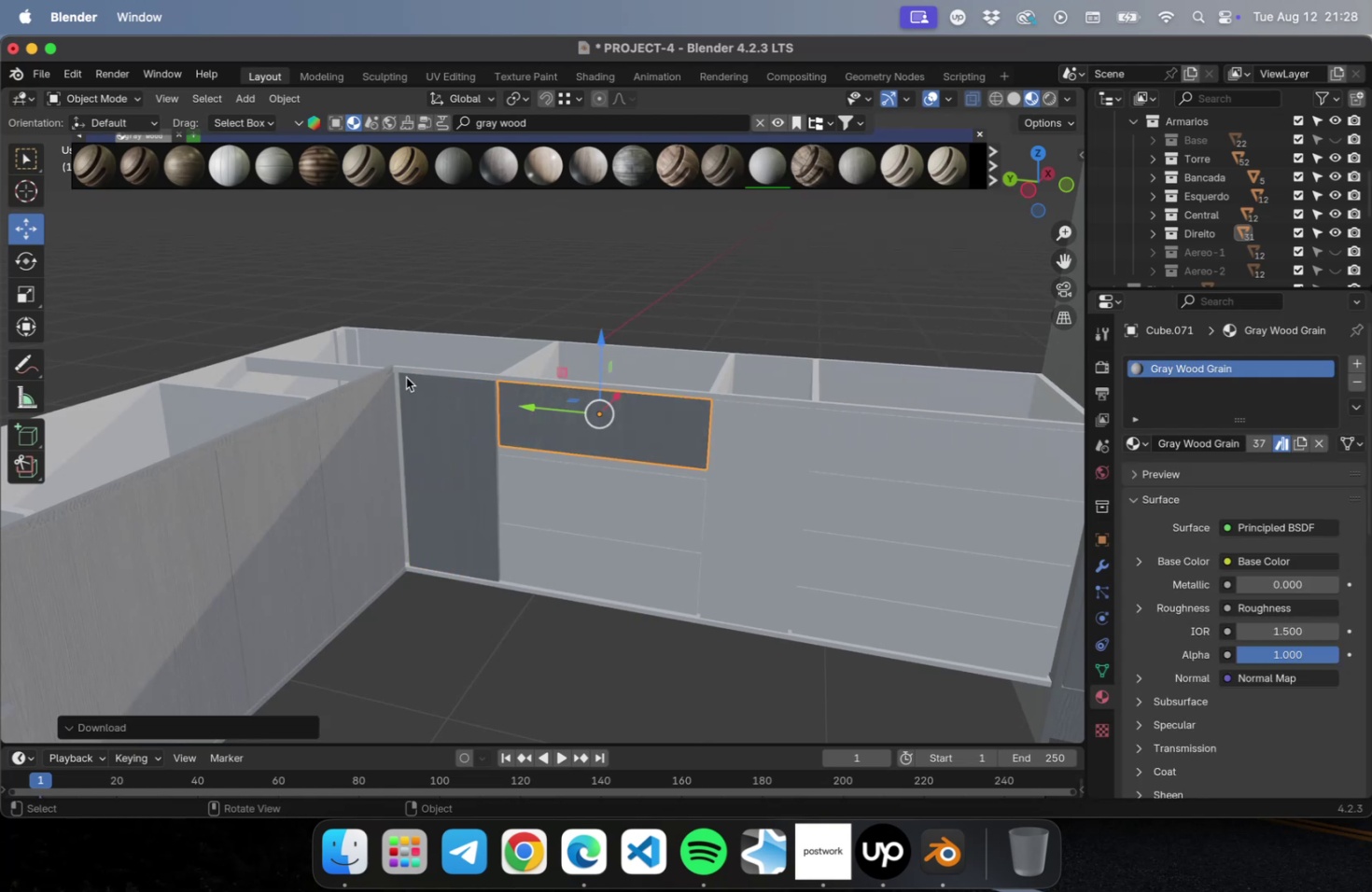 
left_click([399, 371])
 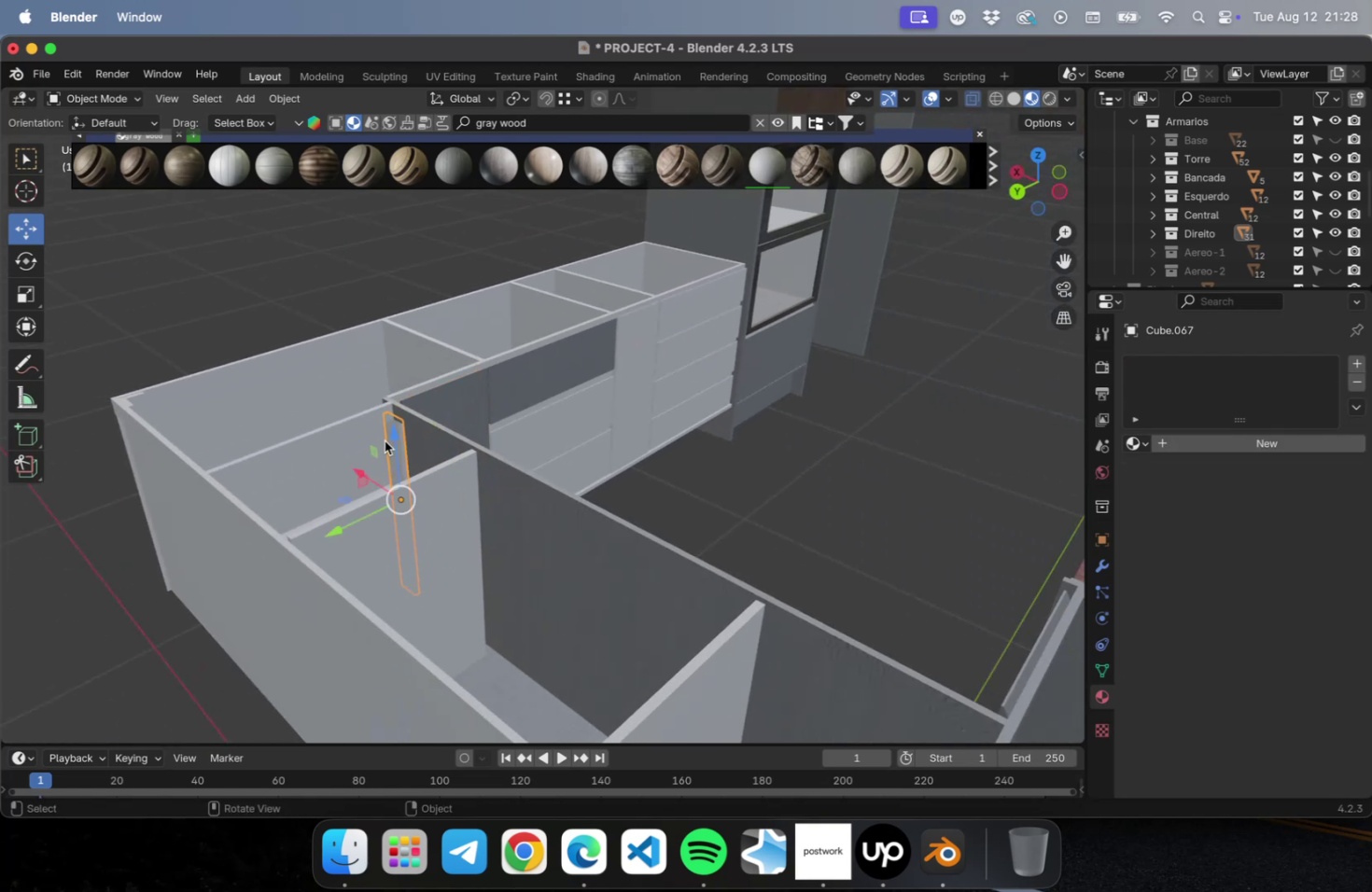 
left_click([765, 177])
 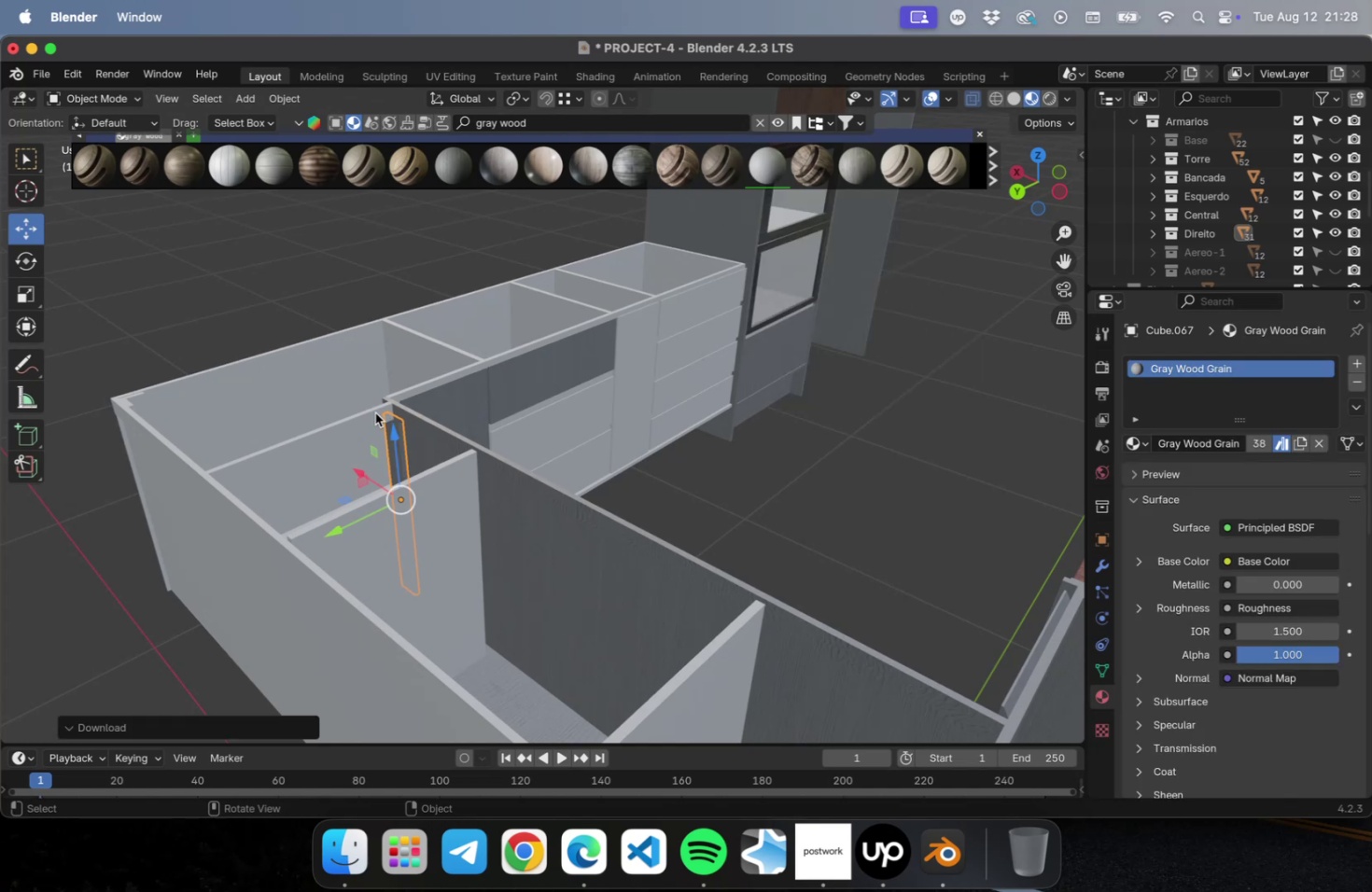 
left_click([368, 418])
 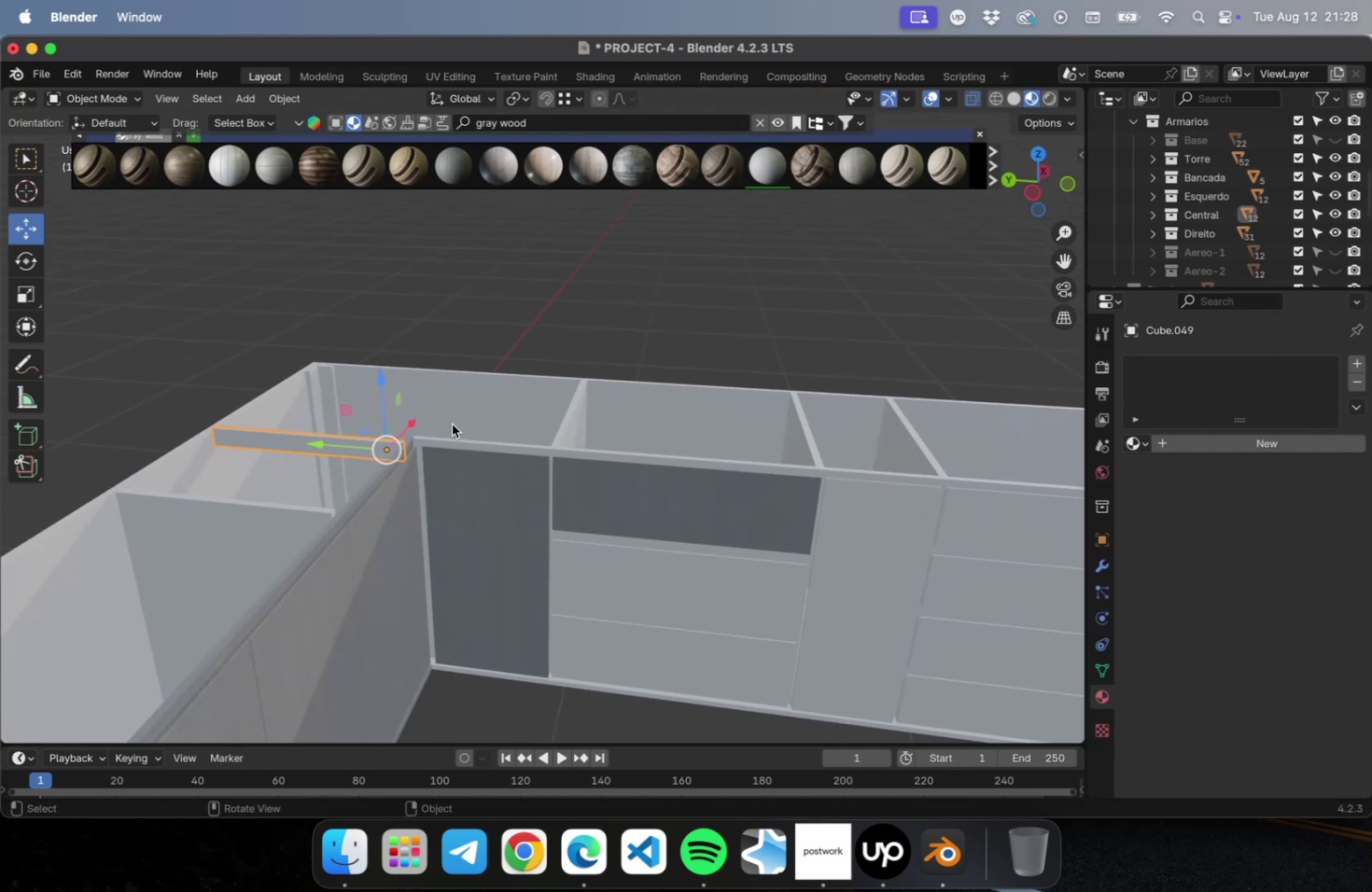 
left_click([441, 438])
 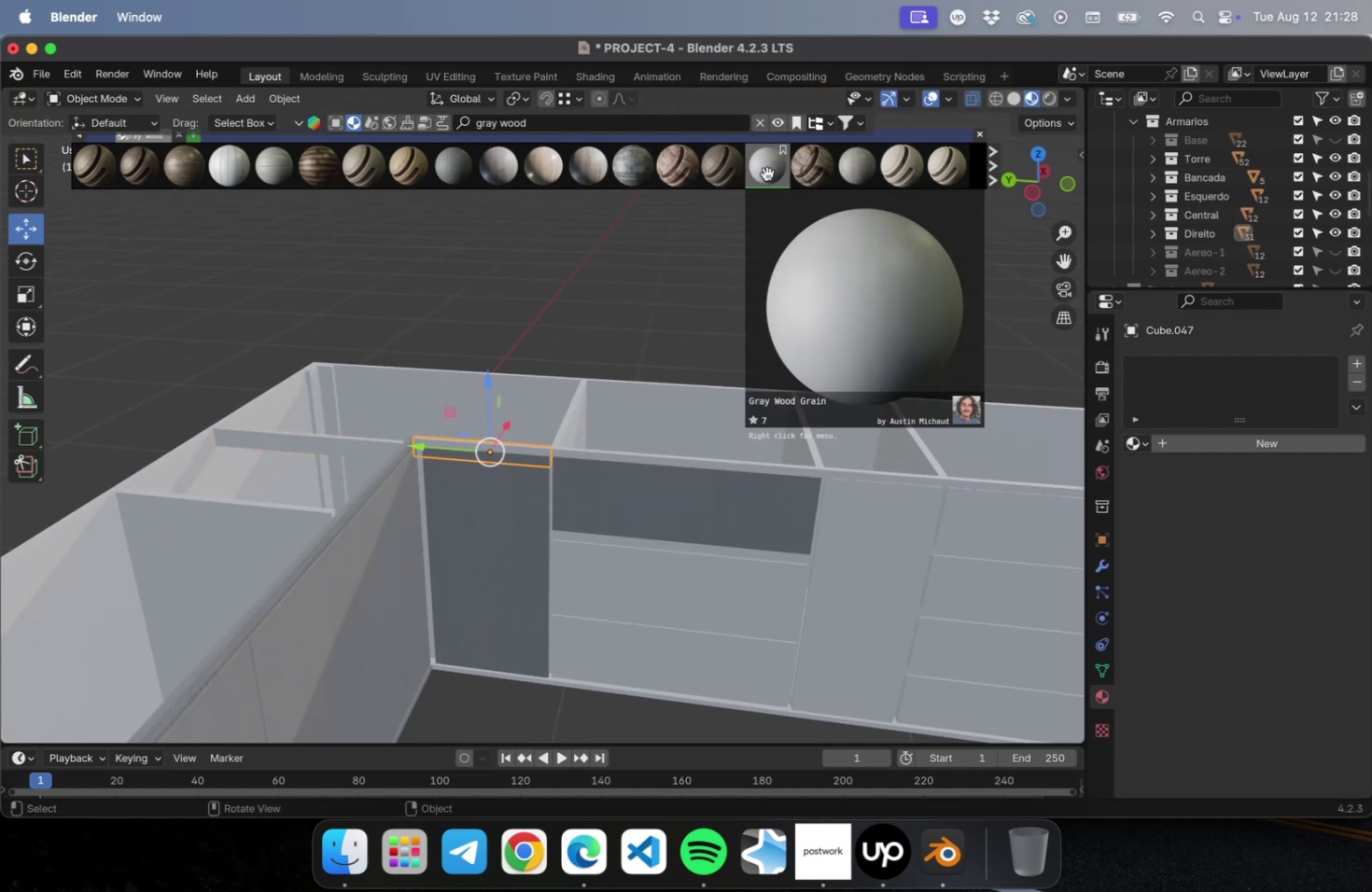 
left_click([766, 168])
 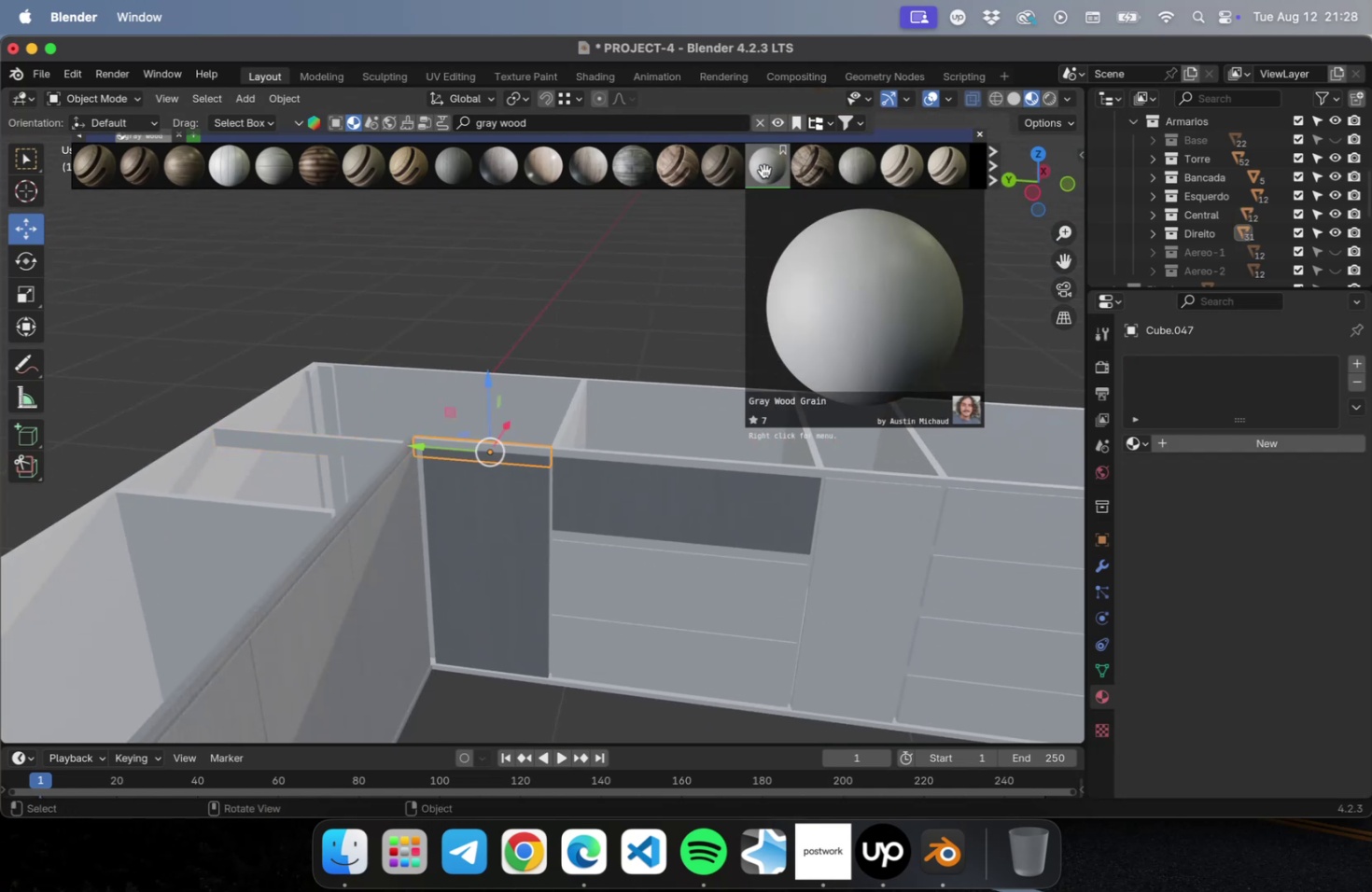 
left_click([763, 171])
 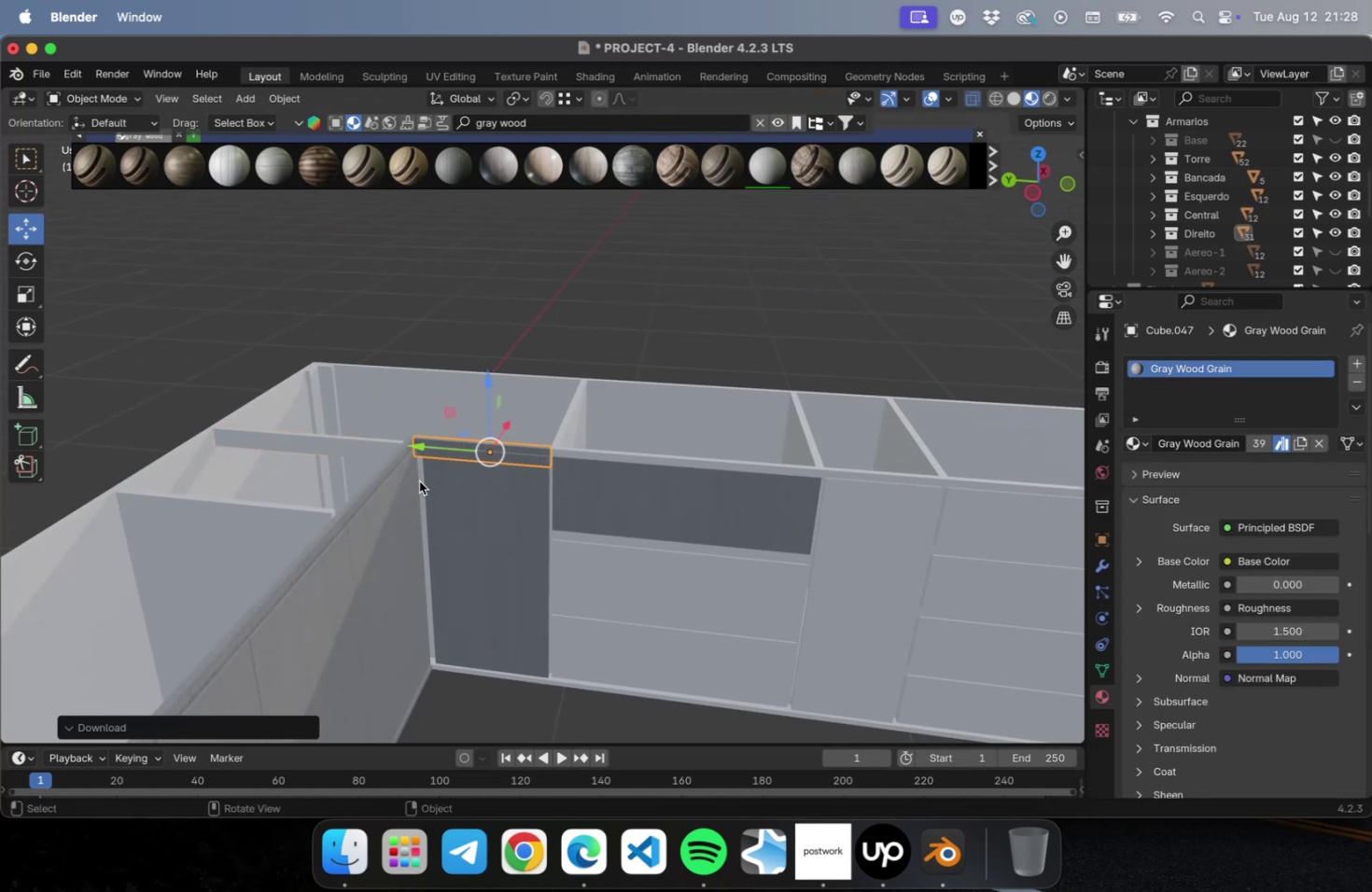 
left_click([420, 480])
 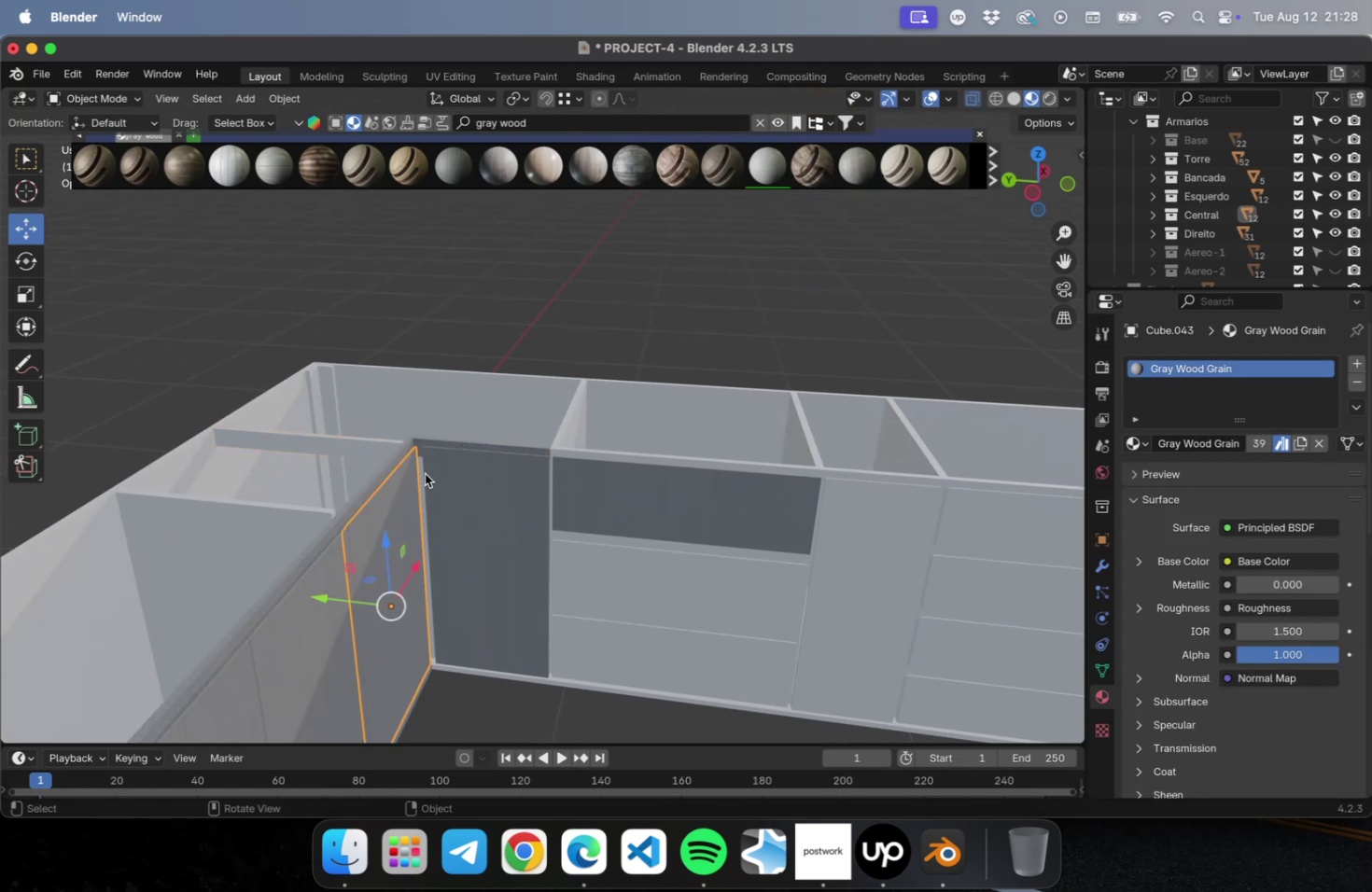 
left_click([424, 473])
 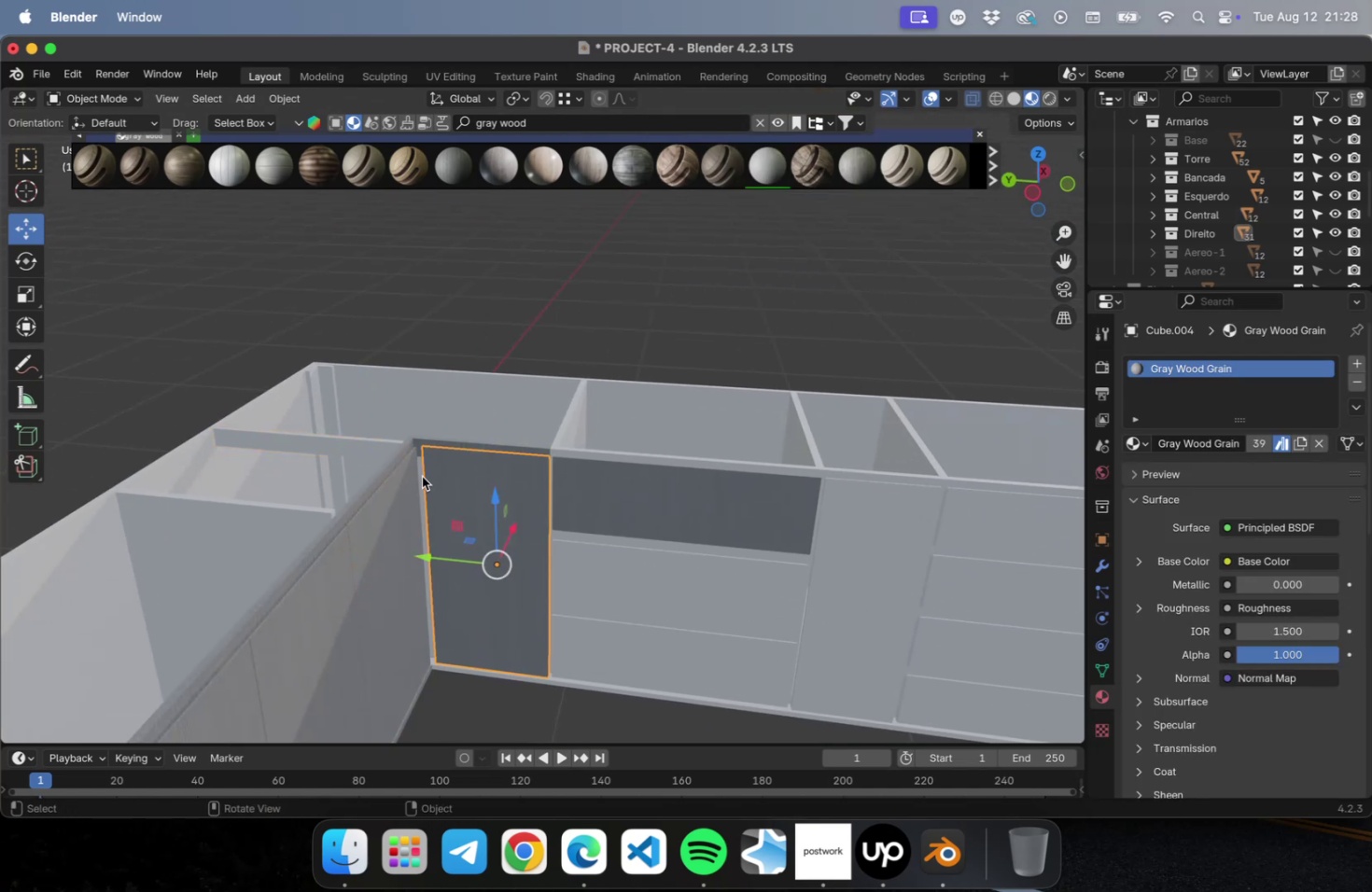 
left_click([421, 476])
 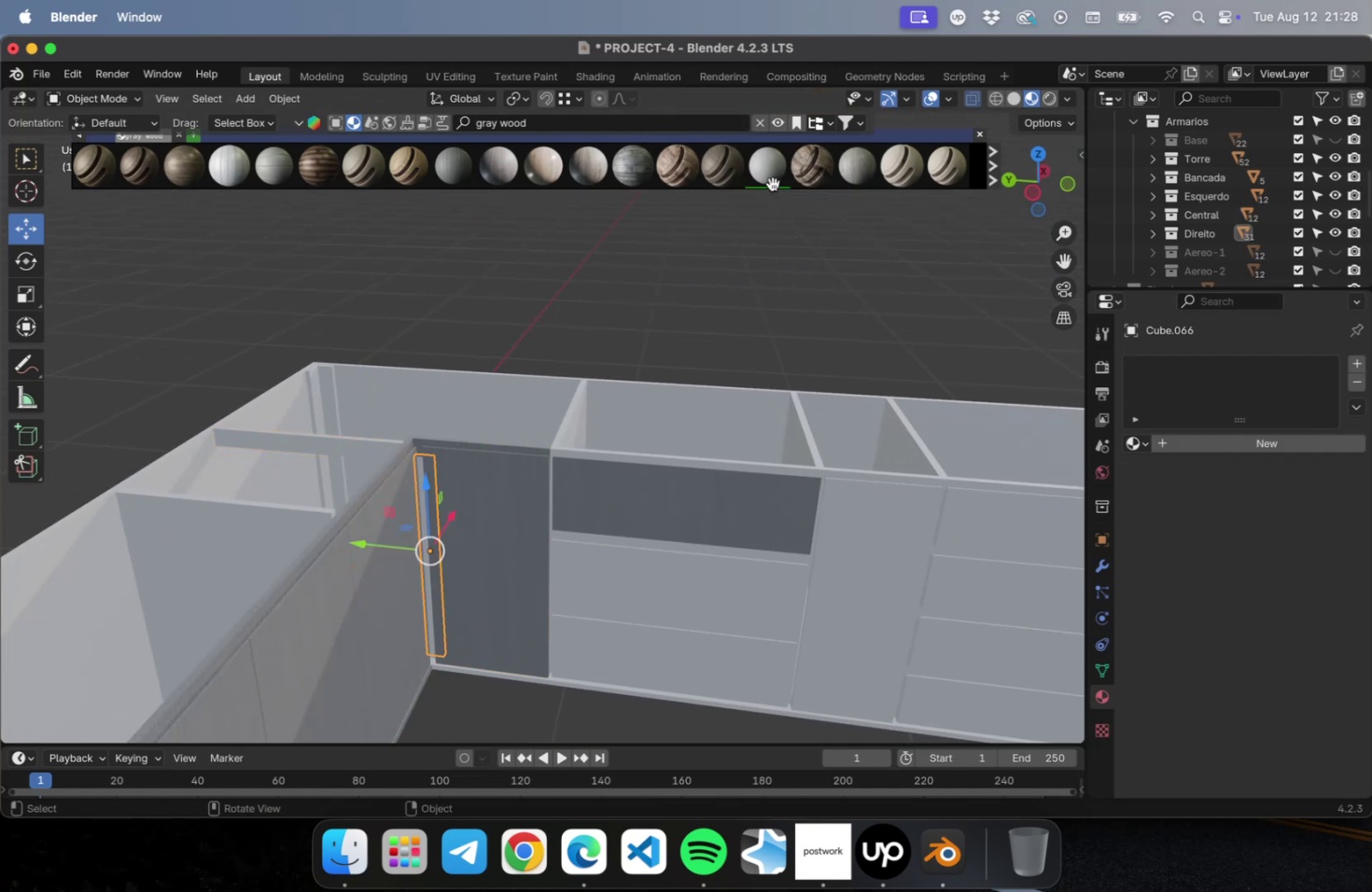 
left_click([771, 174])
 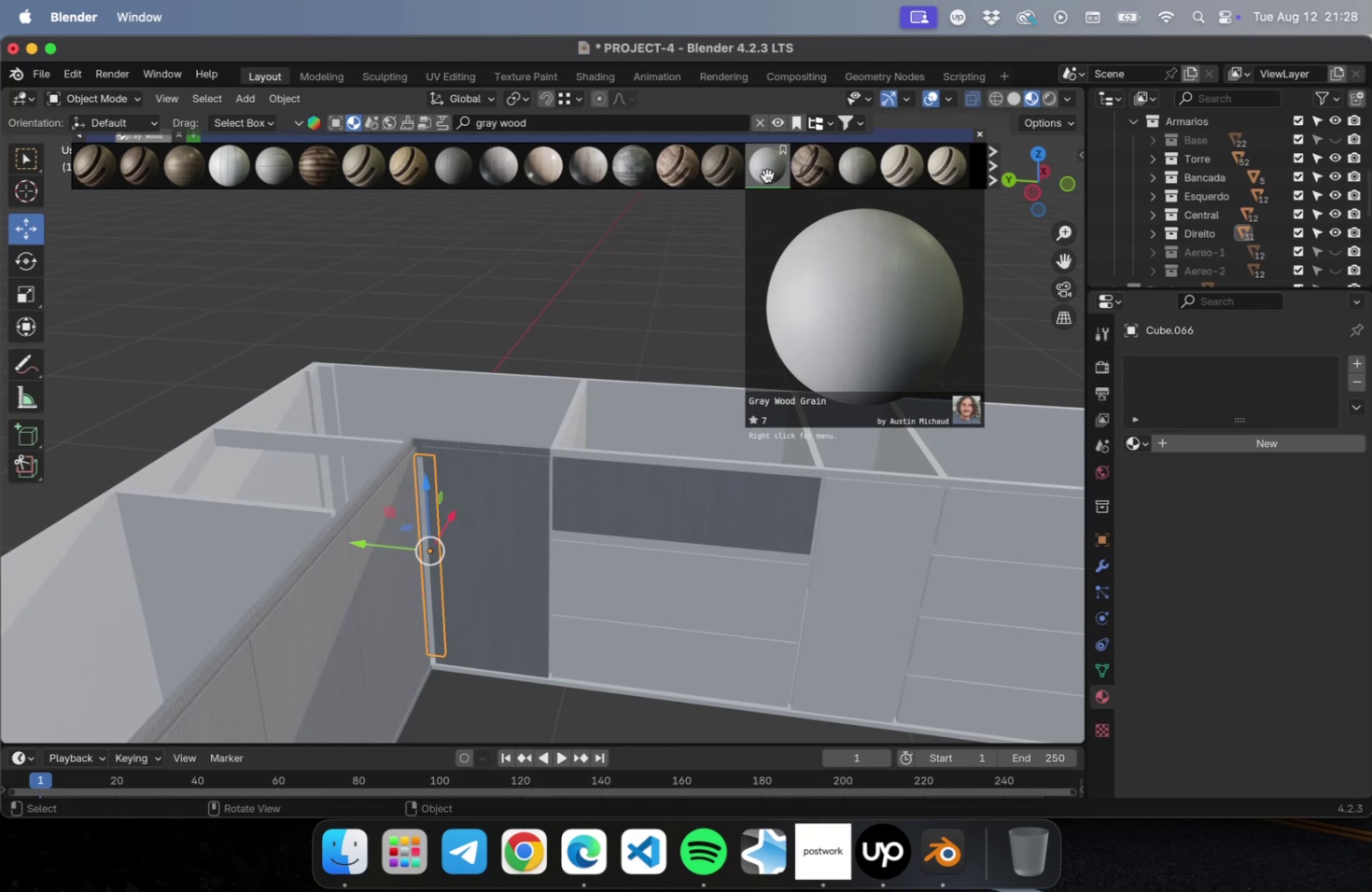 
left_click([766, 175])
 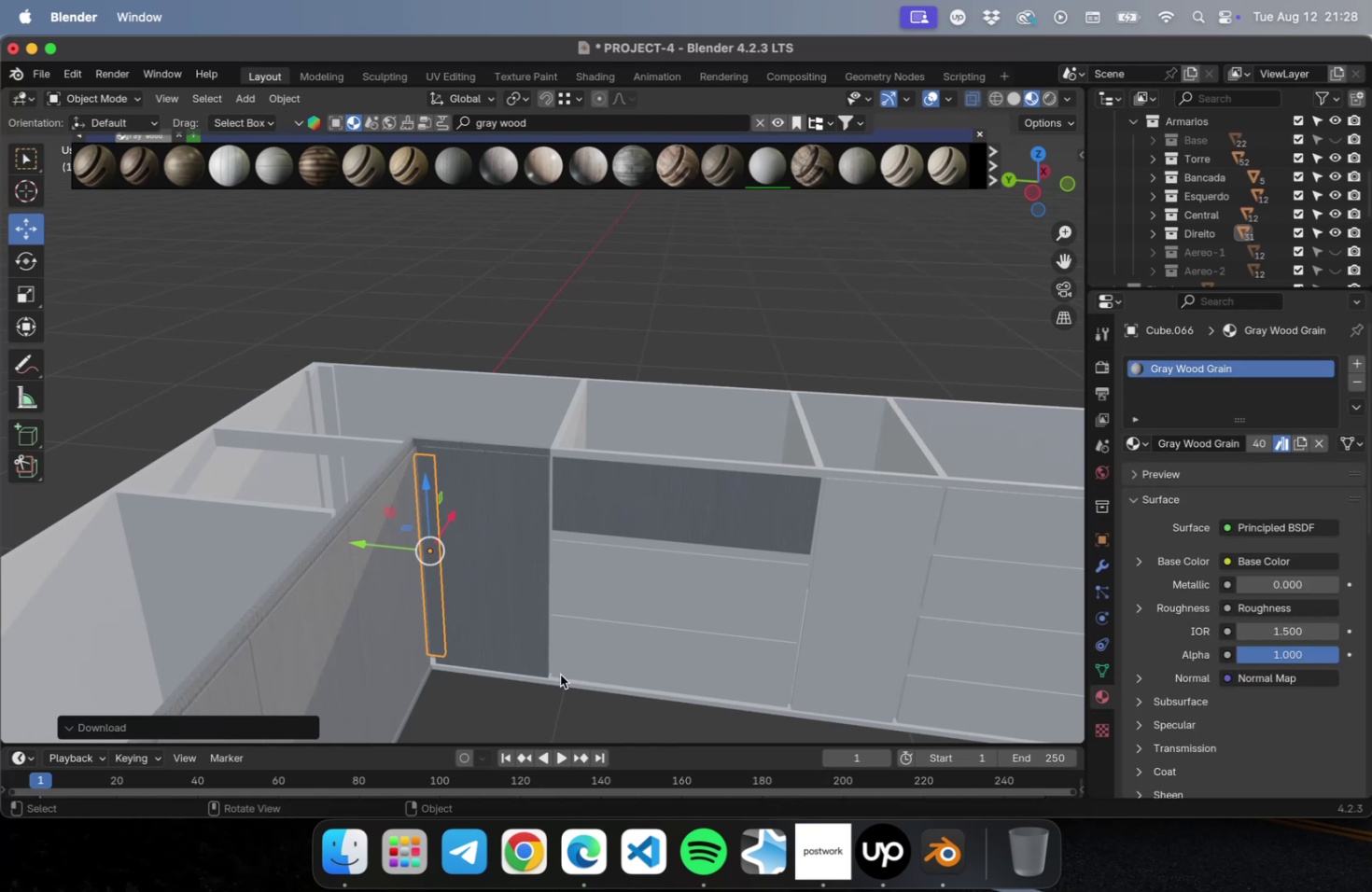 
left_click([559, 676])
 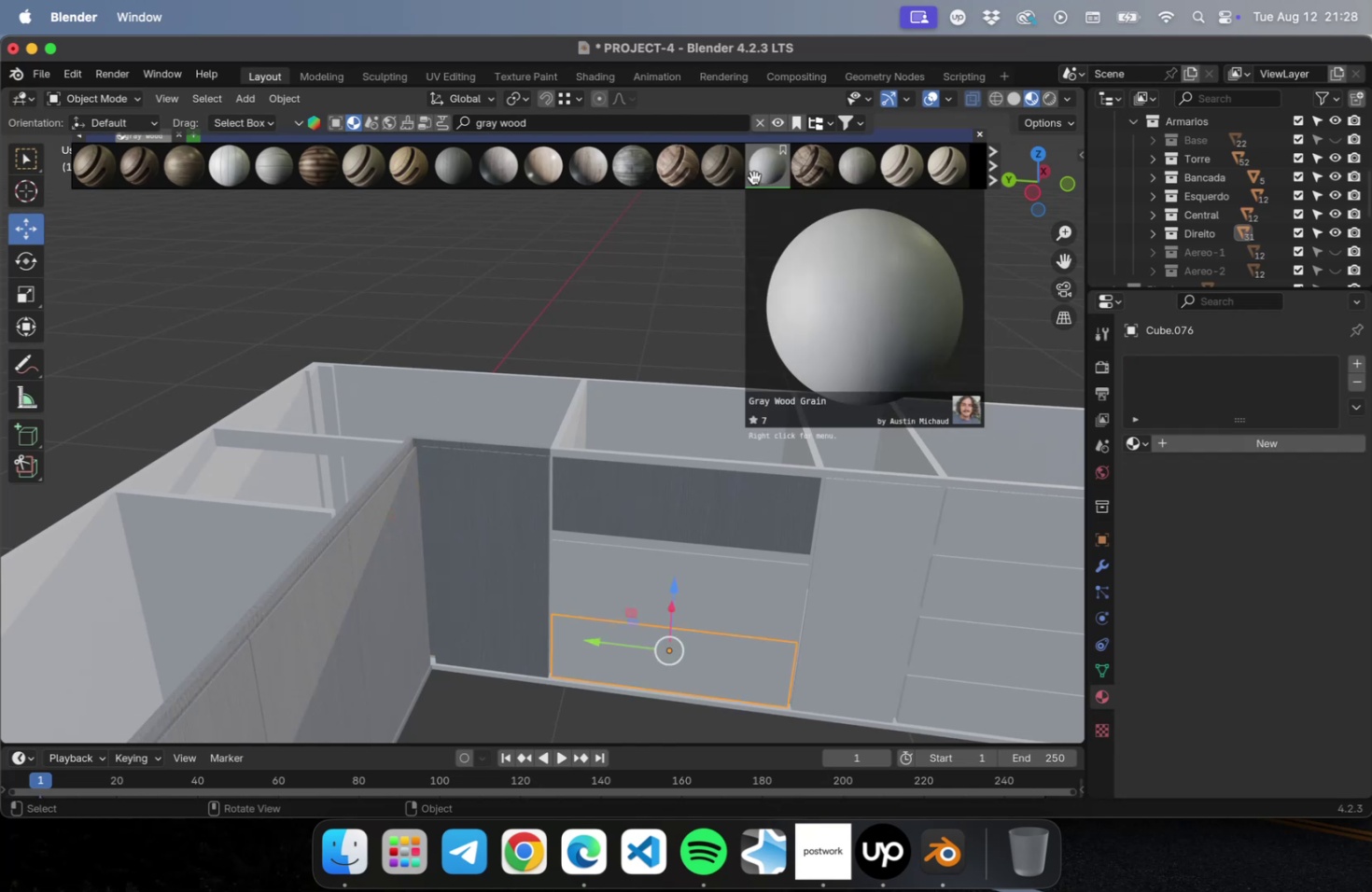 
left_click([755, 170])
 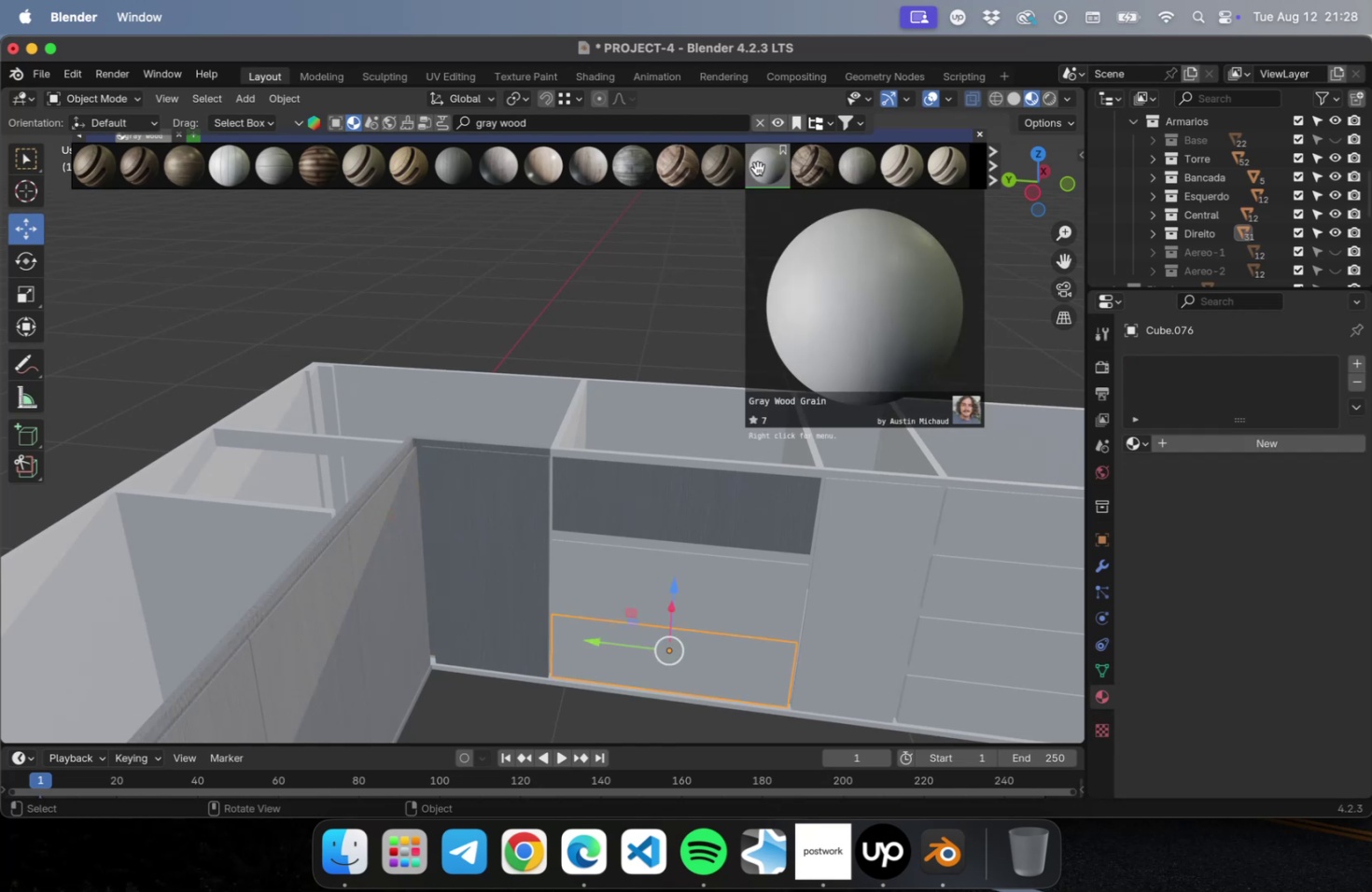 
left_click([758, 168])
 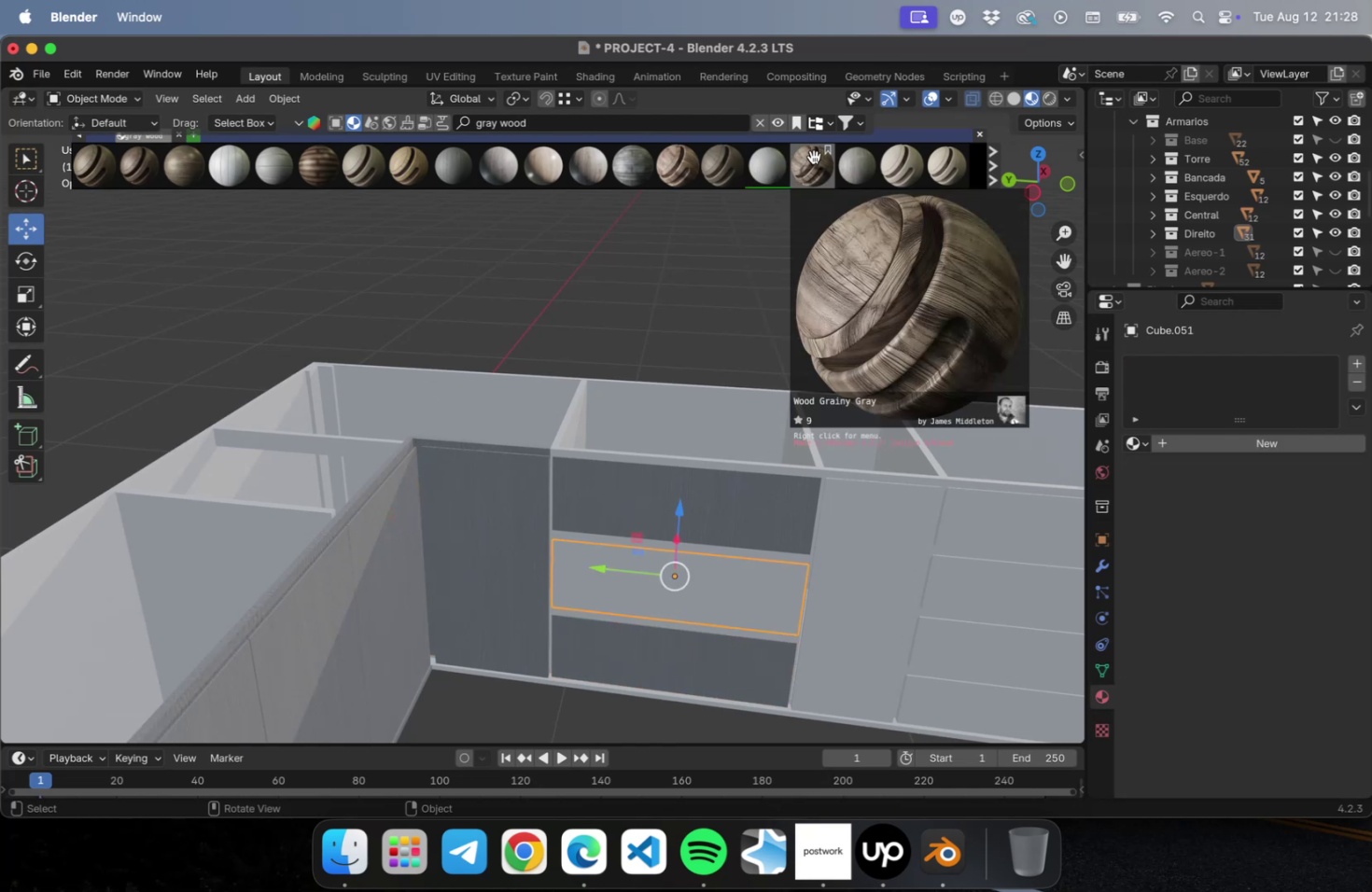 
left_click([775, 168])
 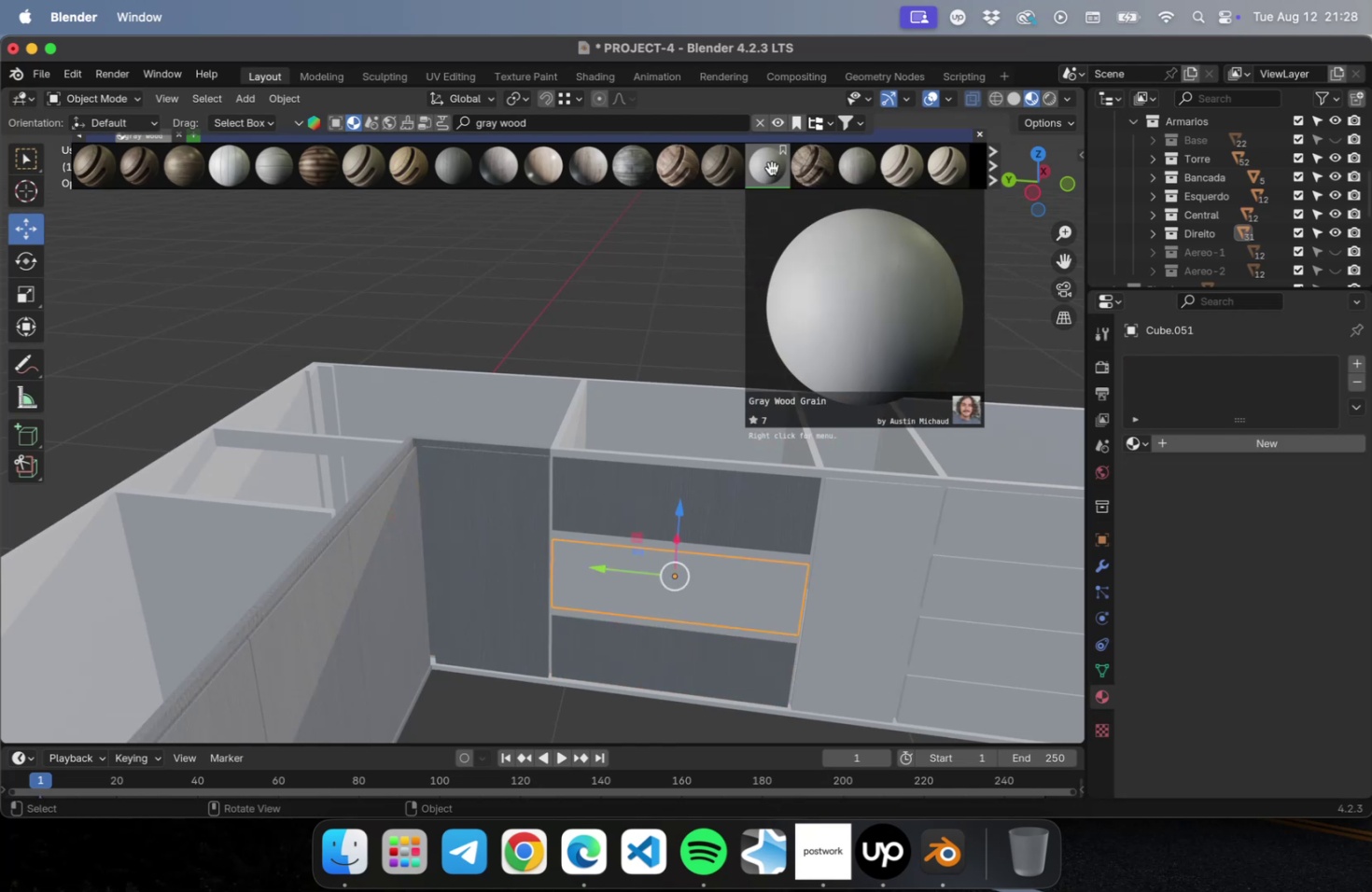 
left_click([771, 168])
 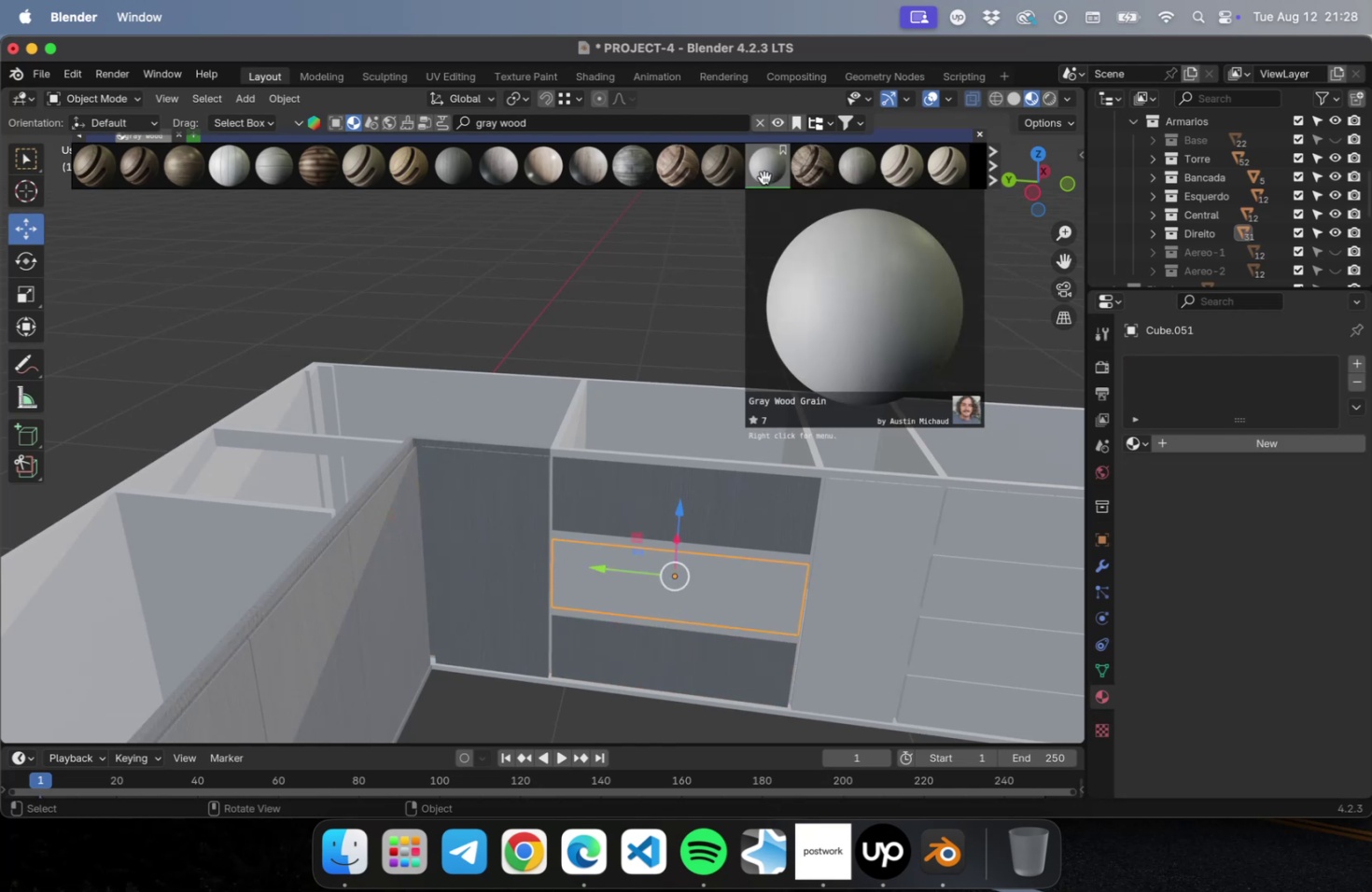 
left_click([763, 176])
 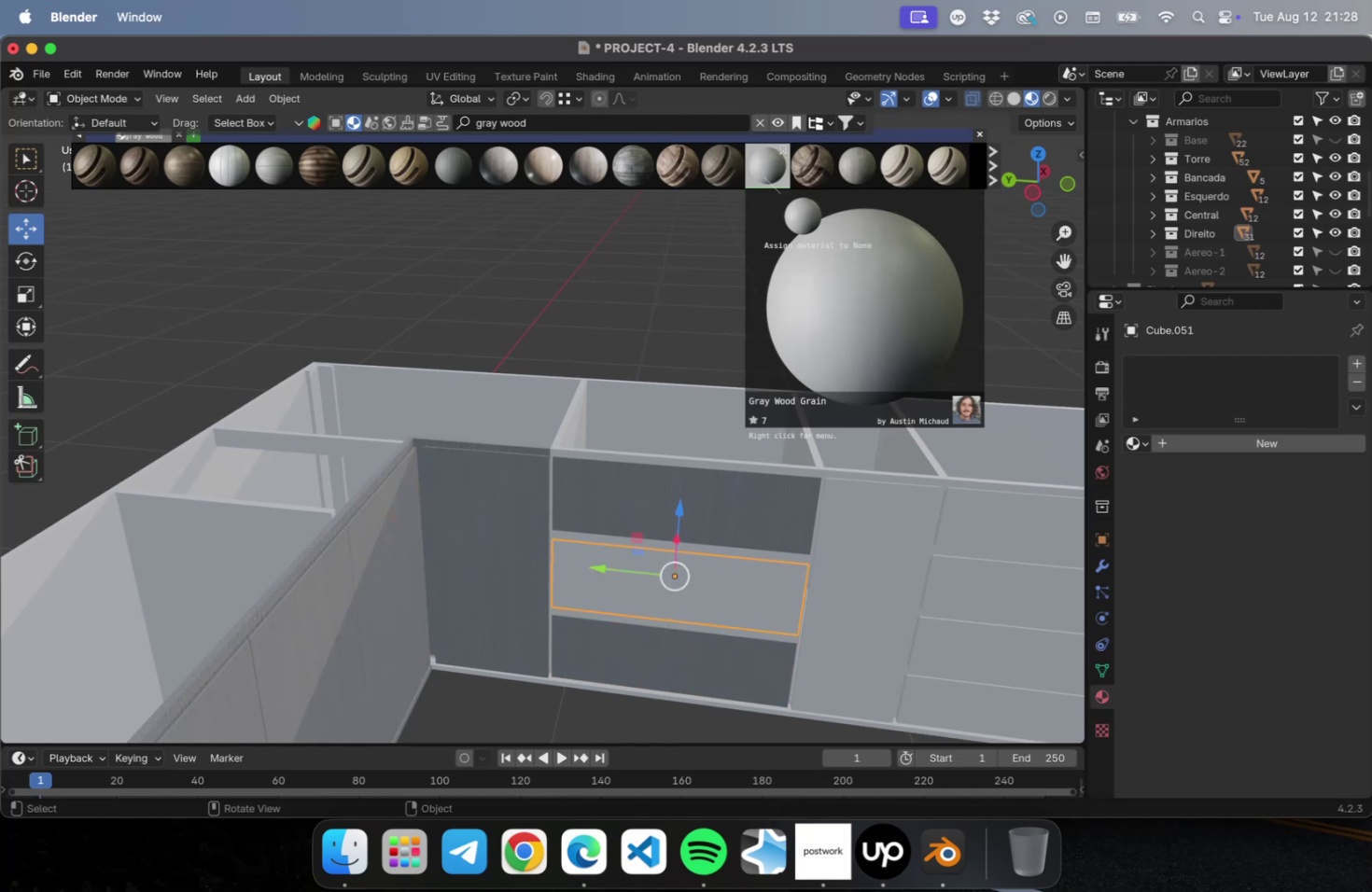 
double_click([763, 176])
 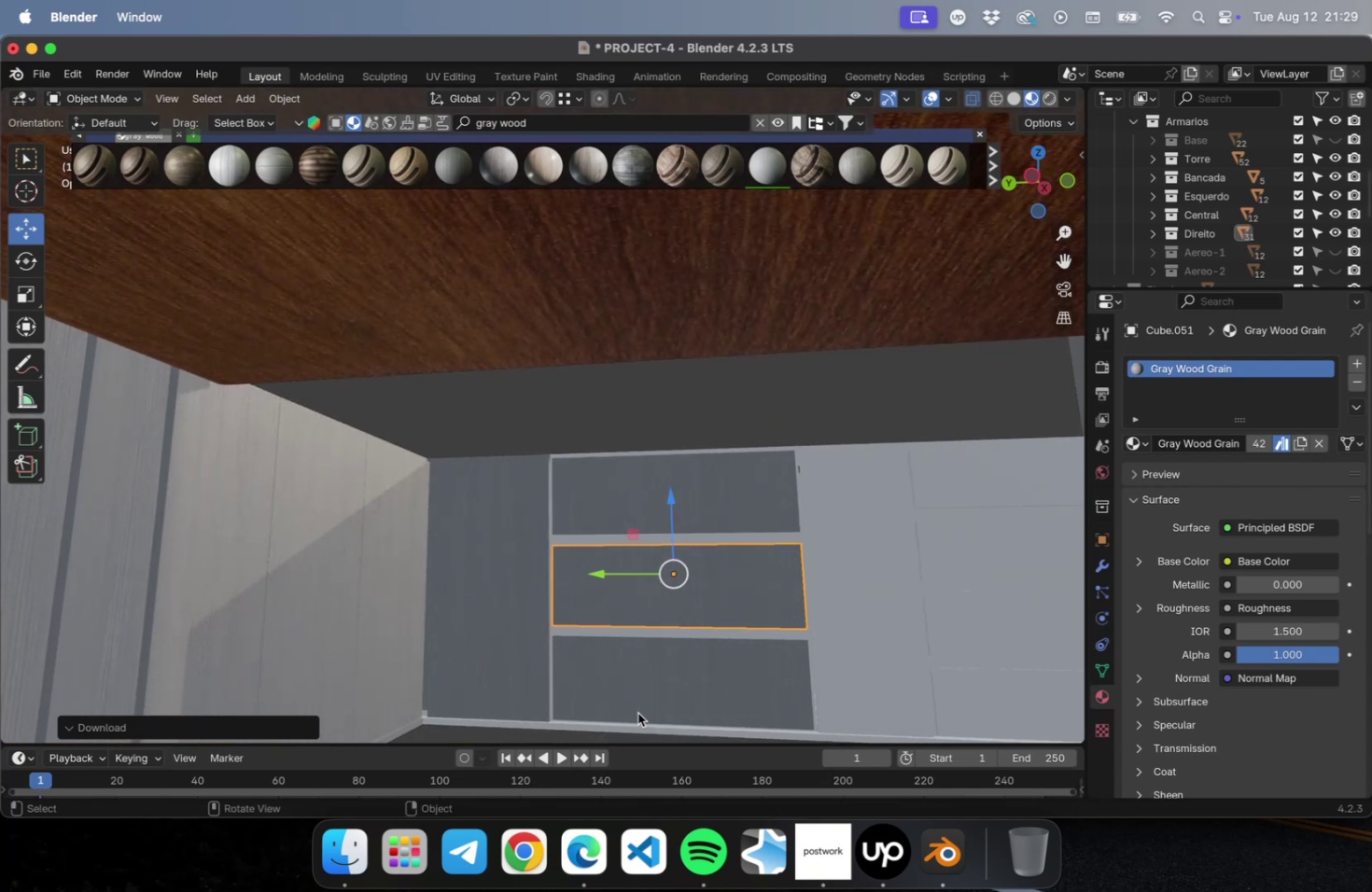 
left_click([636, 728])
 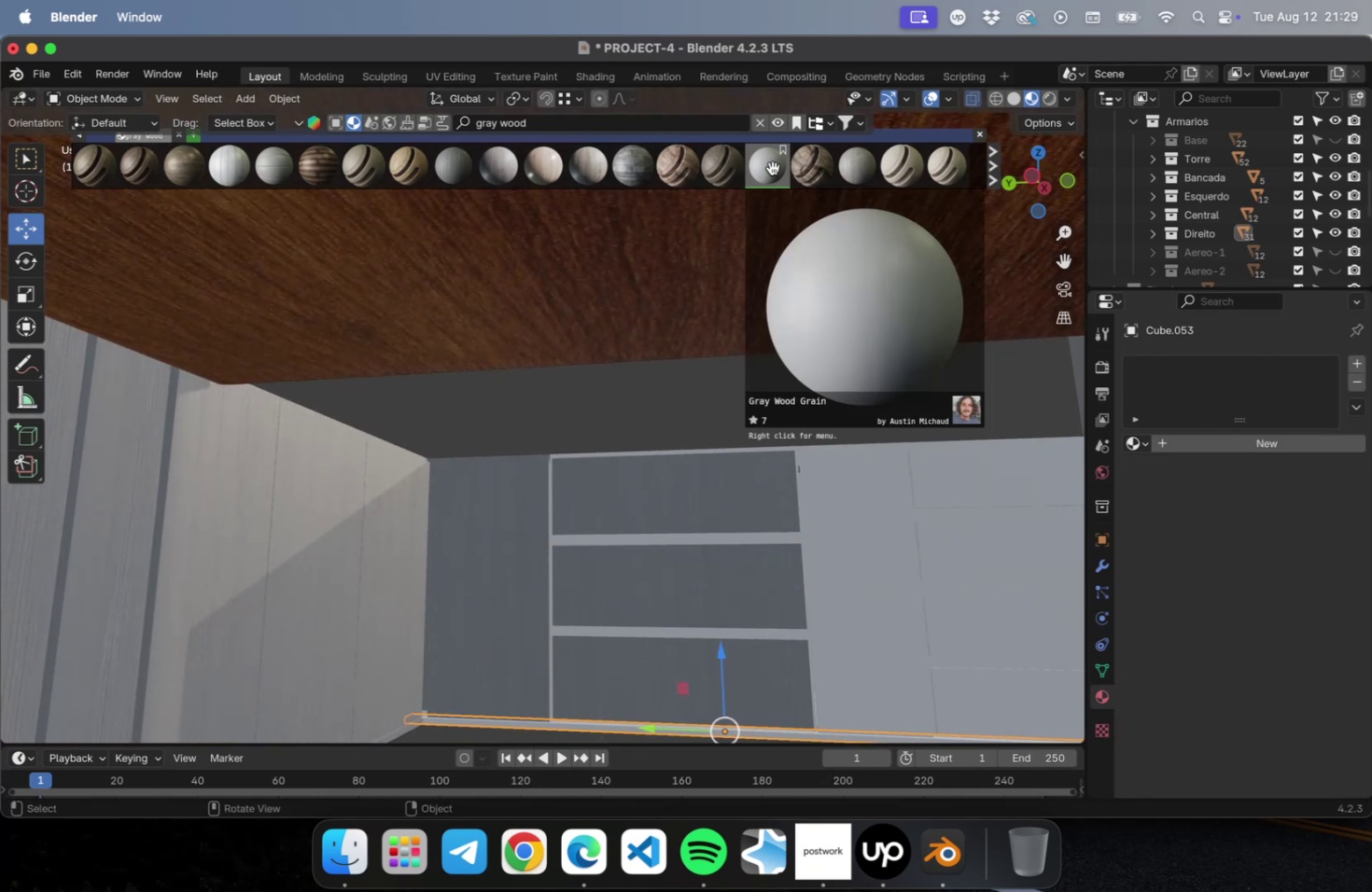 
left_click([772, 168])
 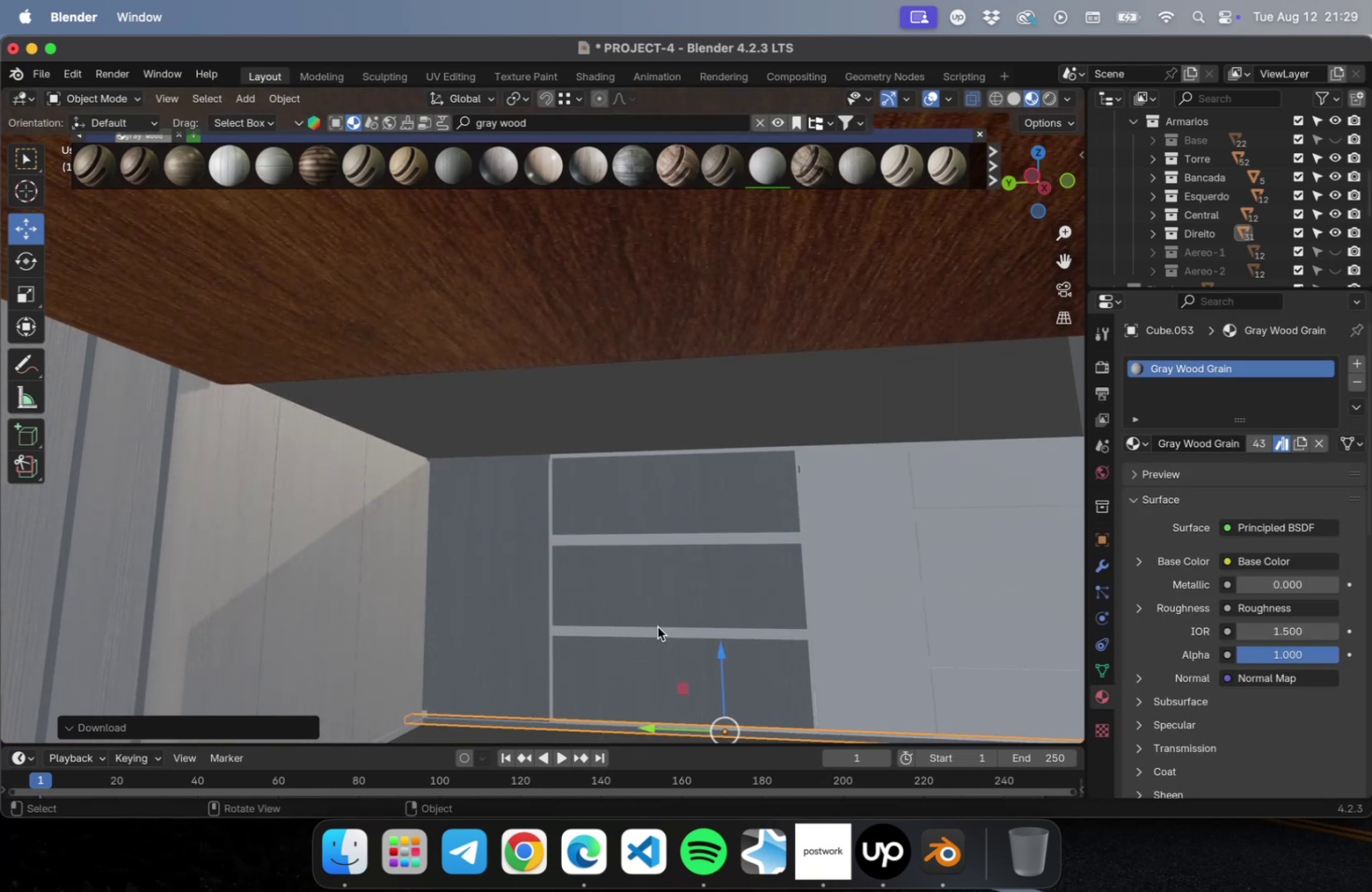 
left_click([657, 630])
 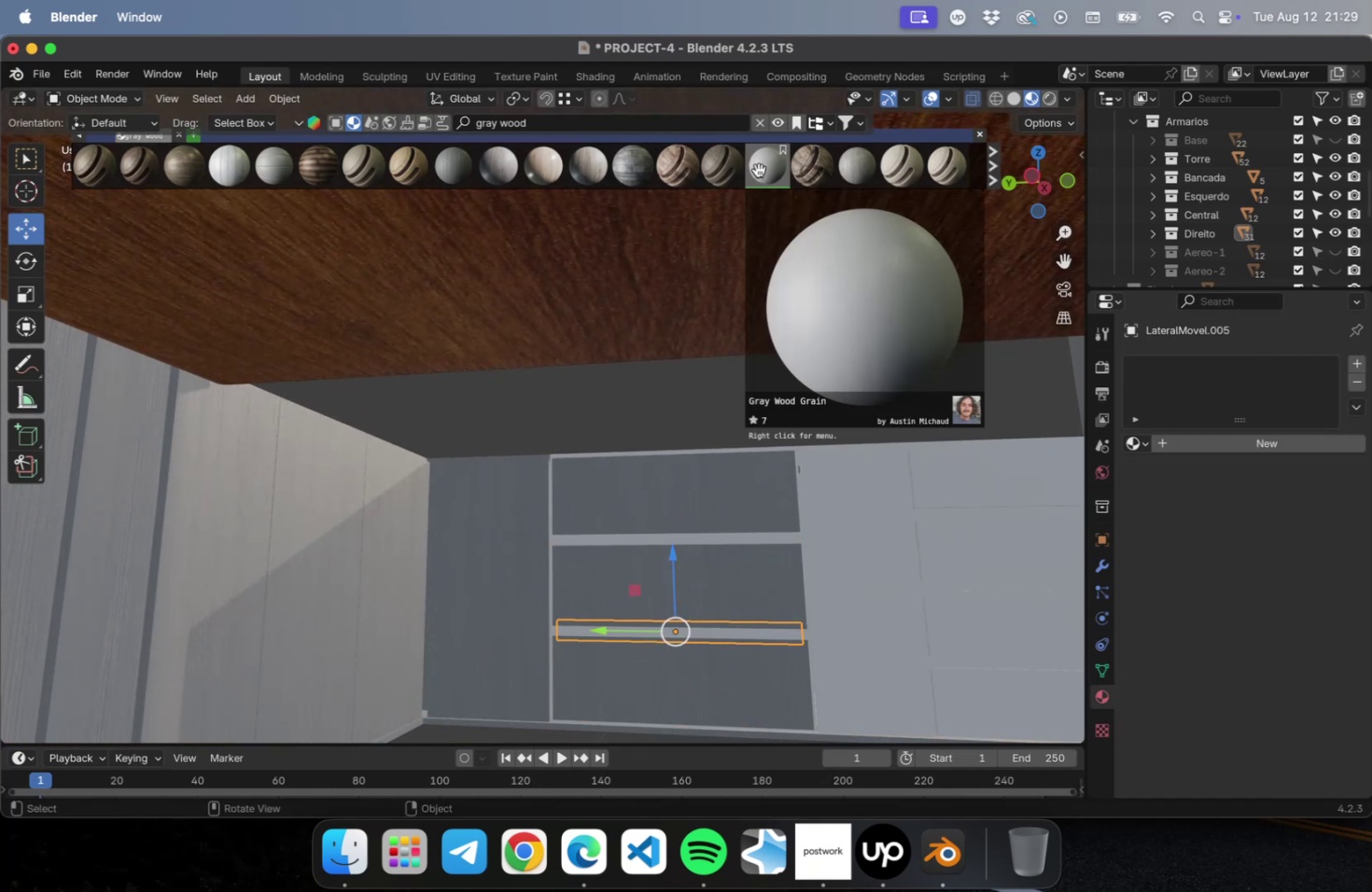 
left_click([758, 170])
 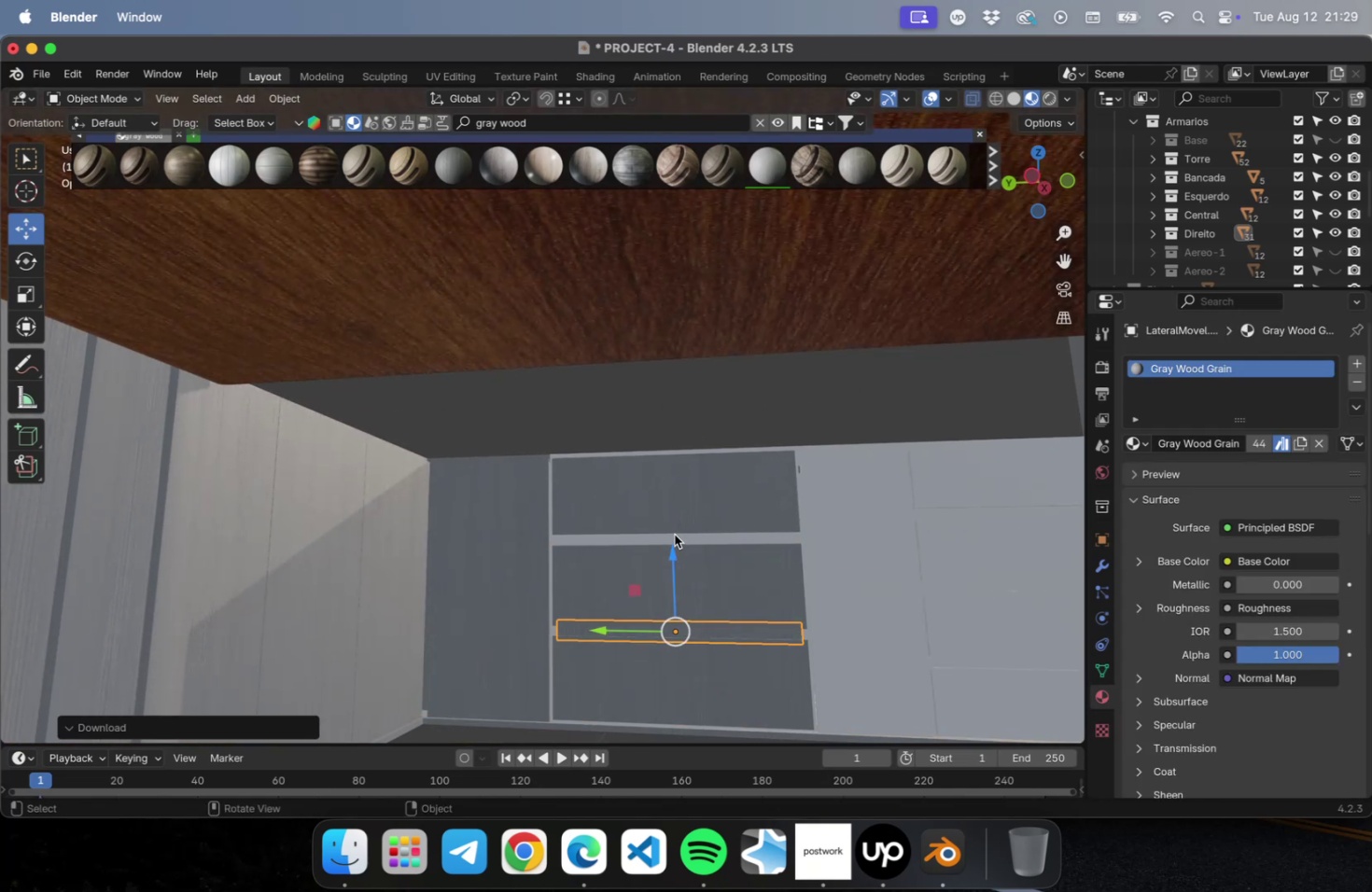 
left_click([673, 542])
 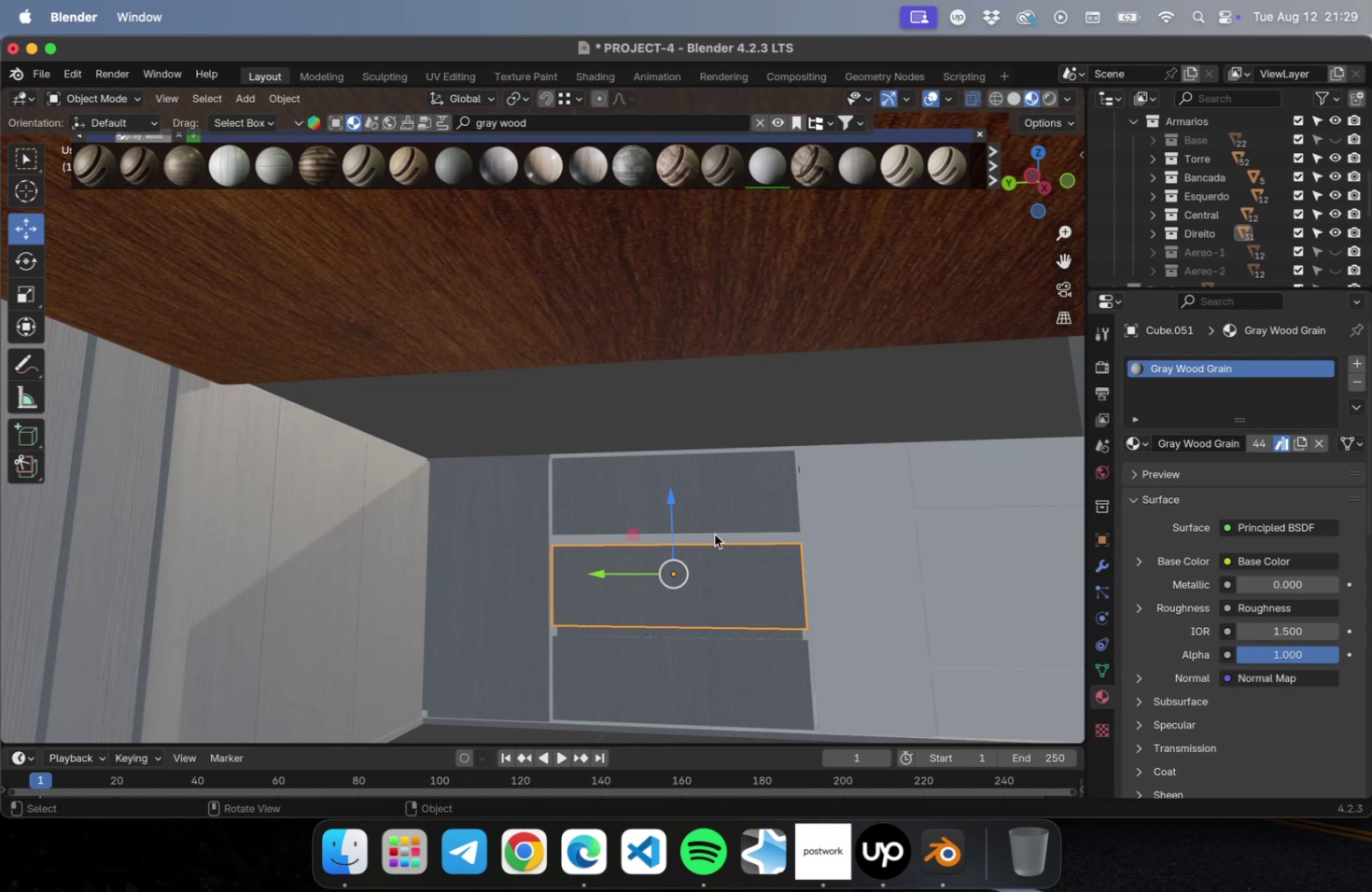 
left_click([714, 535])
 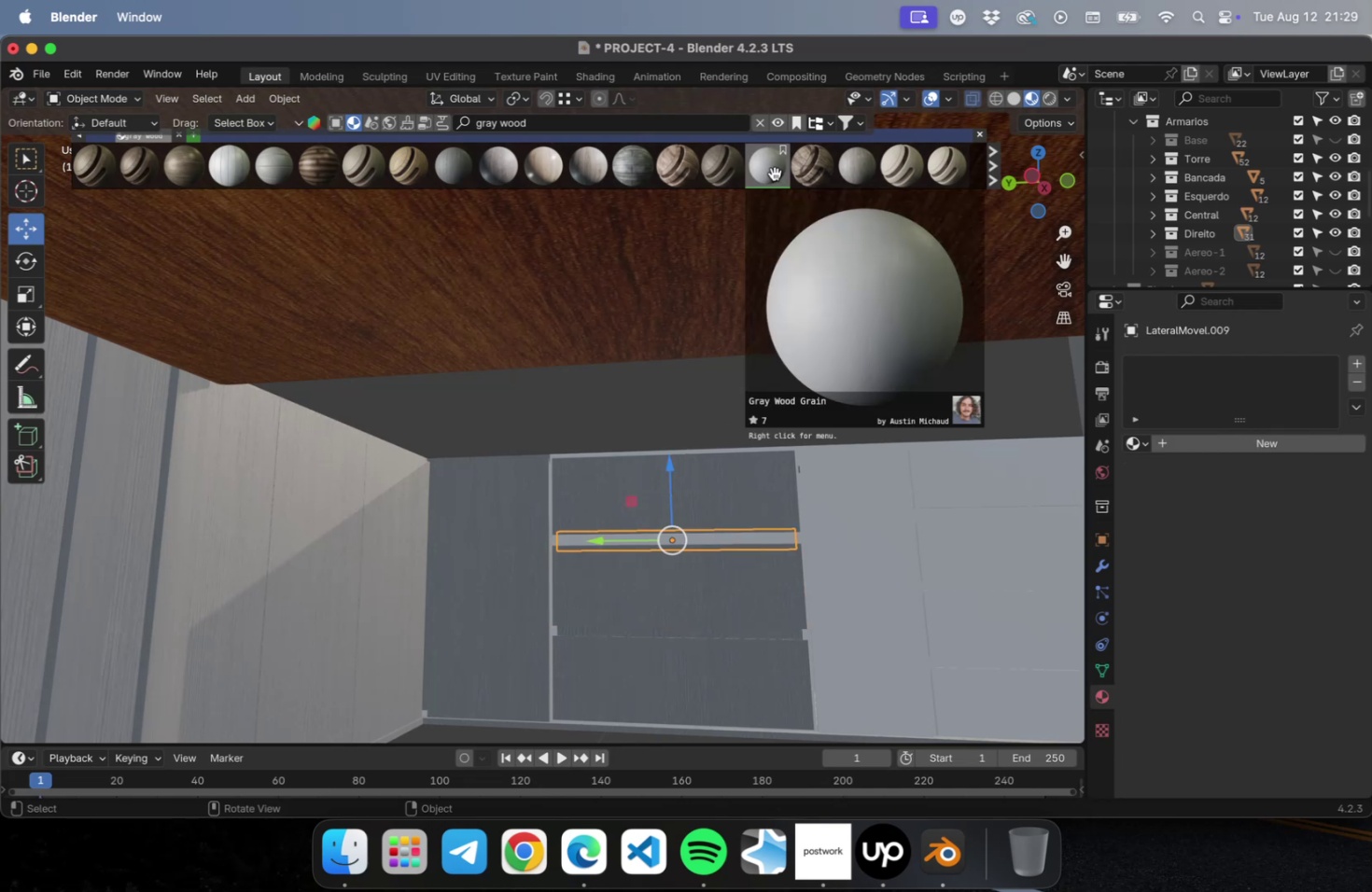 
left_click([774, 174])
 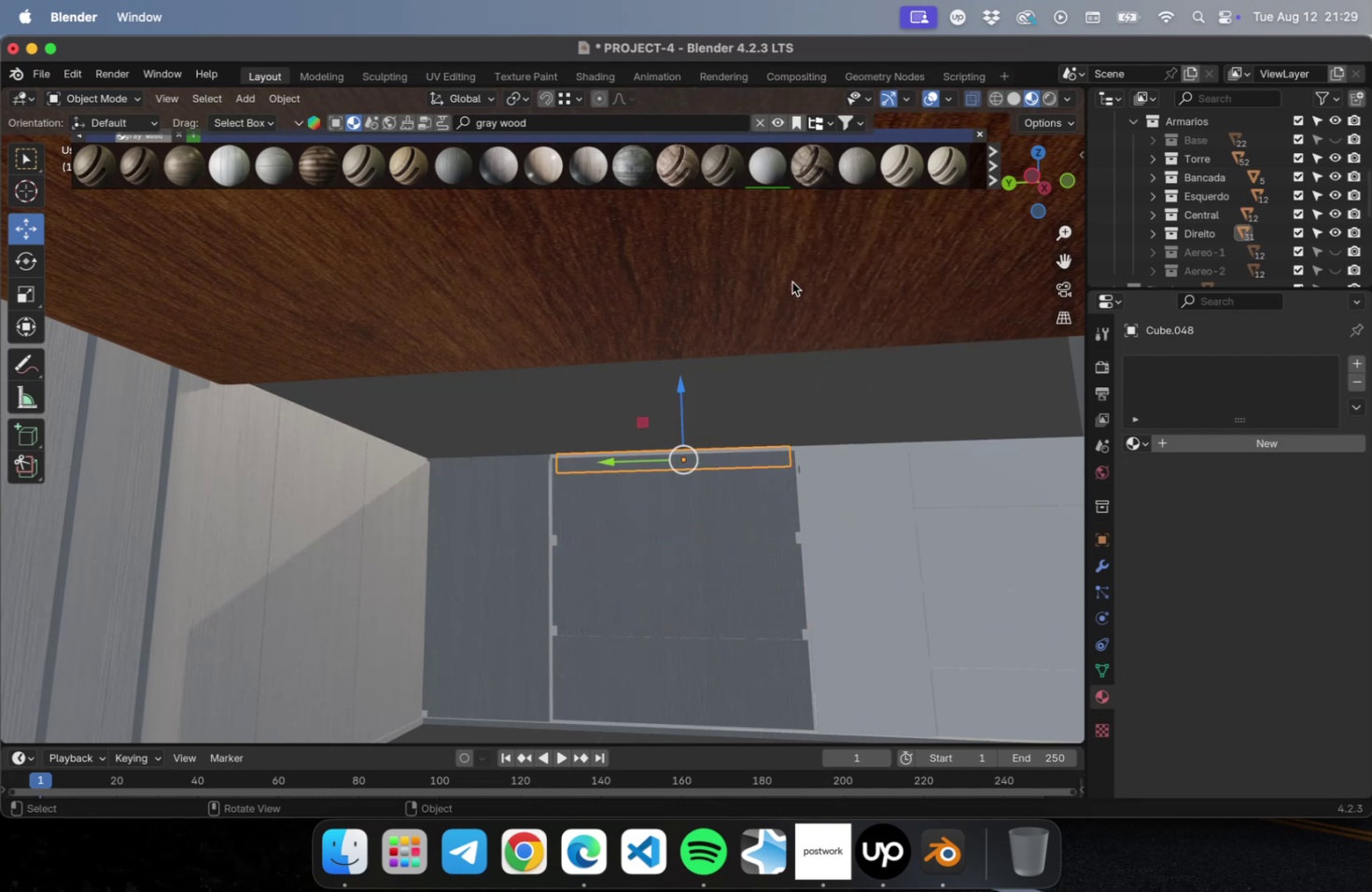 
left_click([771, 170])
 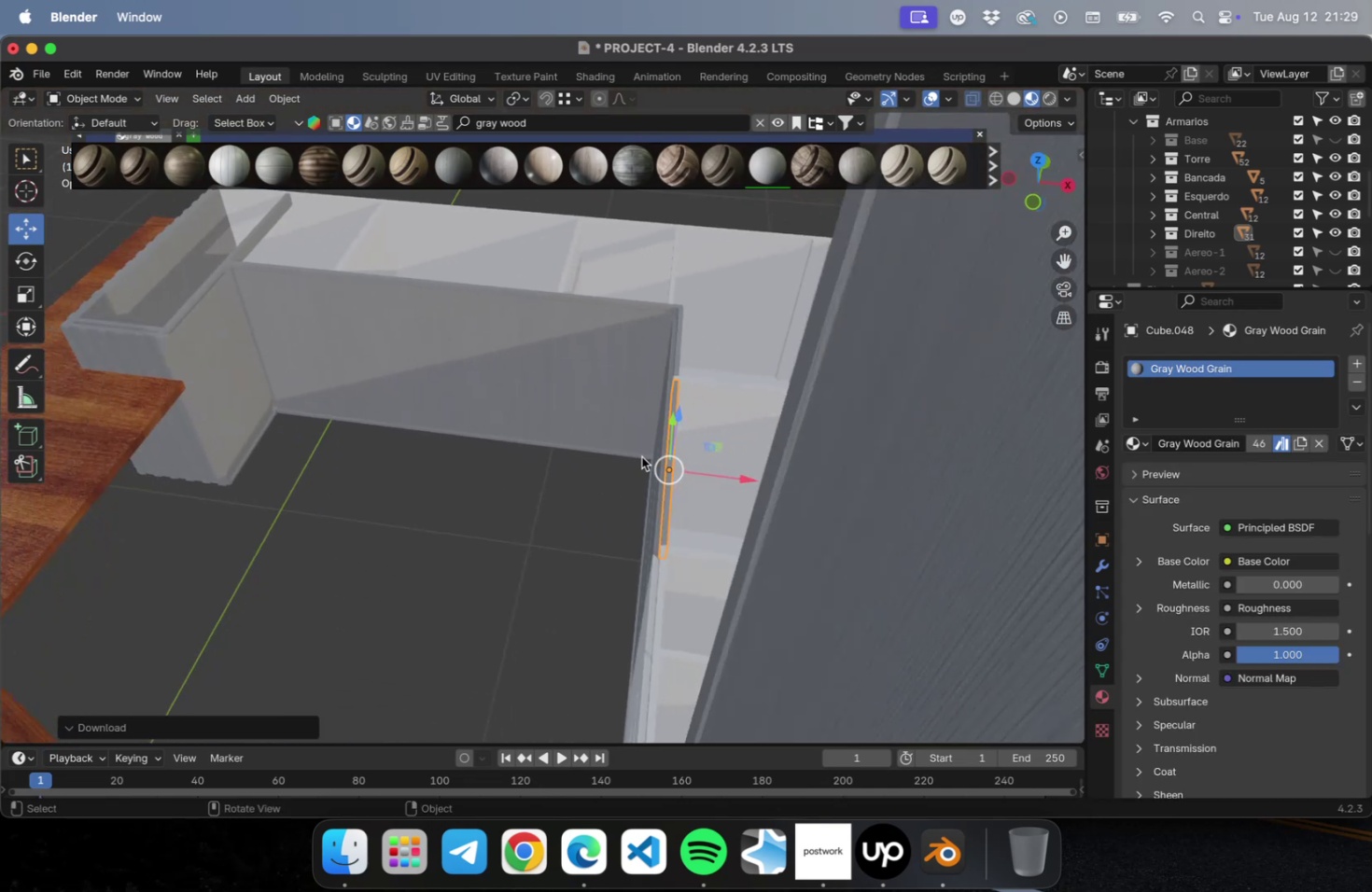 
left_click([721, 411])
 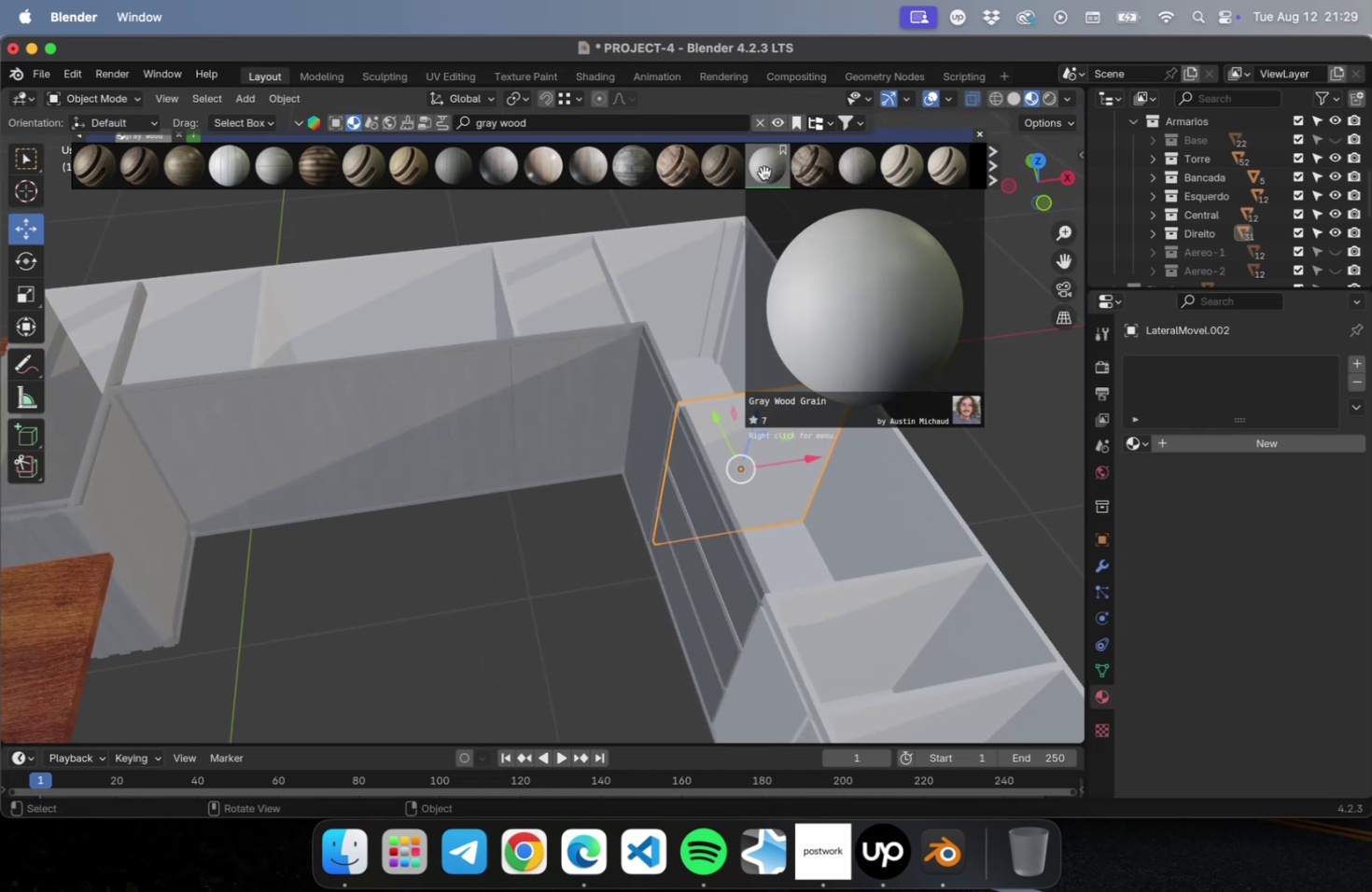 
left_click([767, 172])
 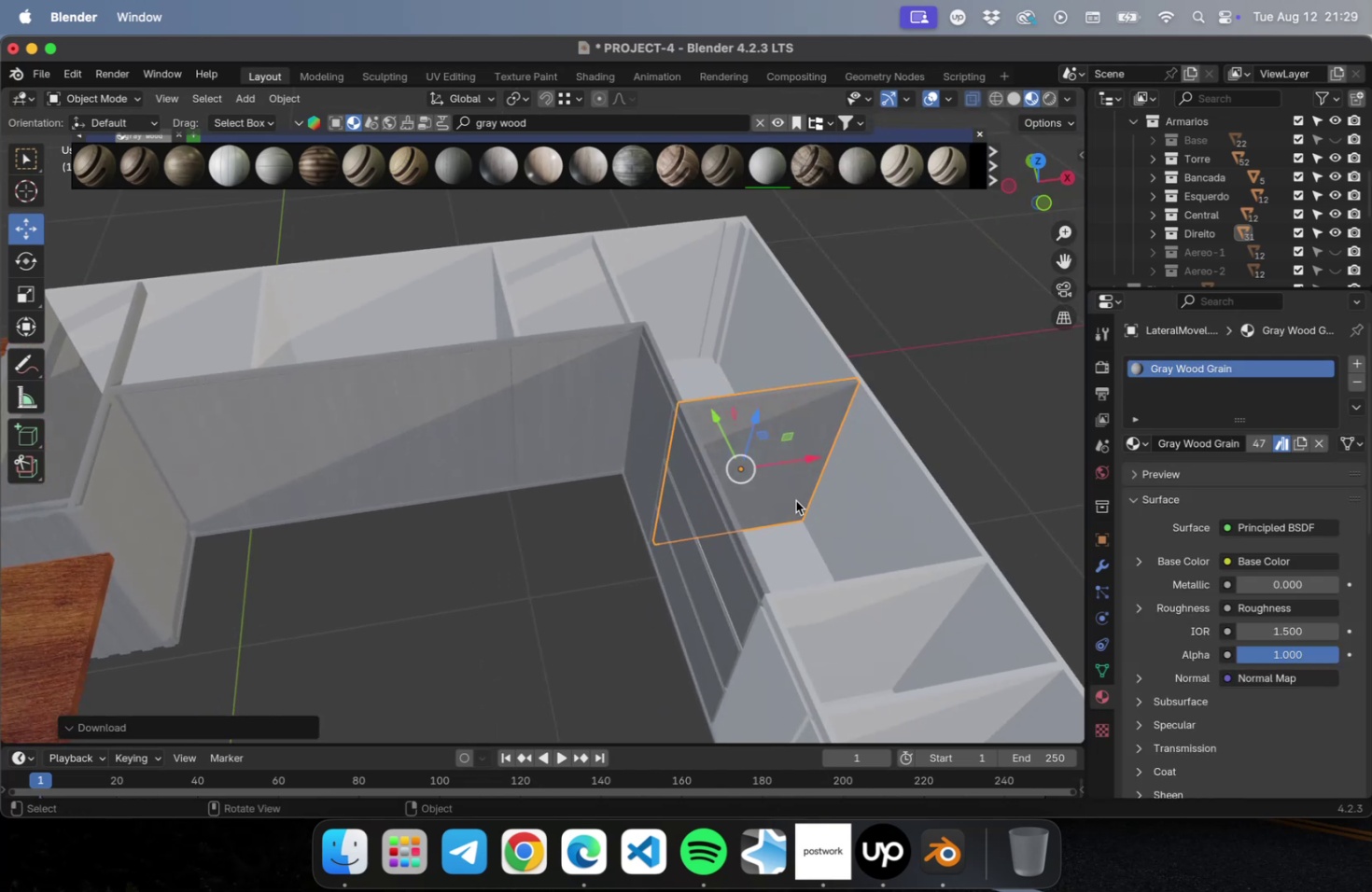 
left_click([790, 551])
 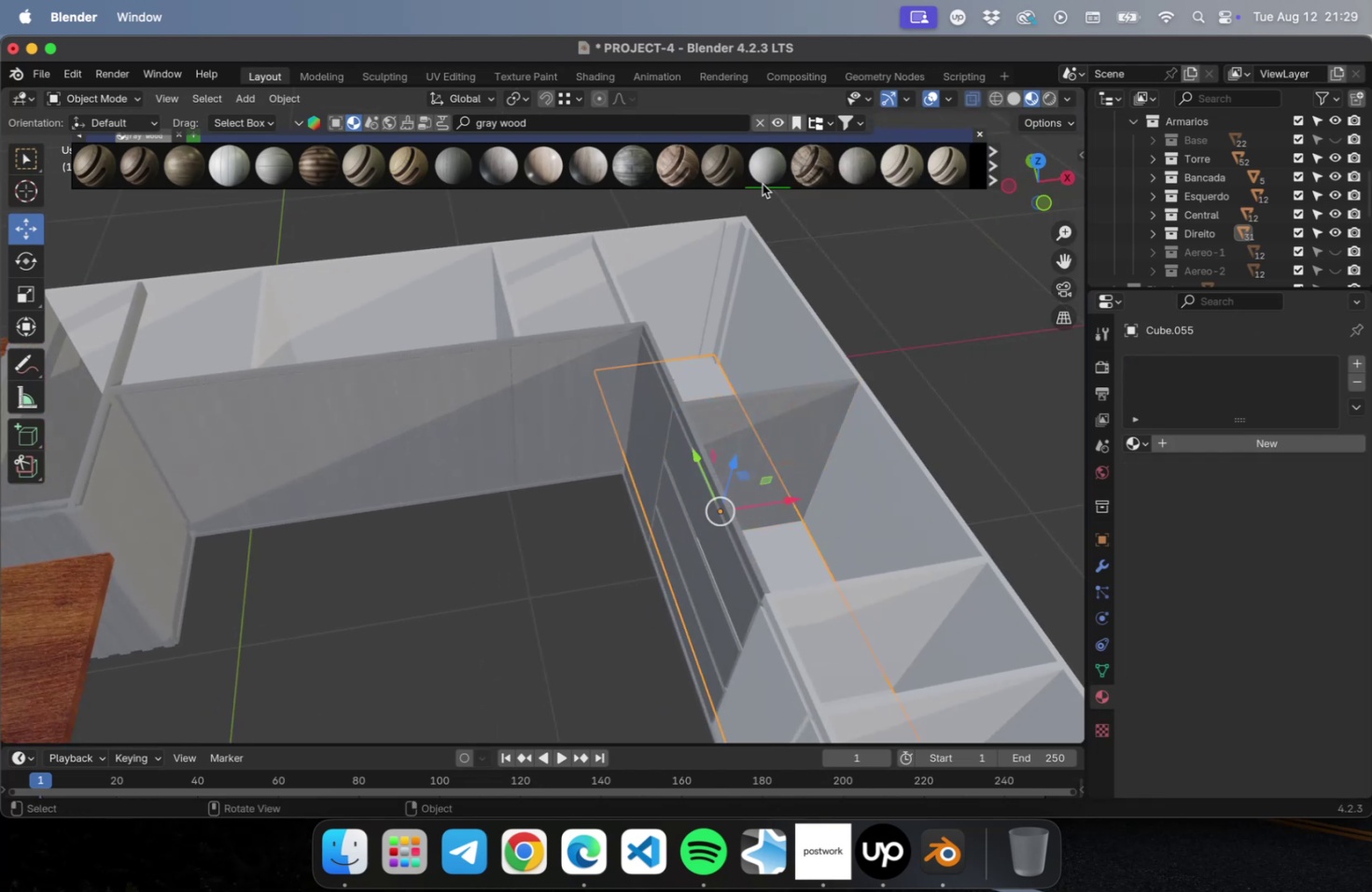 
left_click([768, 172])
 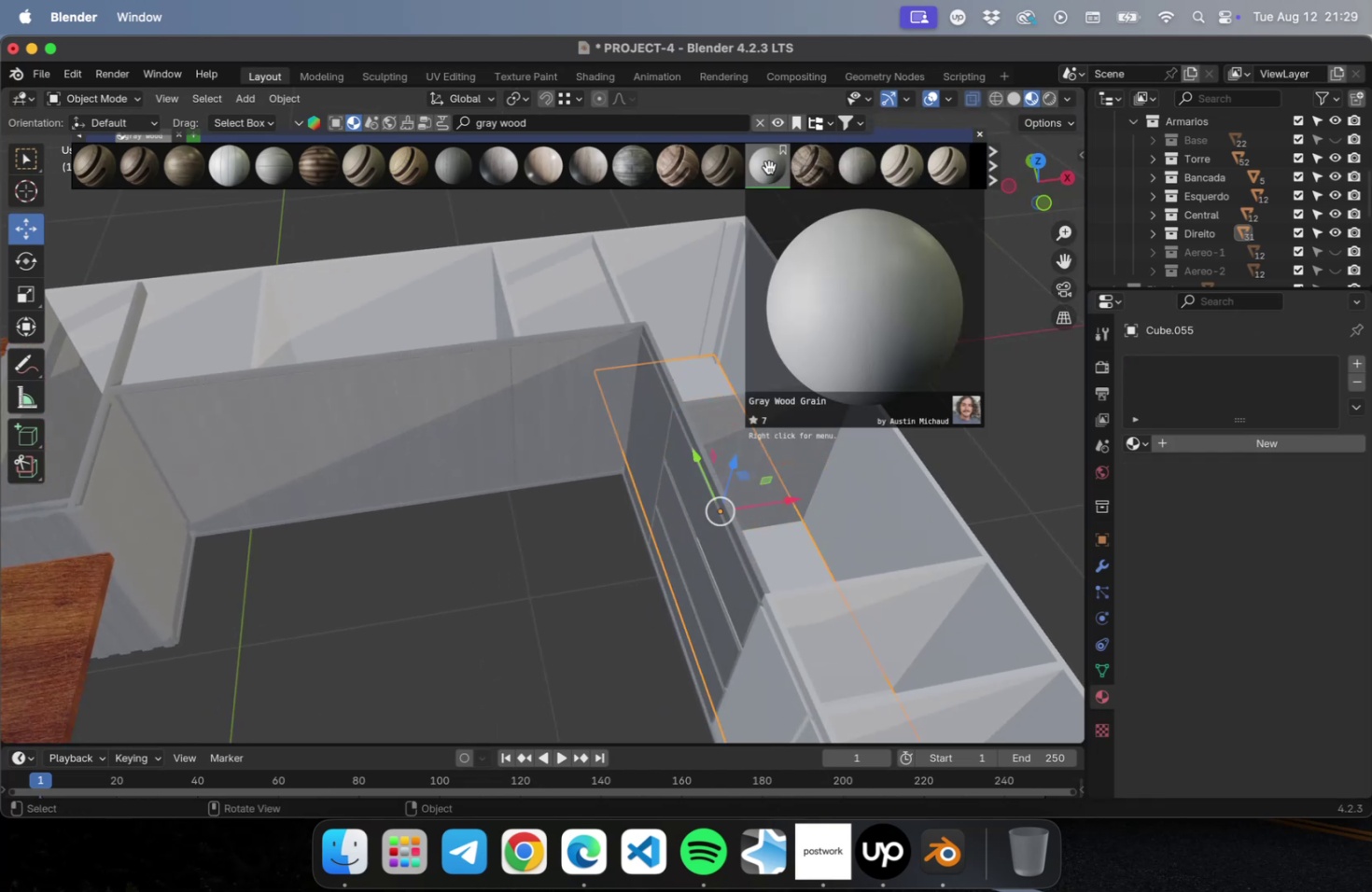 
left_click([768, 167])
 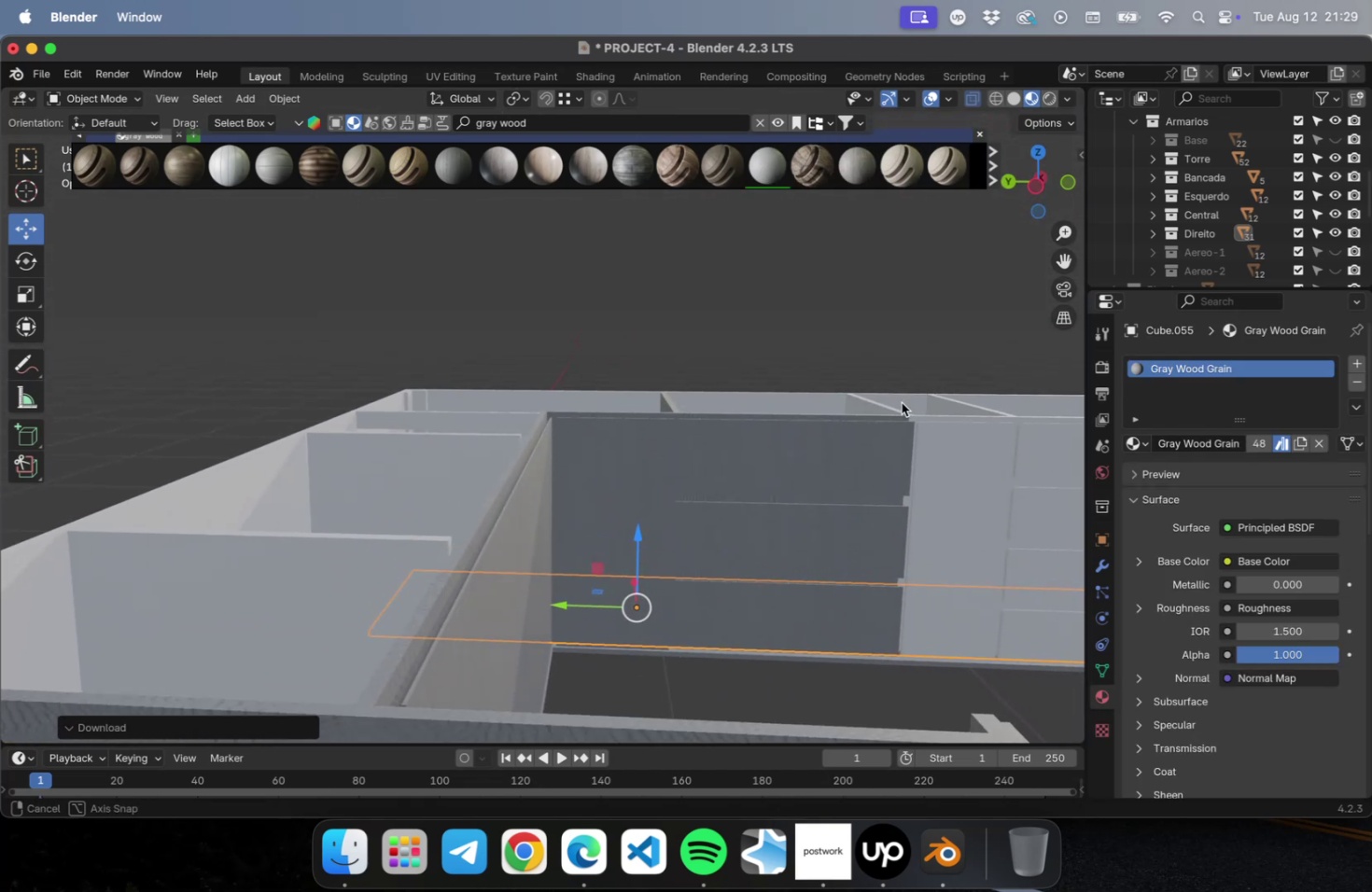 
left_click([951, 471])
 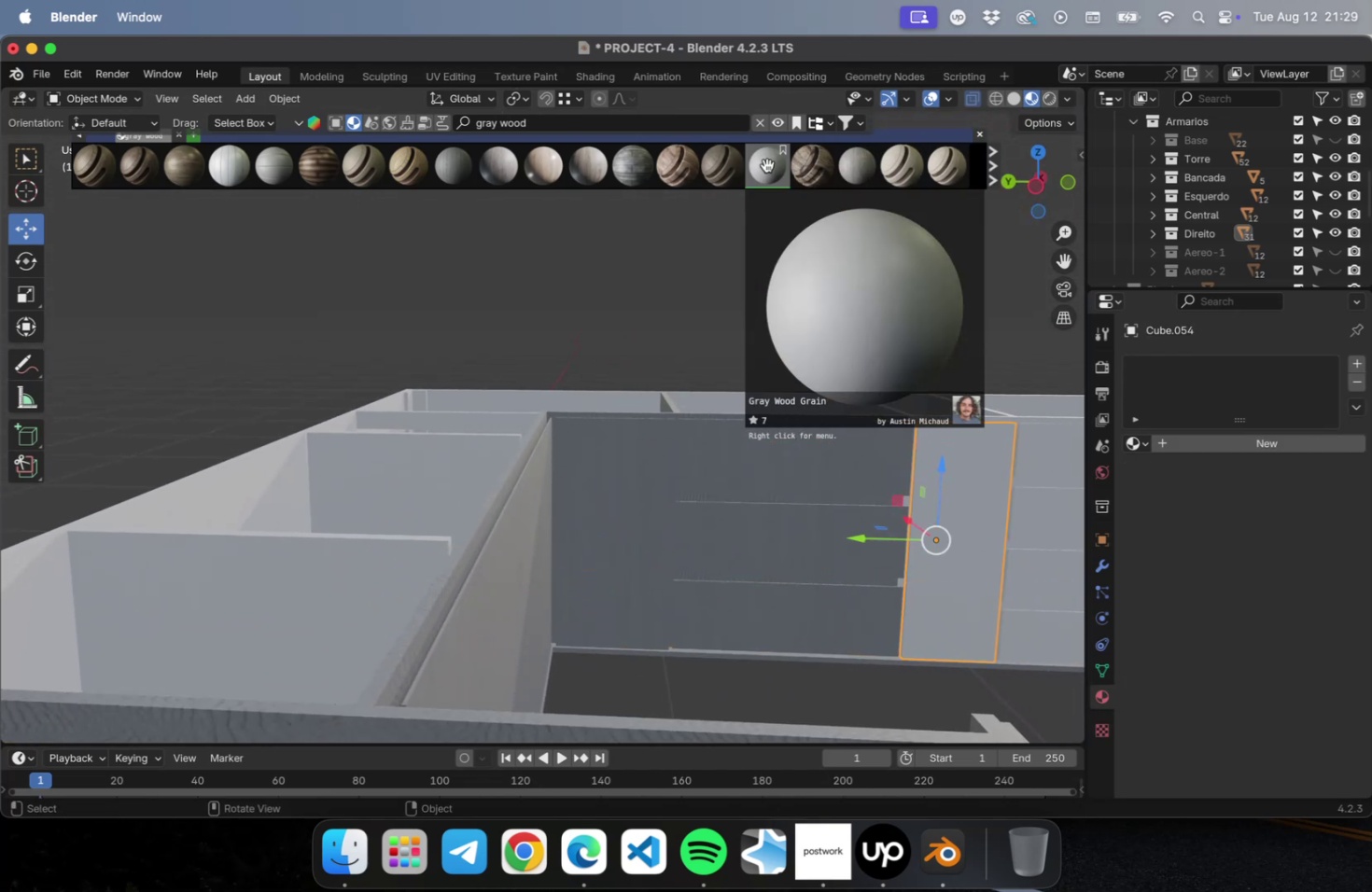 
left_click([766, 164])
 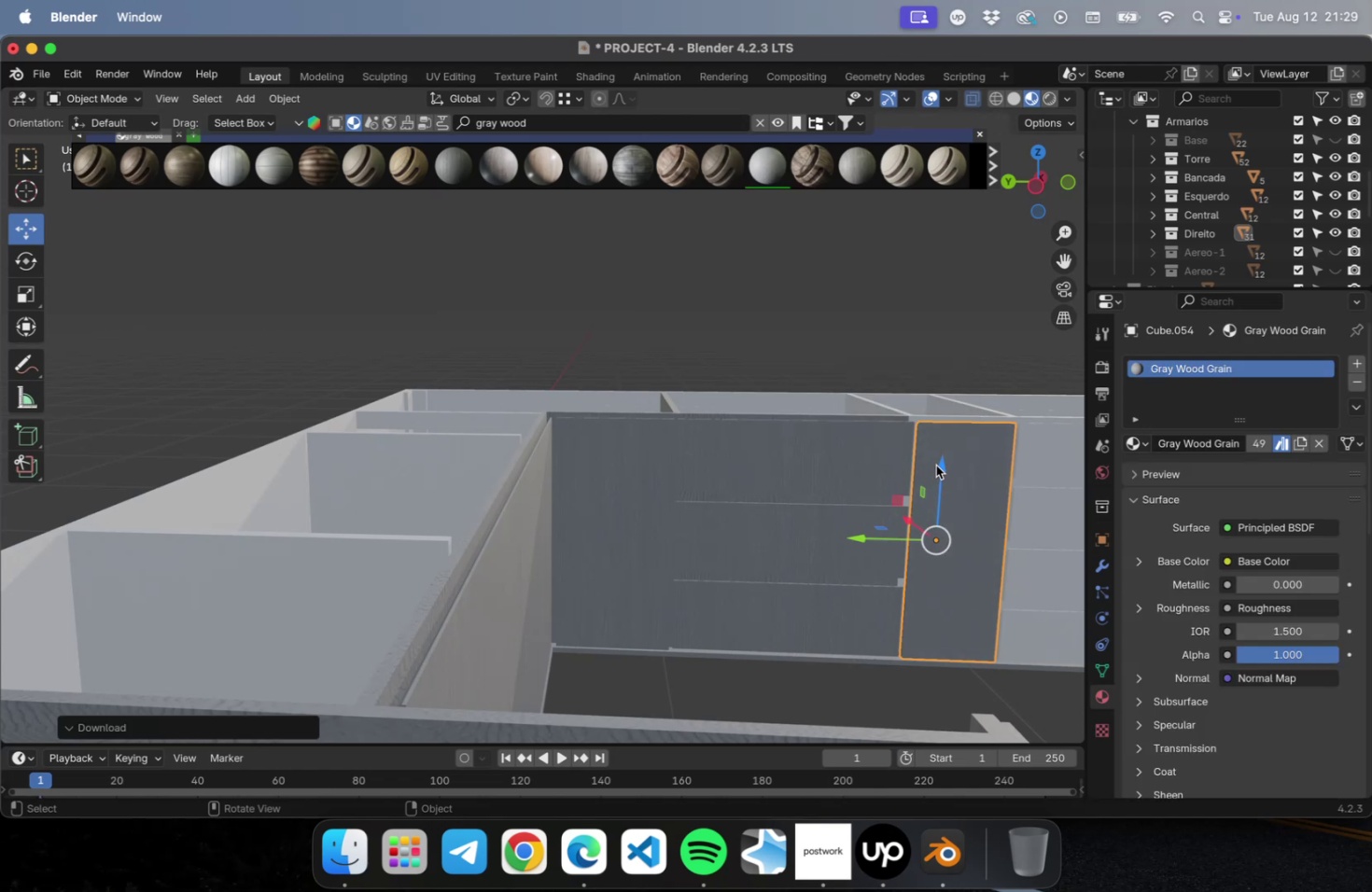 
hold_key(key=ShiftLeft, duration=1.48)
 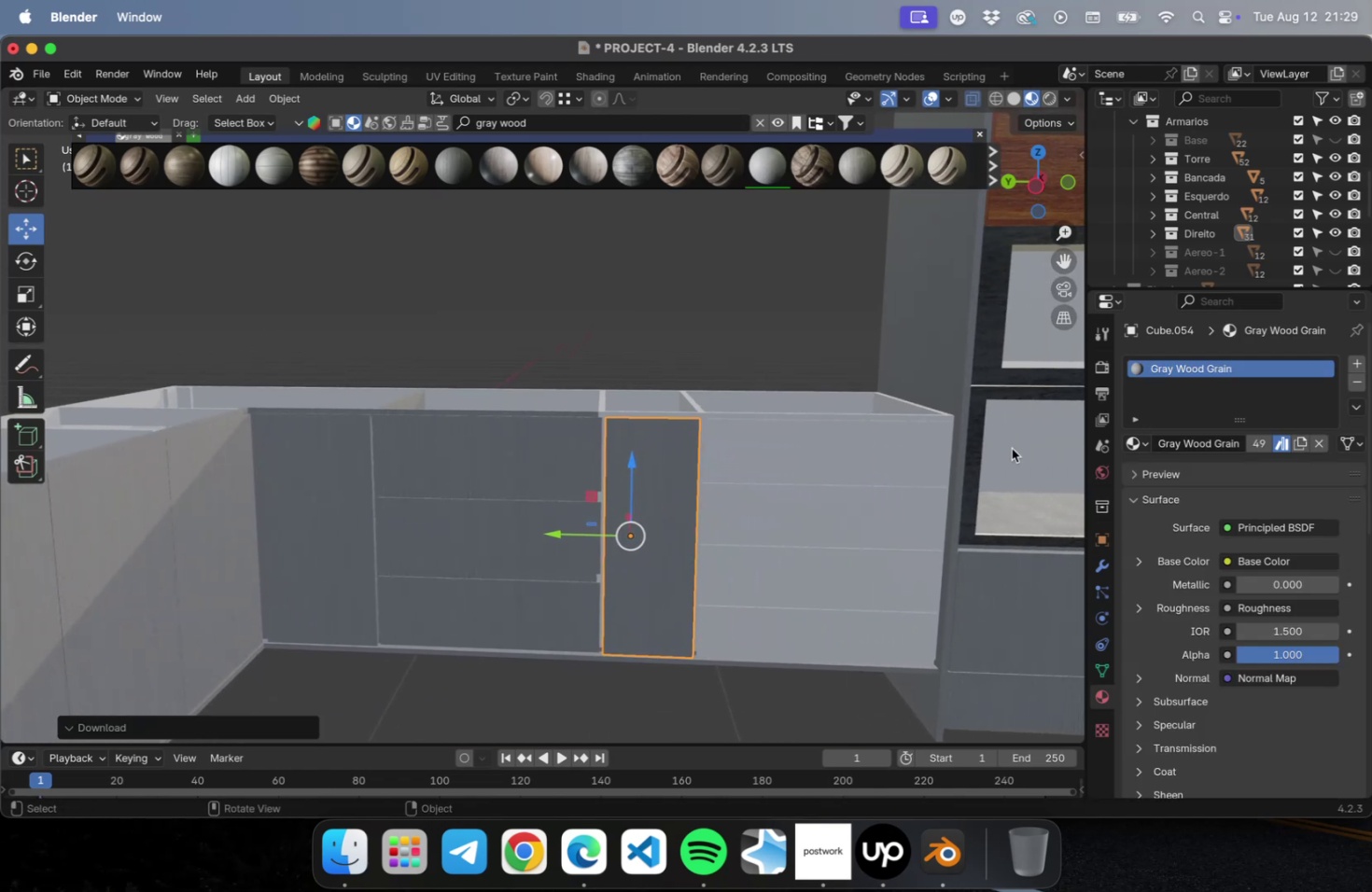 
hold_key(key=ShiftLeft, duration=0.65)
 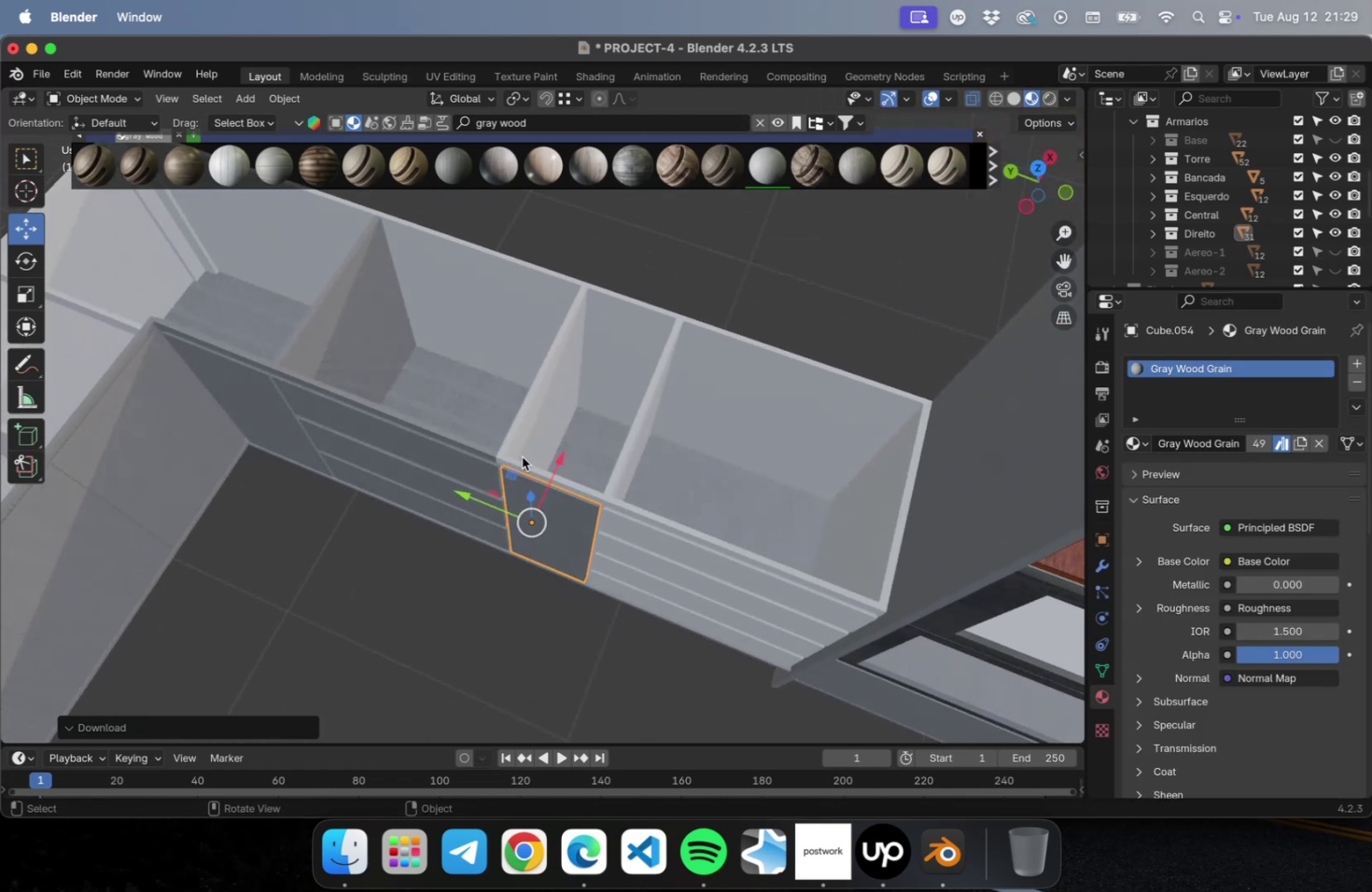 
left_click([526, 427])
 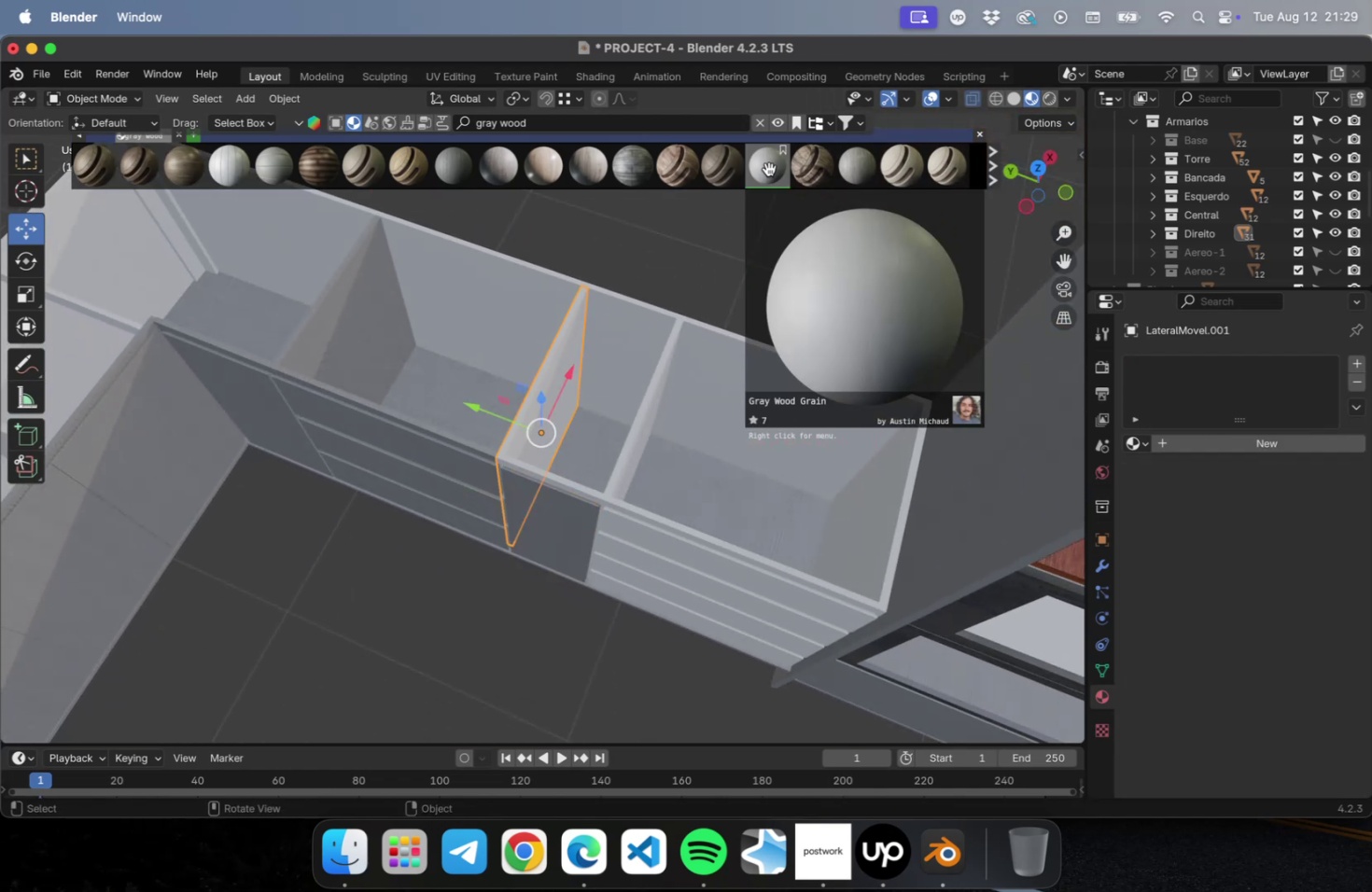 
left_click([768, 169])
 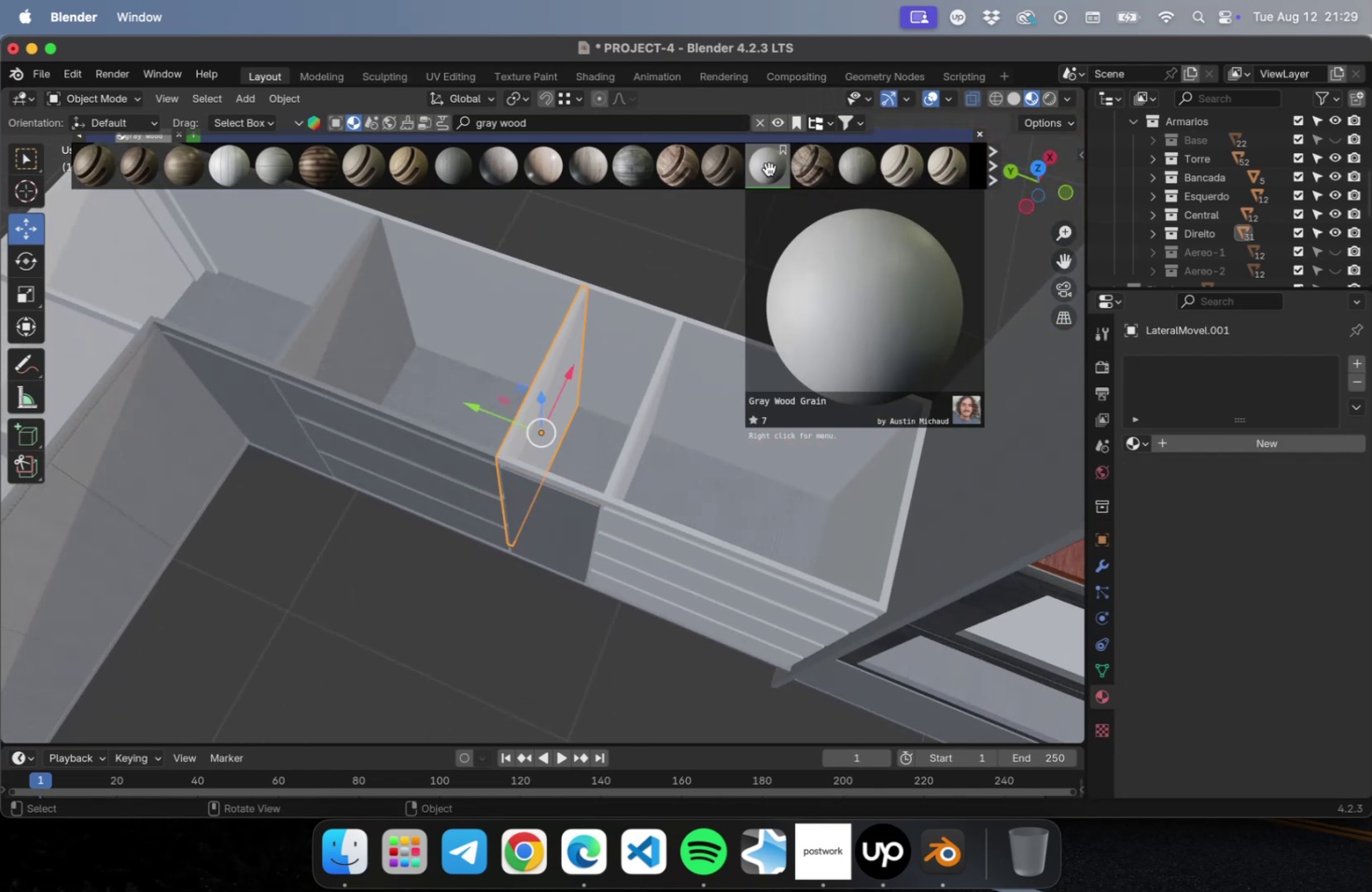 
left_click([768, 169])
 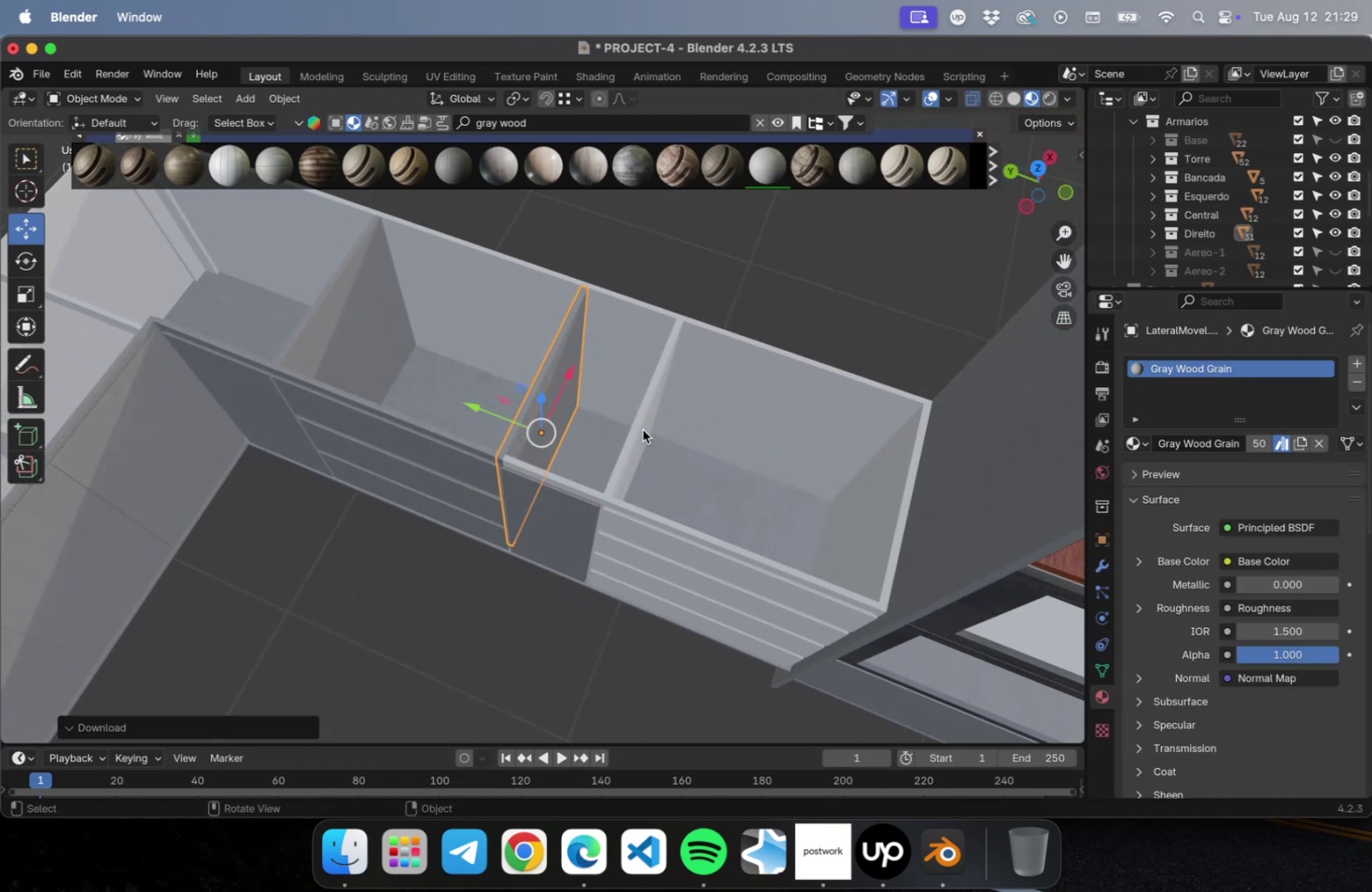 
left_click([637, 429])
 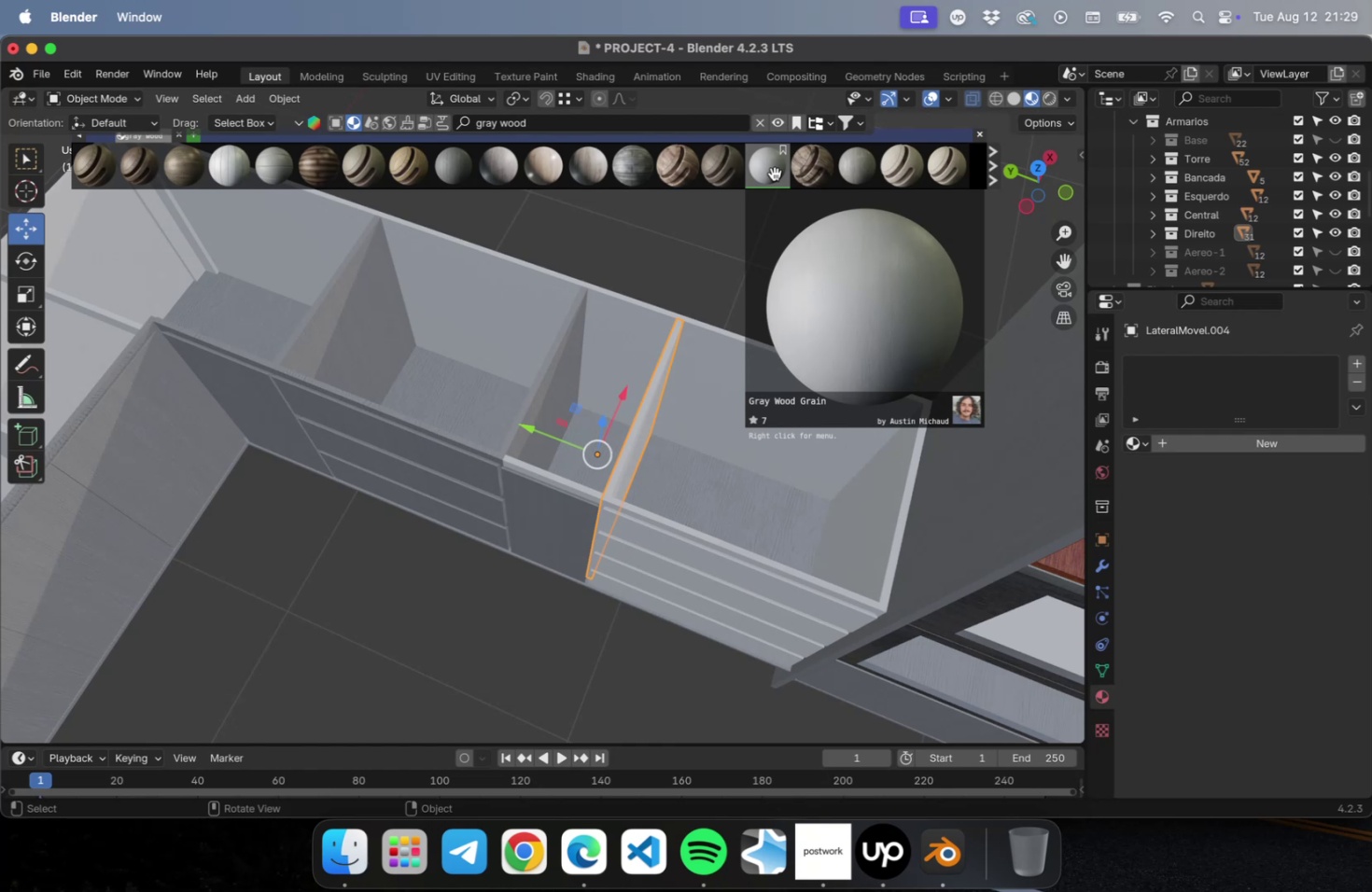 
left_click([774, 174])
 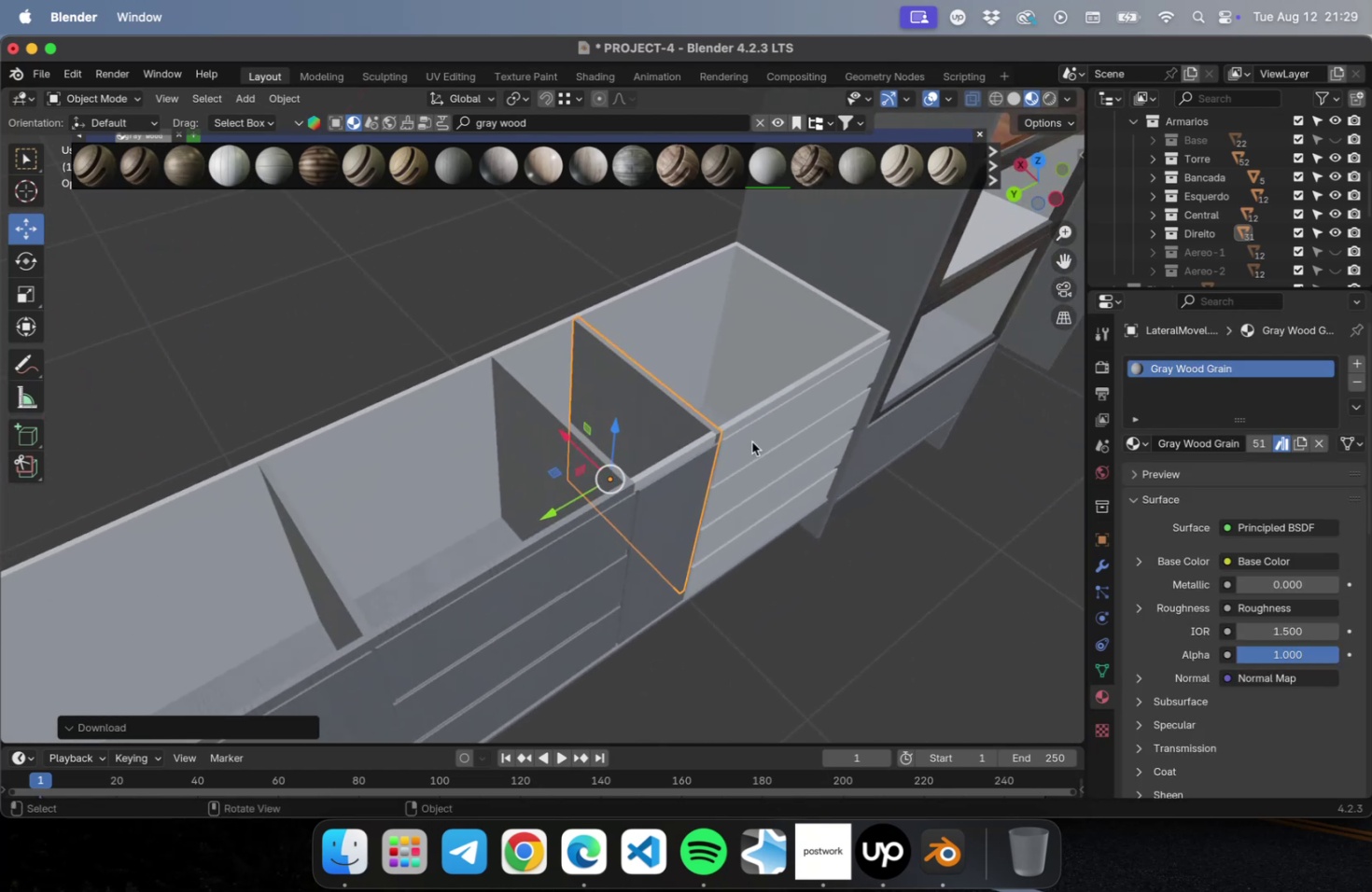 
left_click([679, 442])
 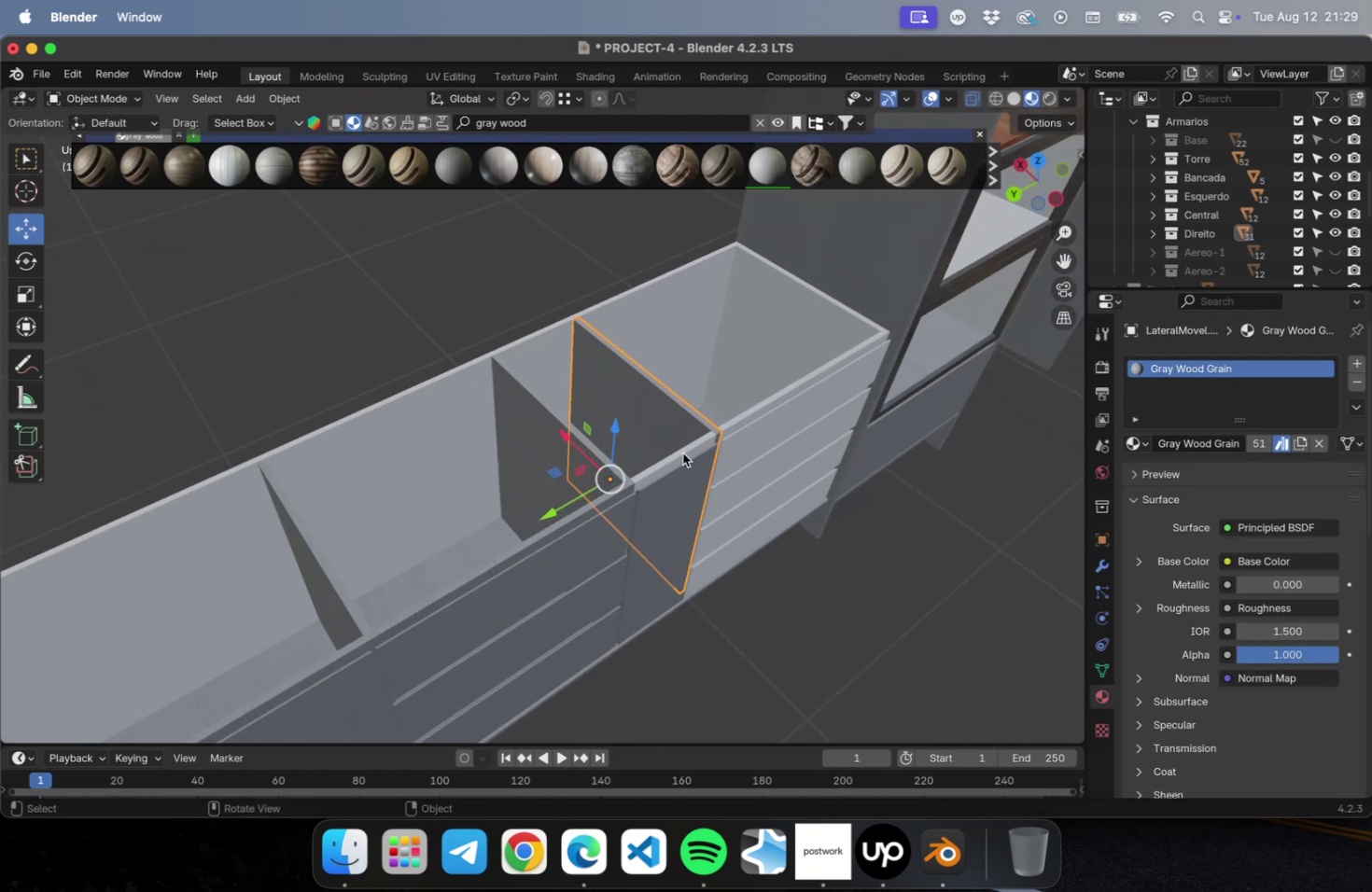 
left_click([683, 454])
 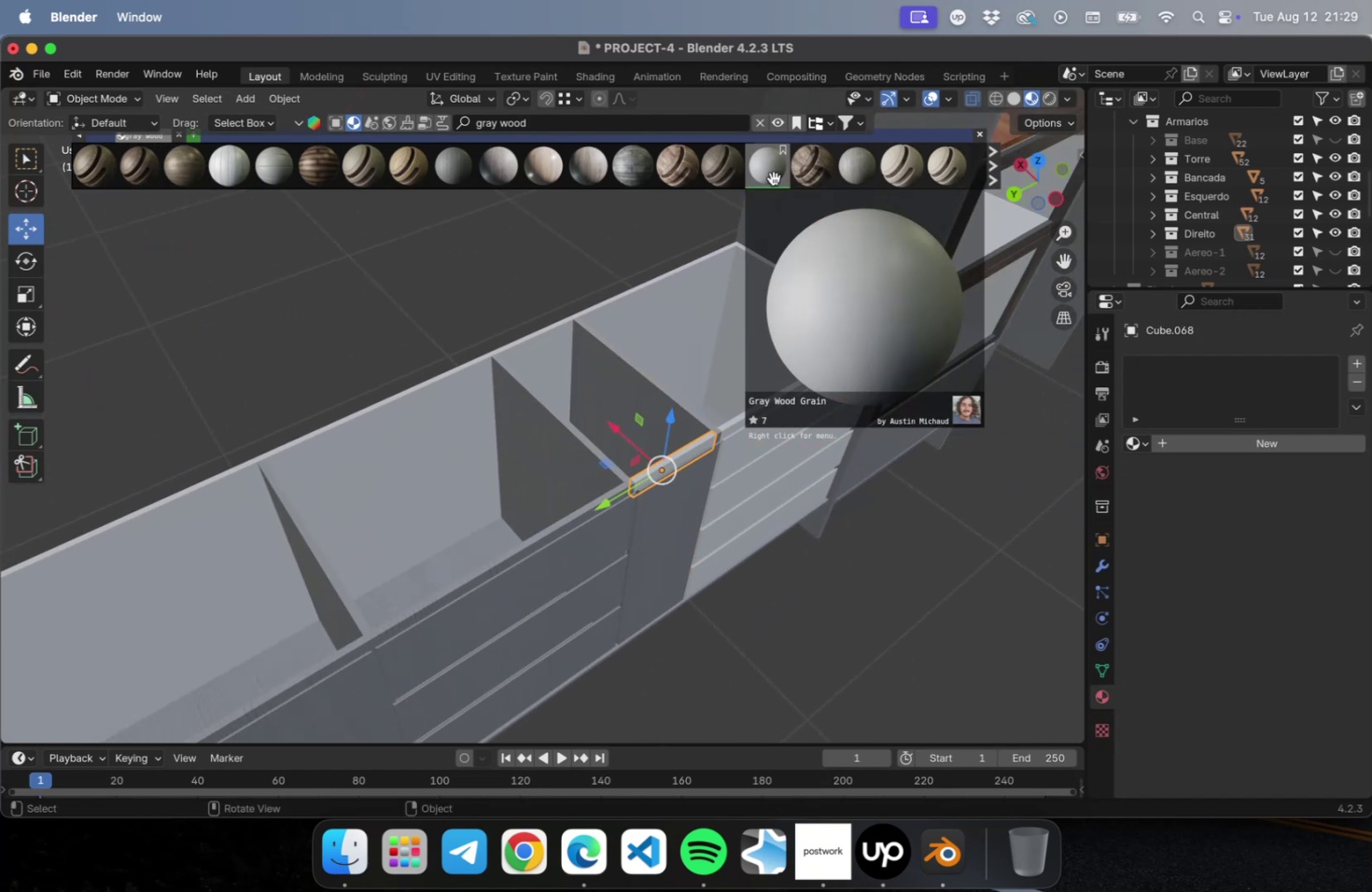 
left_click([773, 178])
 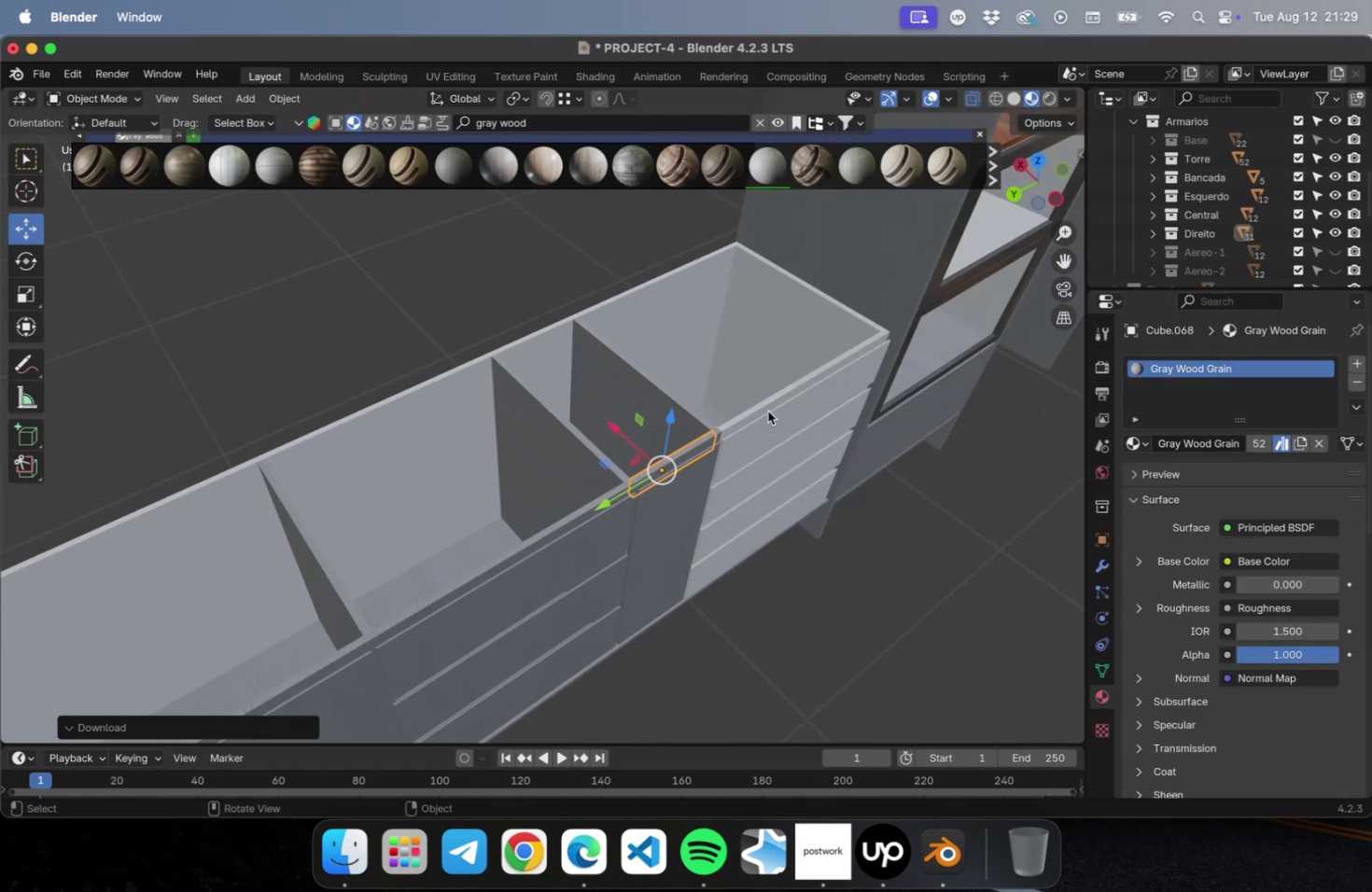 
left_click([766, 406])
 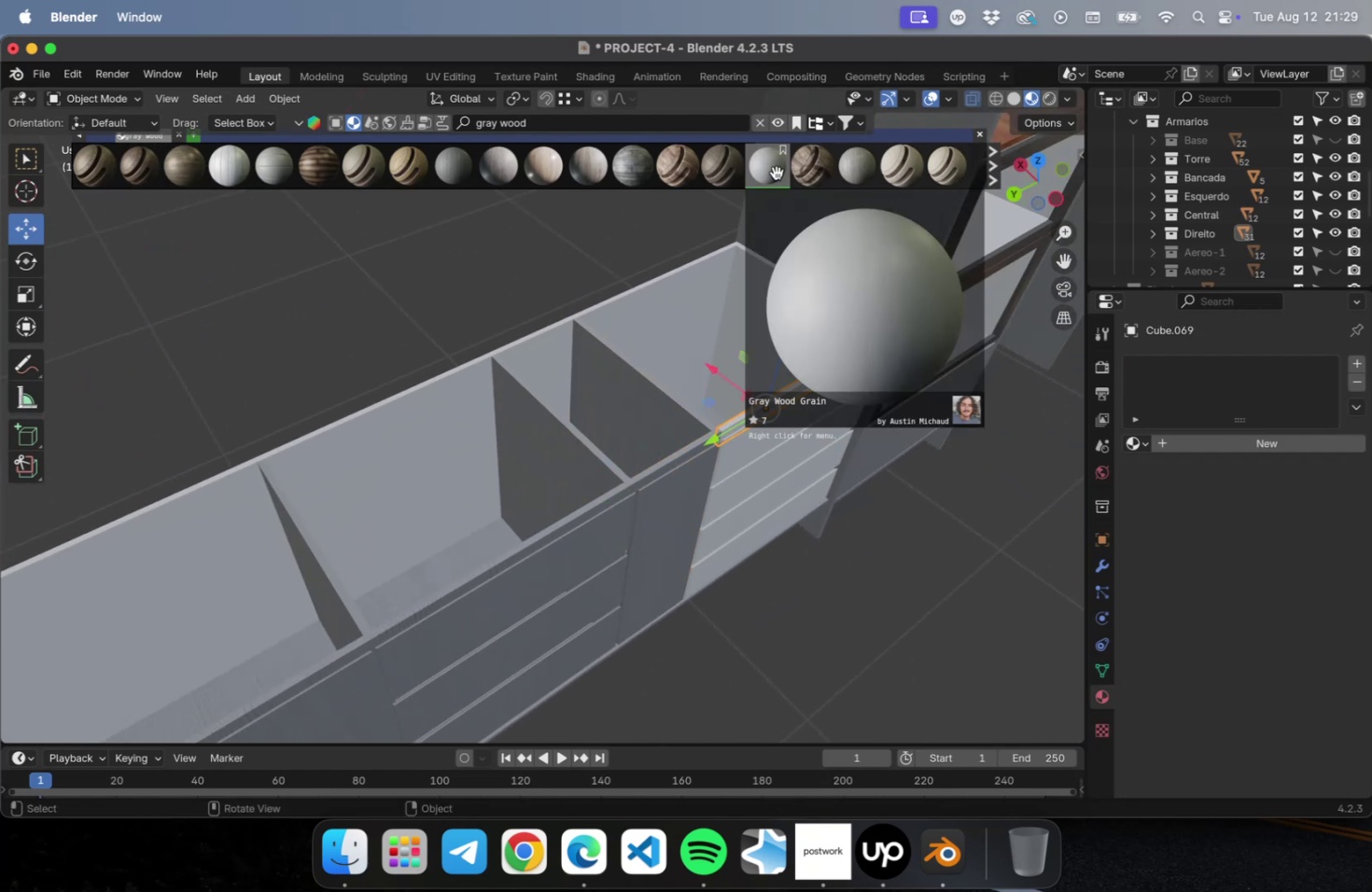 
left_click([776, 173])
 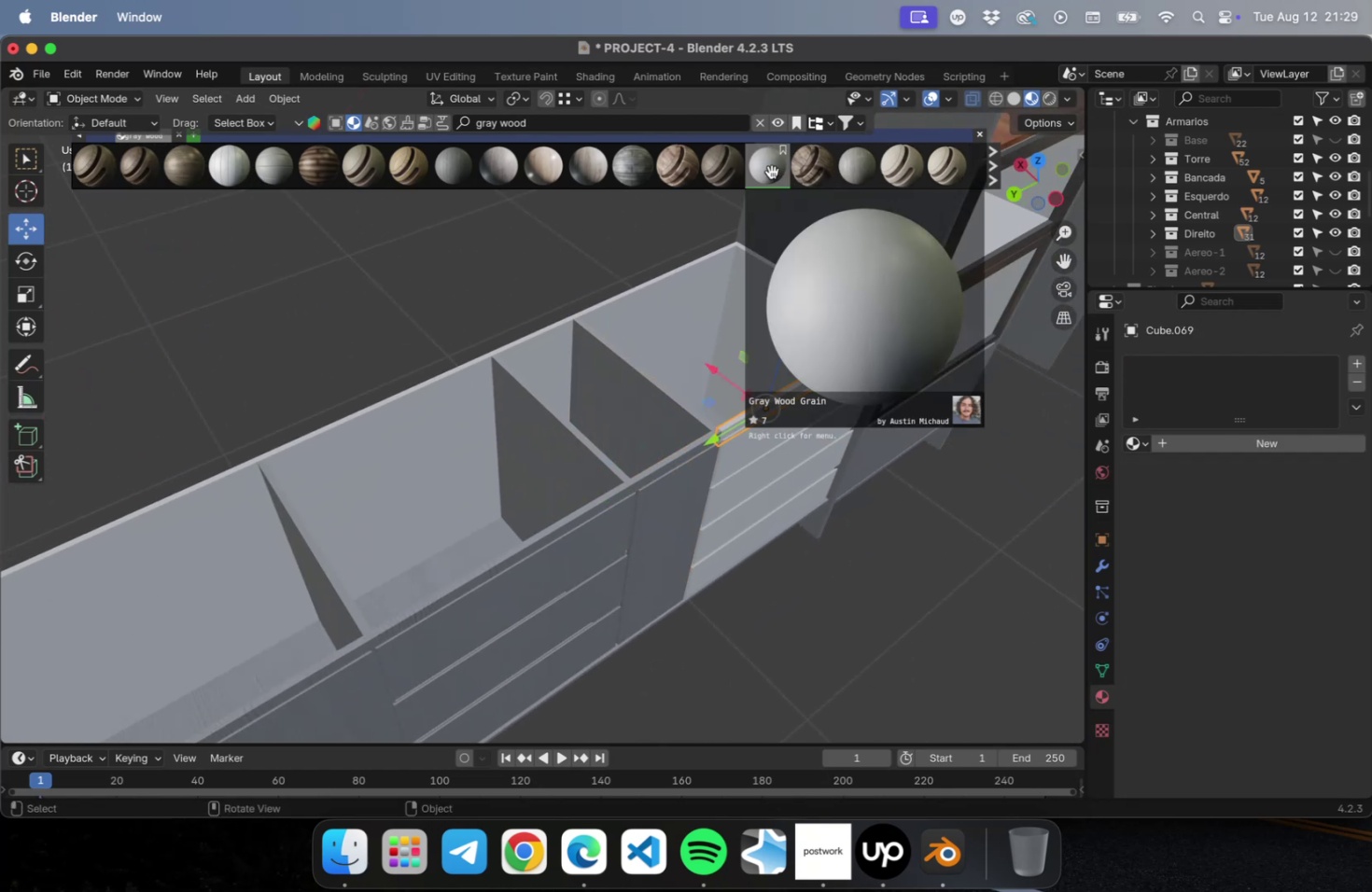 
left_click([769, 172])
 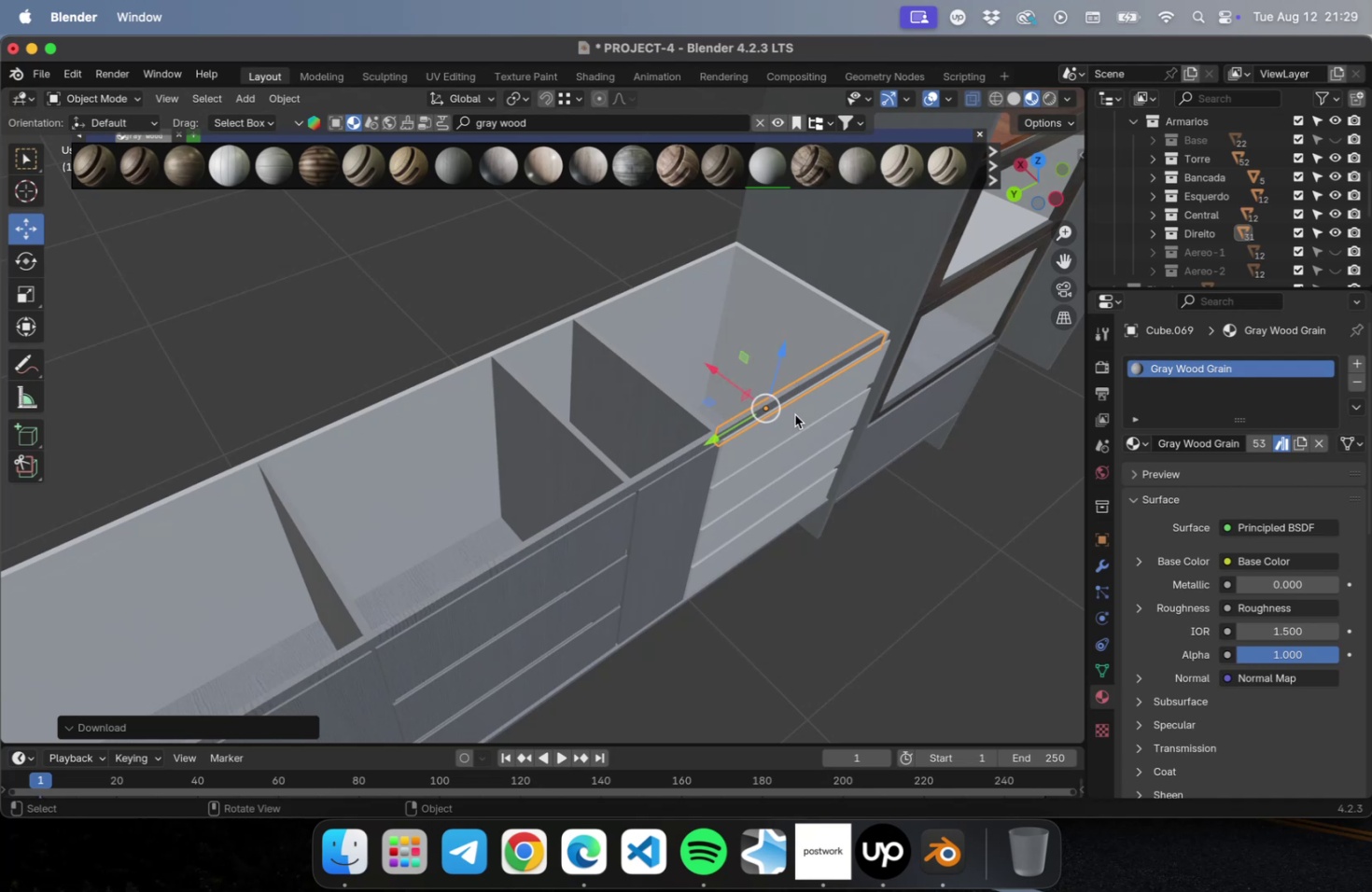 
left_click([794, 416])
 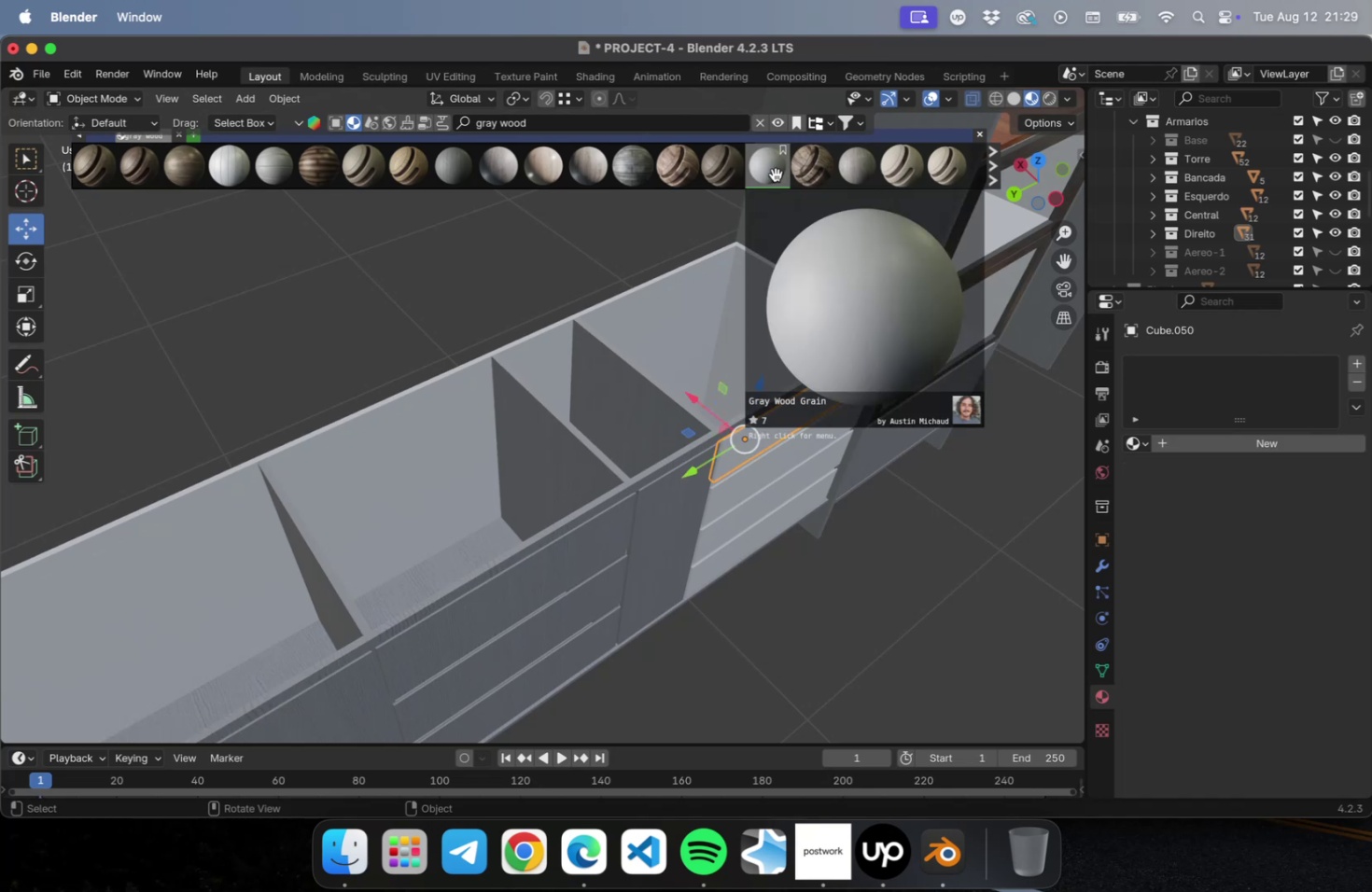 
left_click([775, 174])
 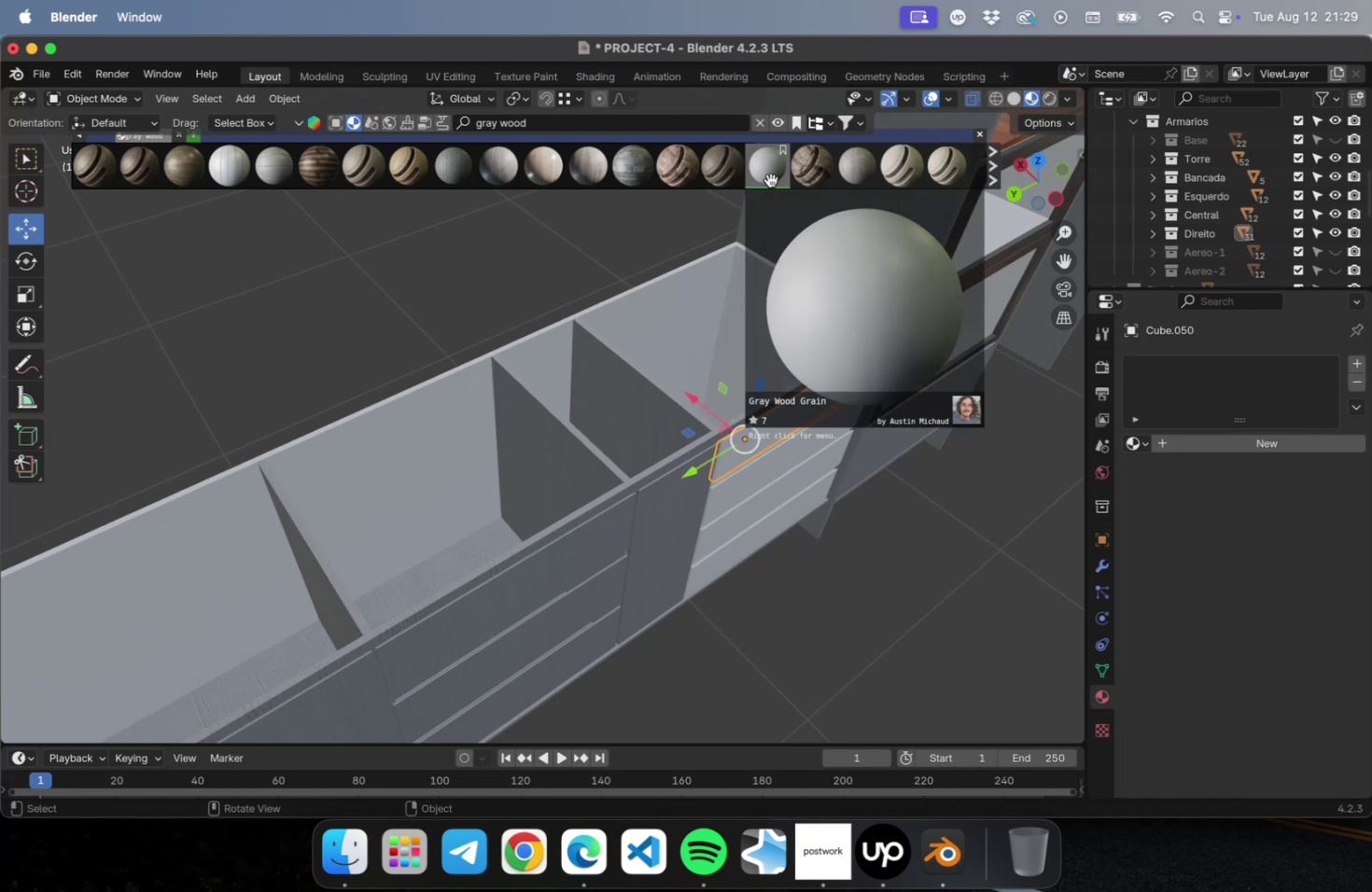 
left_click([770, 180])
 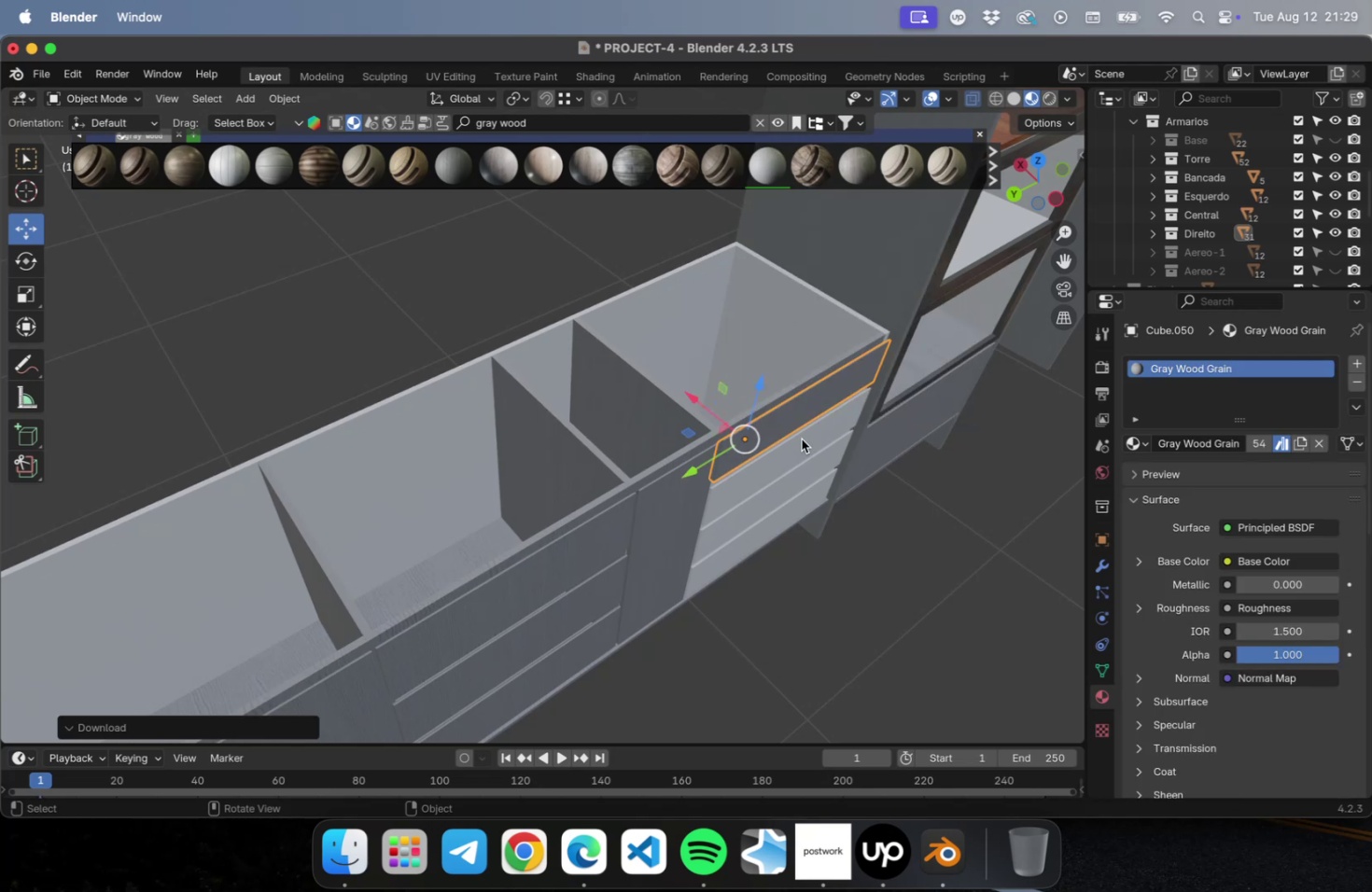 
left_click([798, 450])
 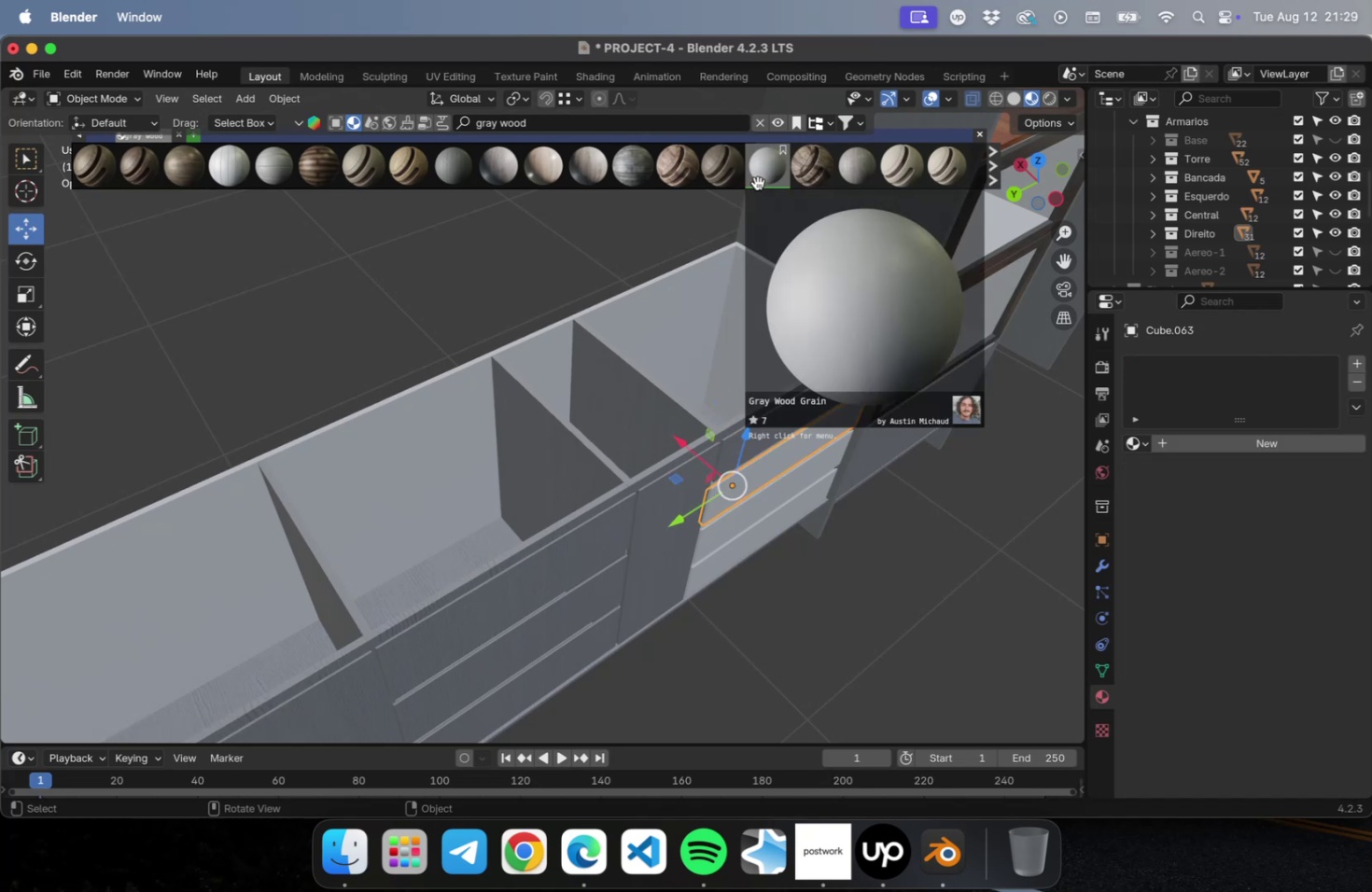 
left_click([758, 180])
 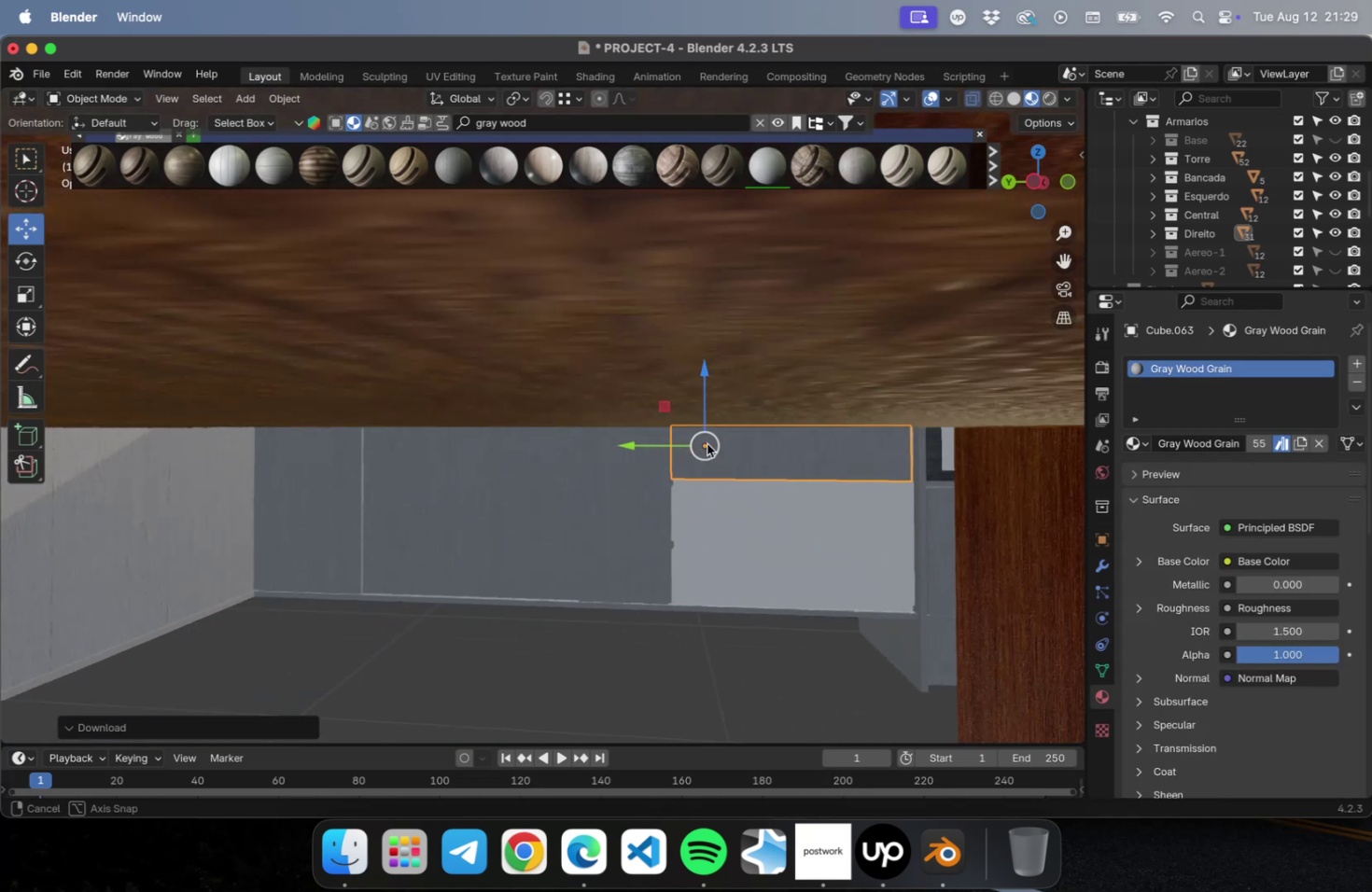 
left_click([771, 508])
 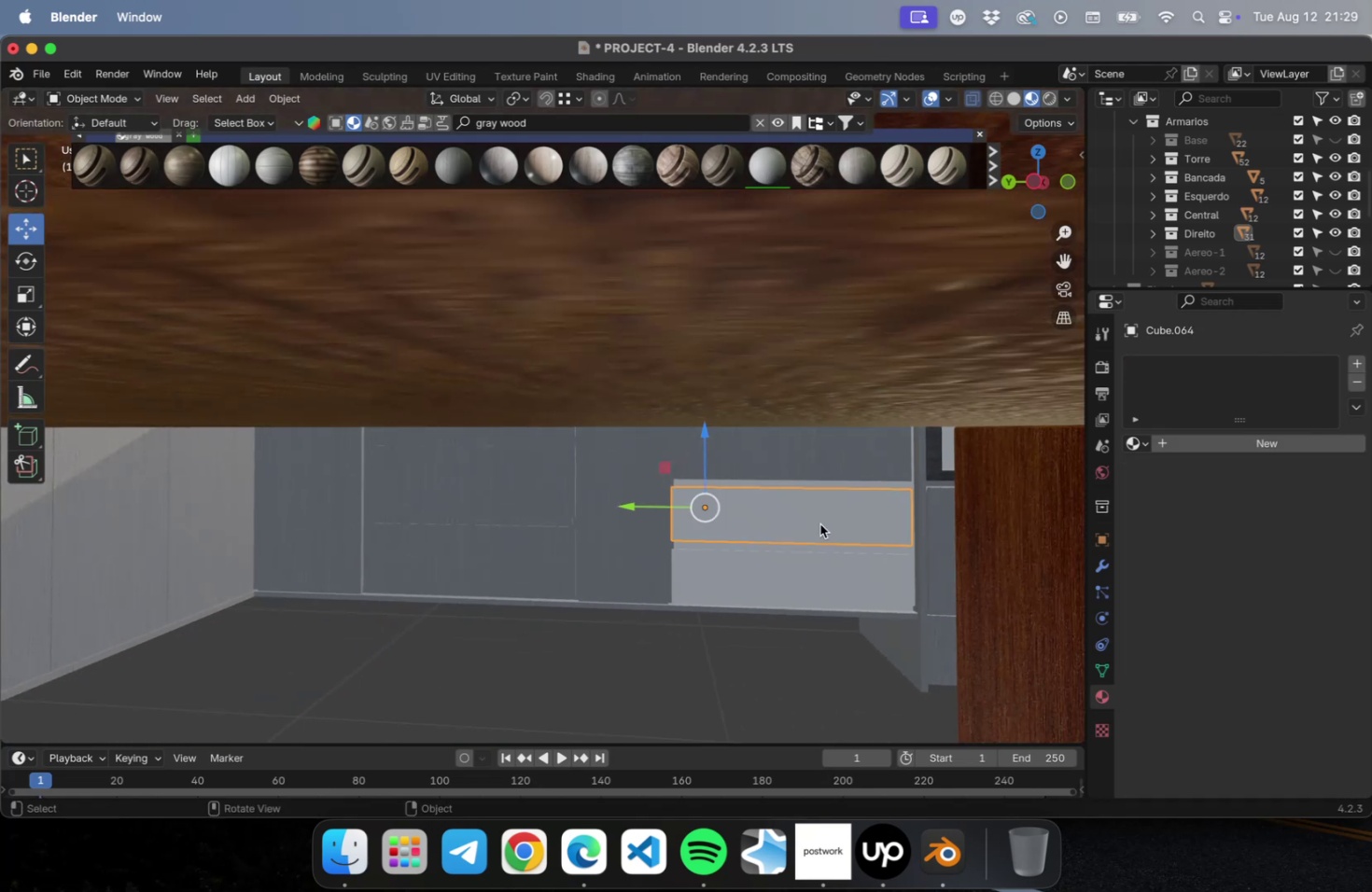 
scroll: coordinate [847, 532], scroll_direction: up, amount: 21.0
 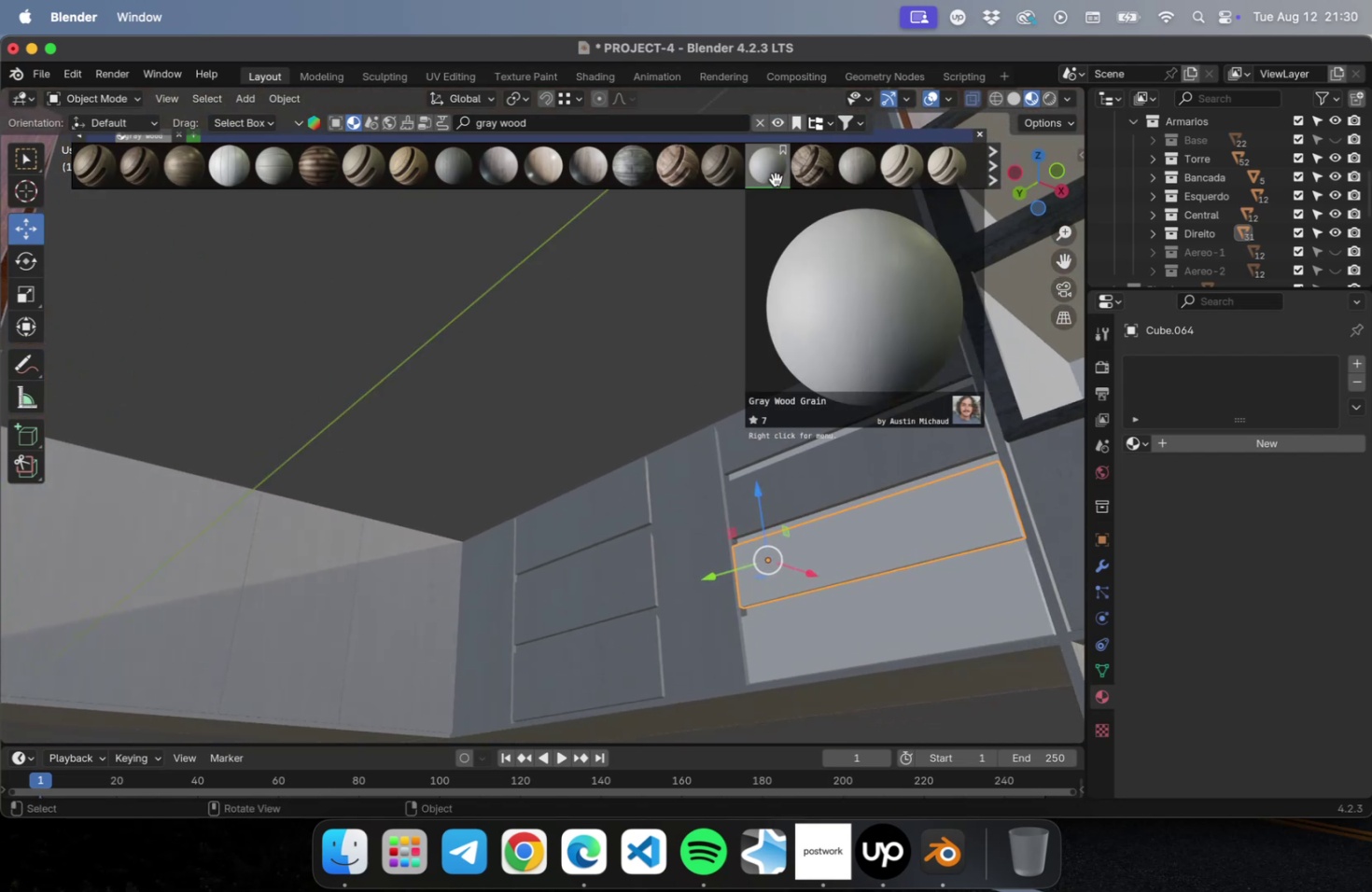 
left_click([775, 179])
 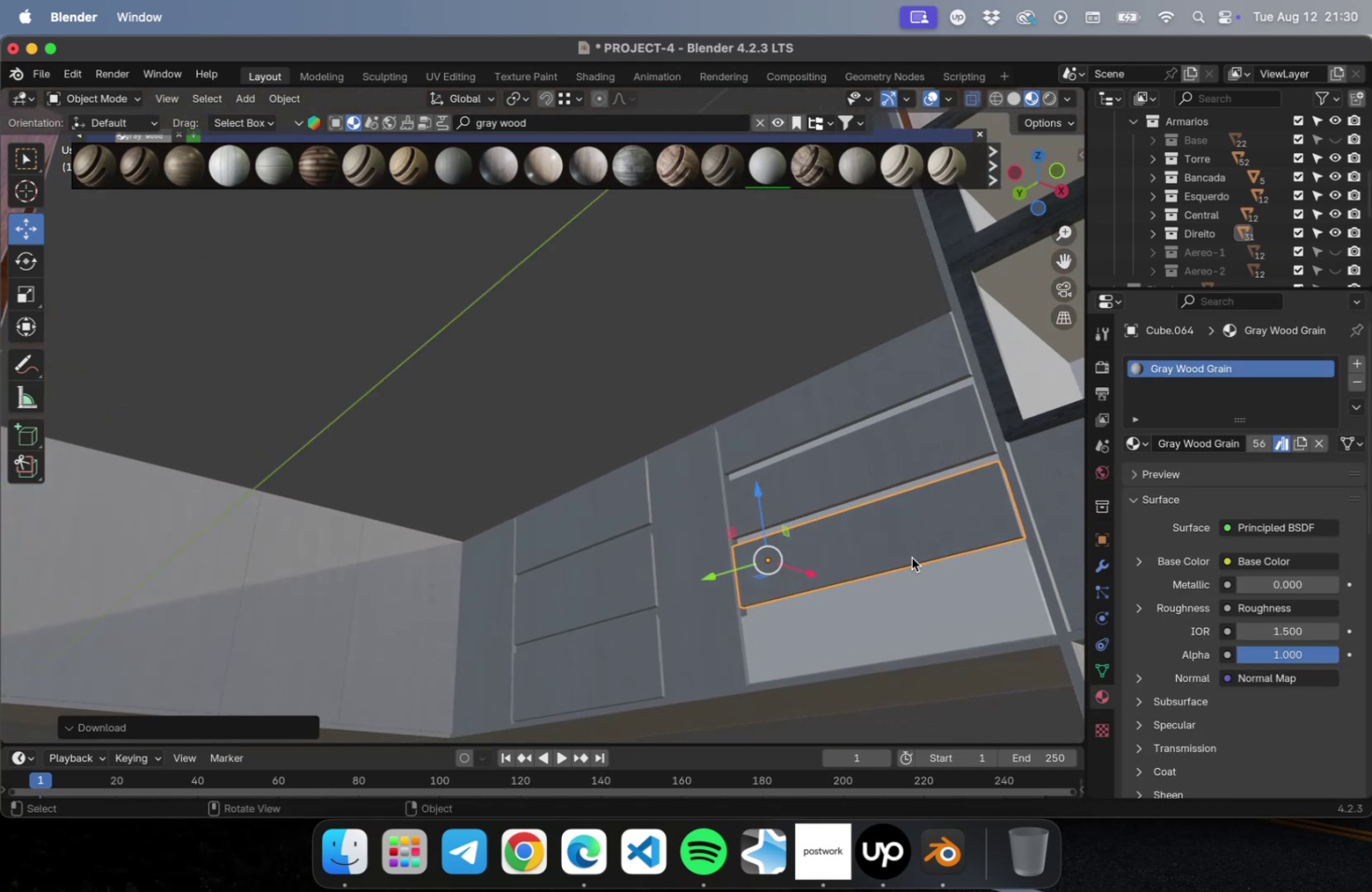 
left_click([910, 597])
 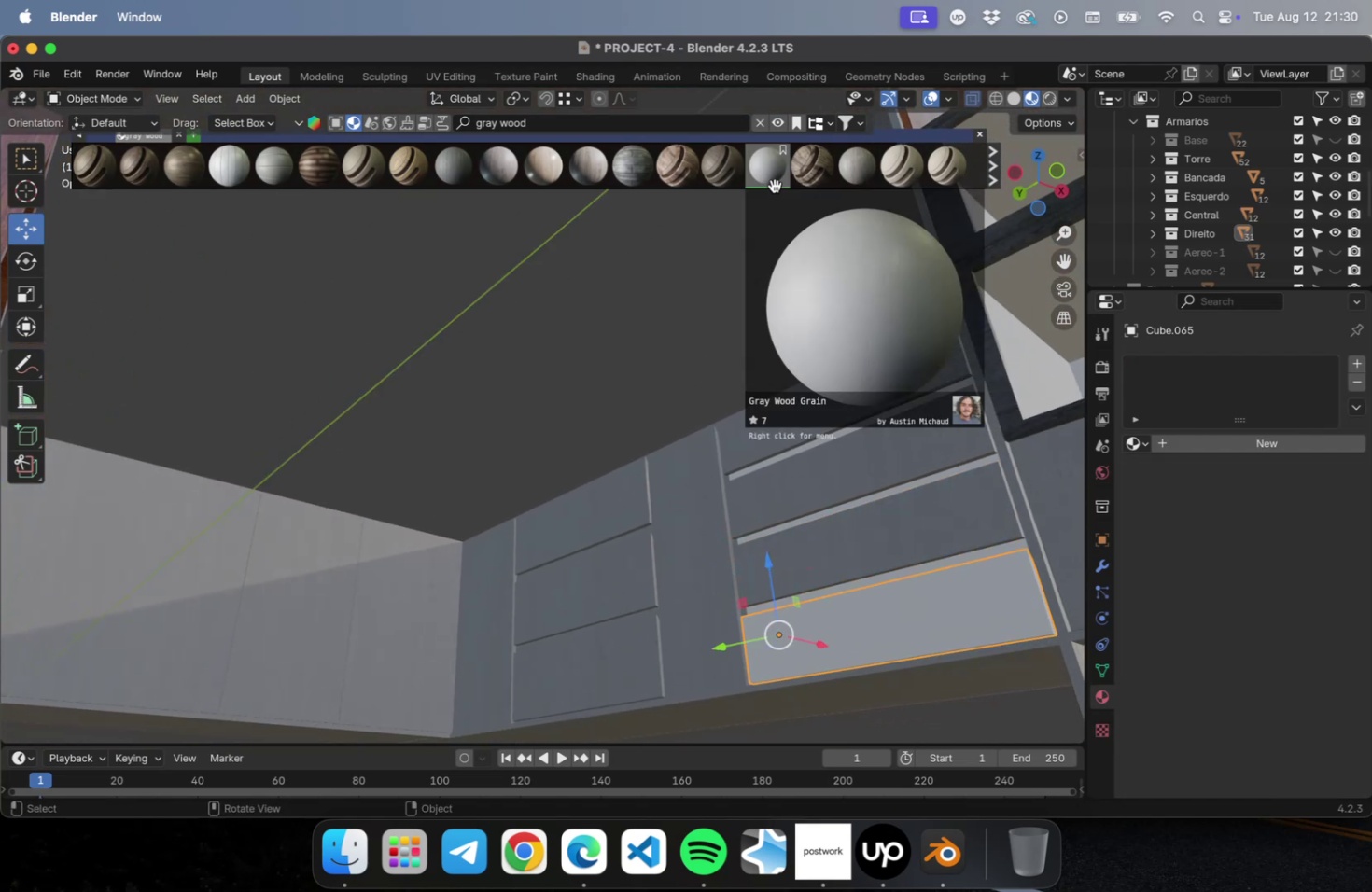 
left_click([772, 180])
 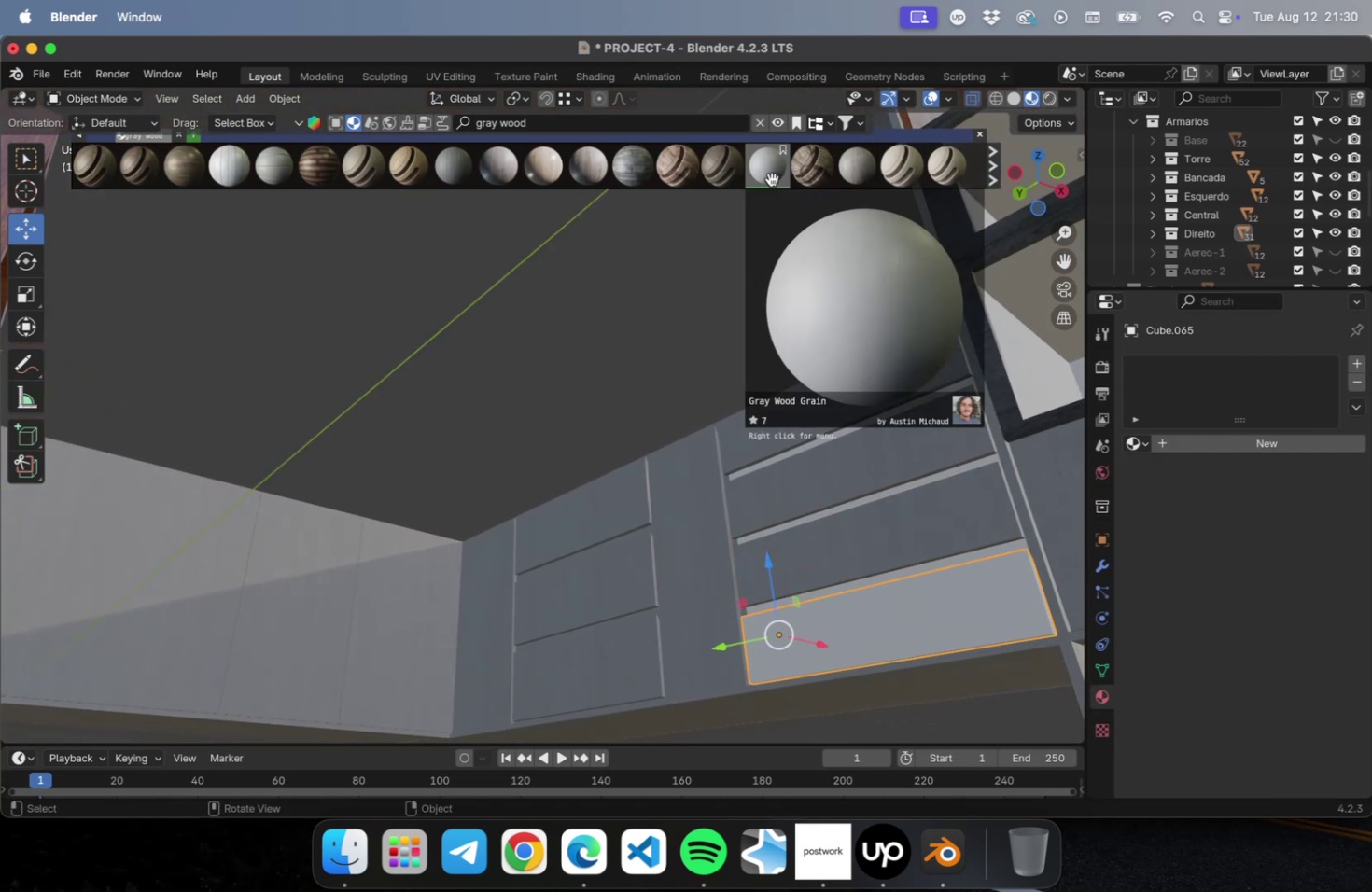 
left_click([771, 179])
 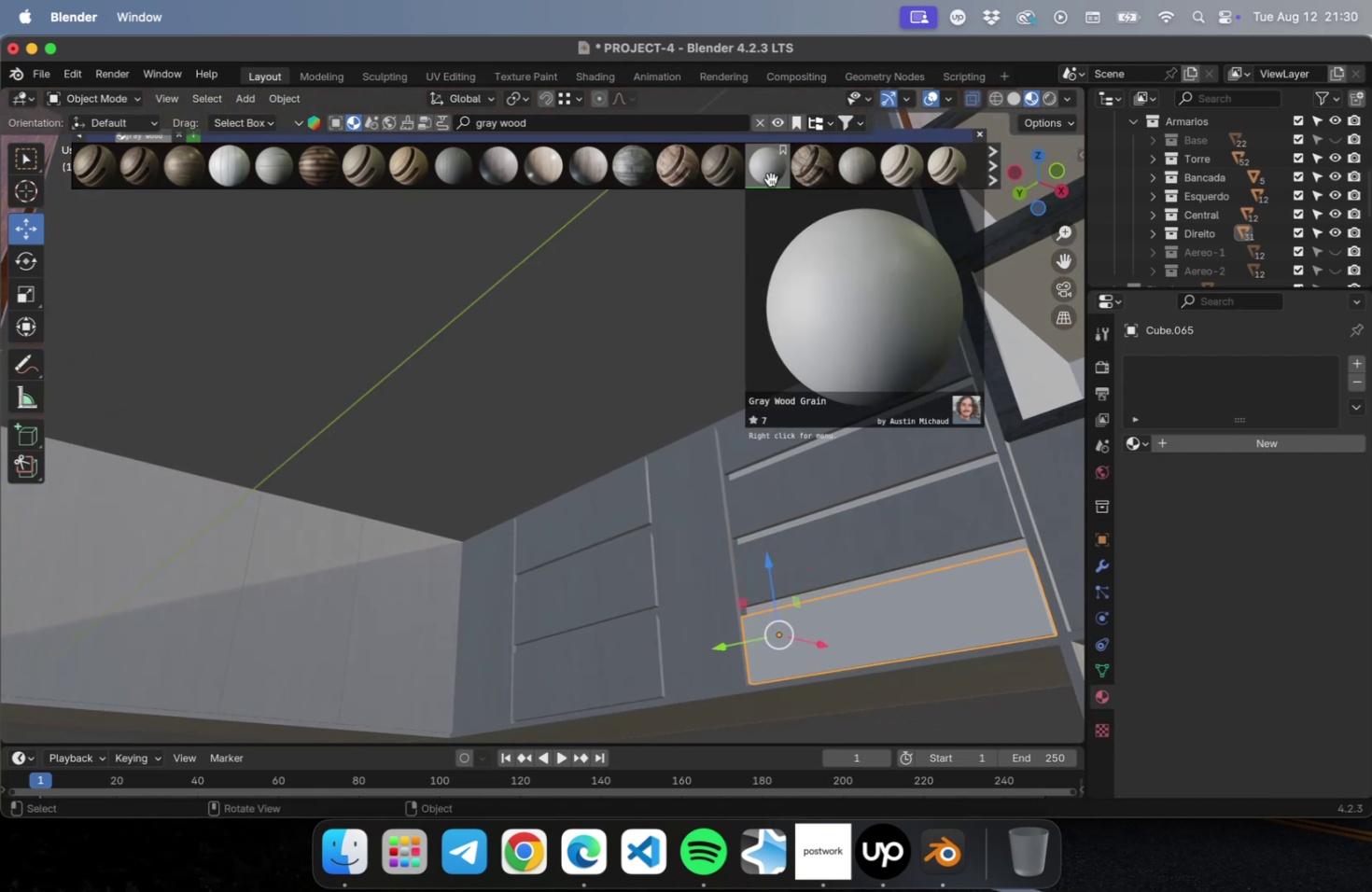 
left_click([770, 179])
 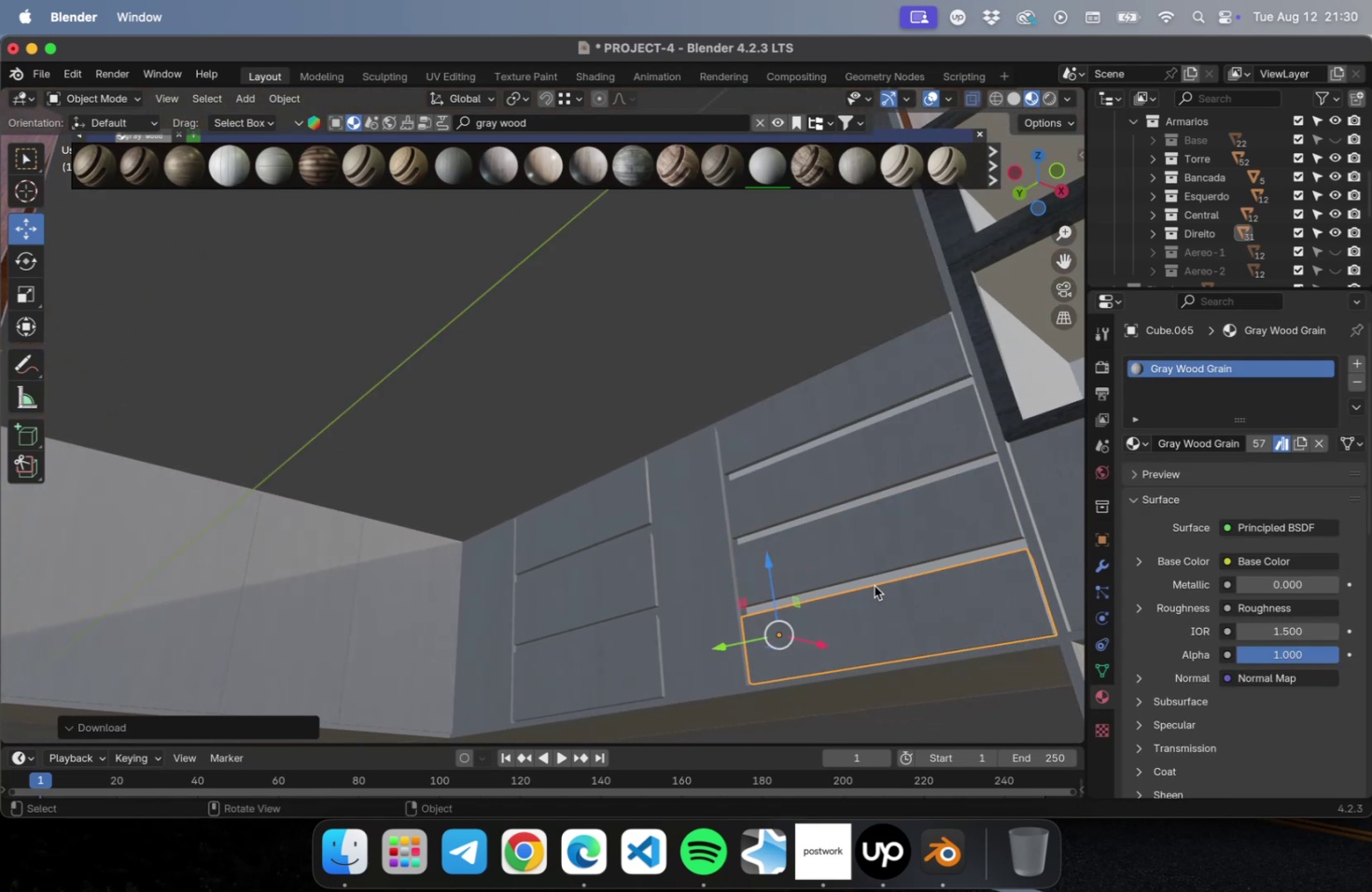 
left_click([875, 581])
 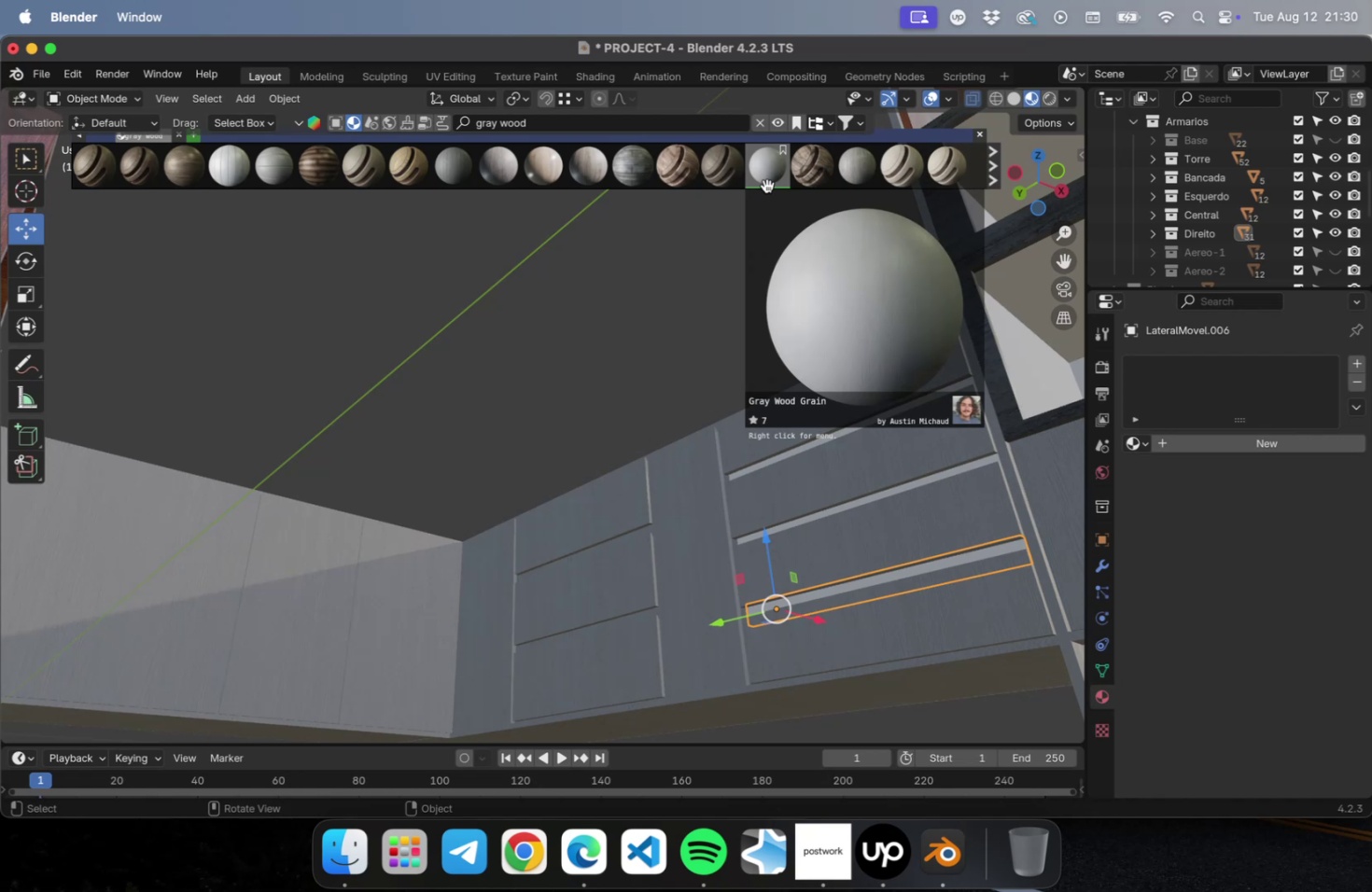 
left_click([766, 170])
 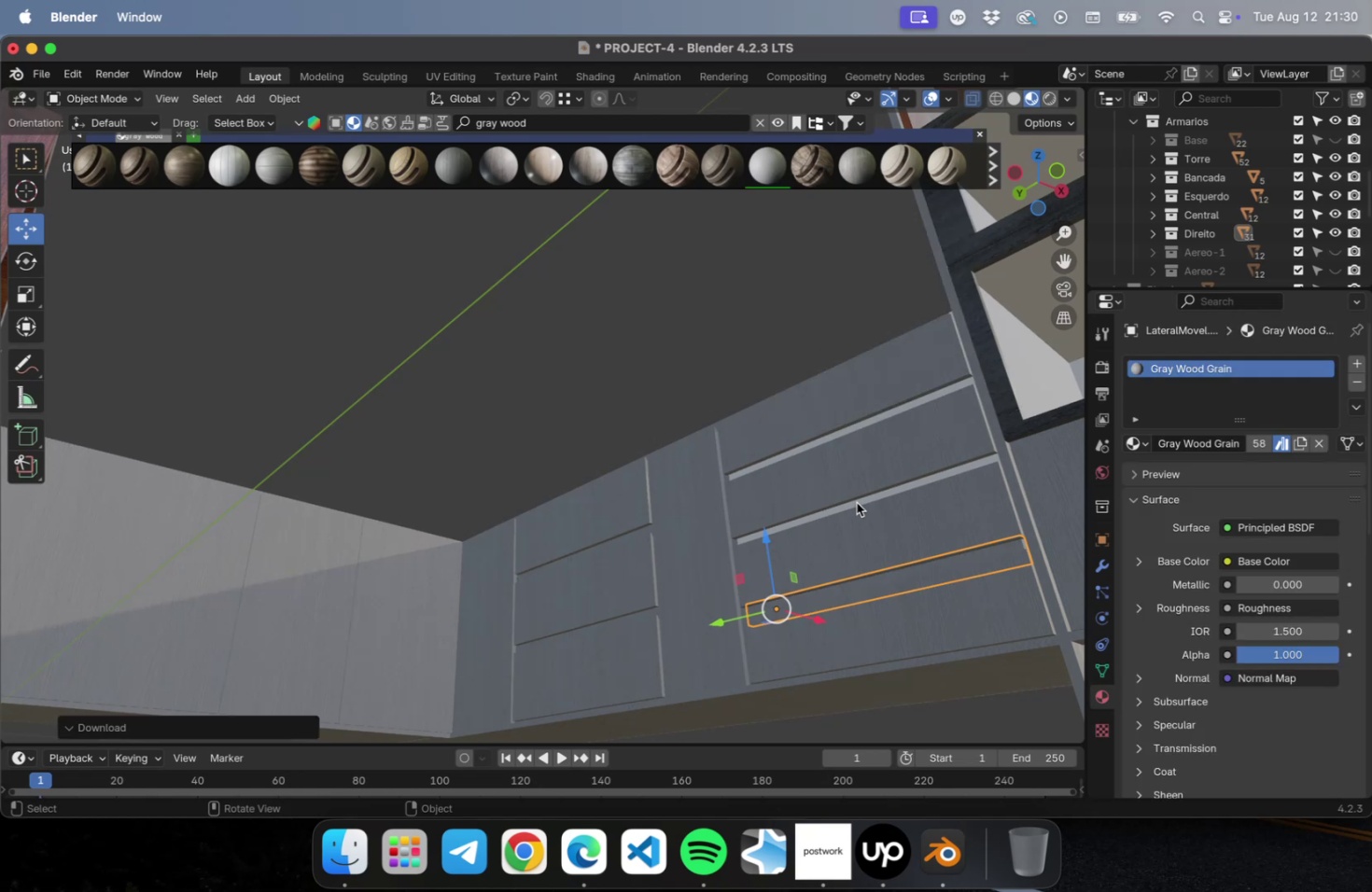 
left_click([856, 503])
 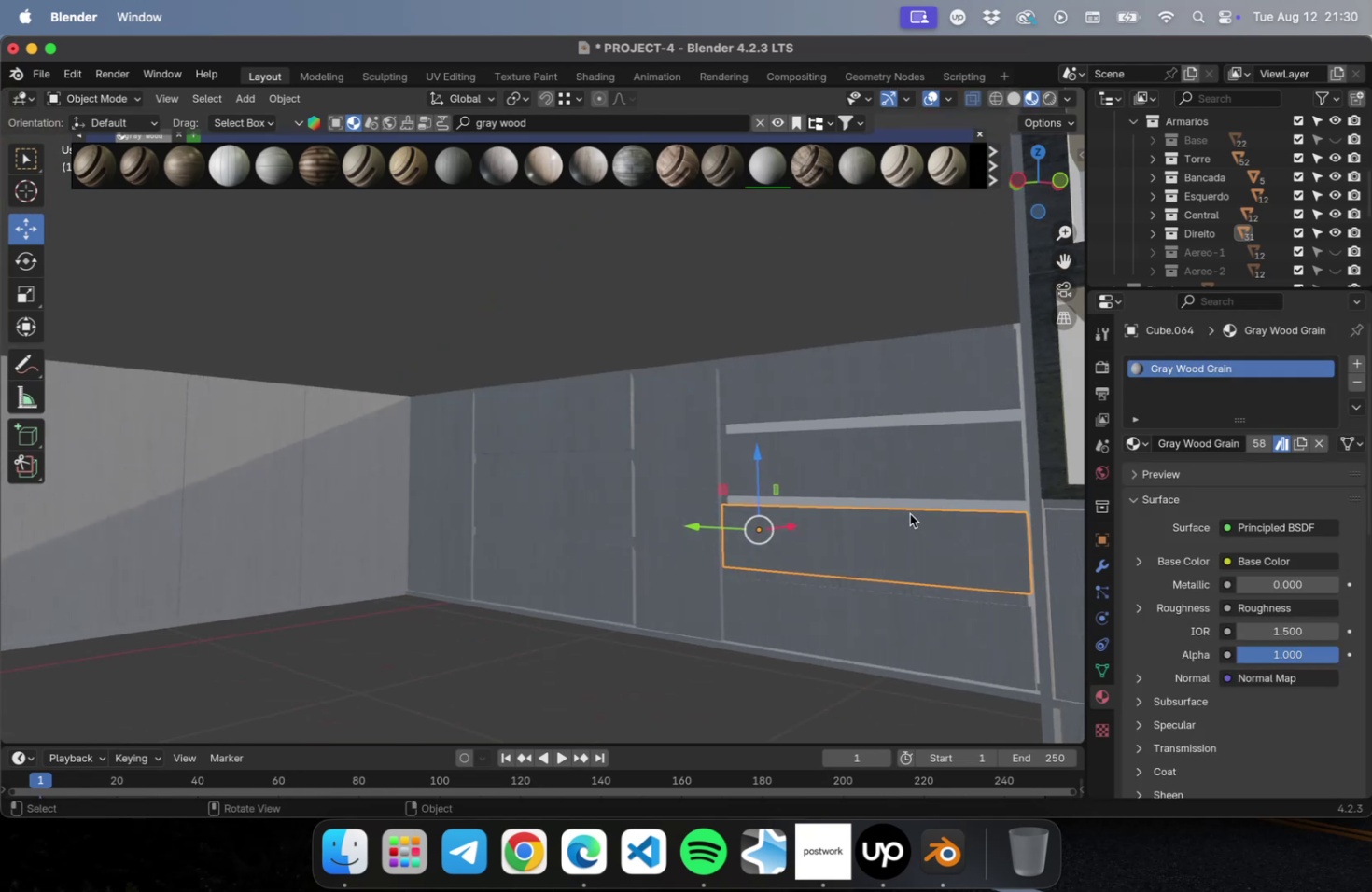 
left_click([908, 505])
 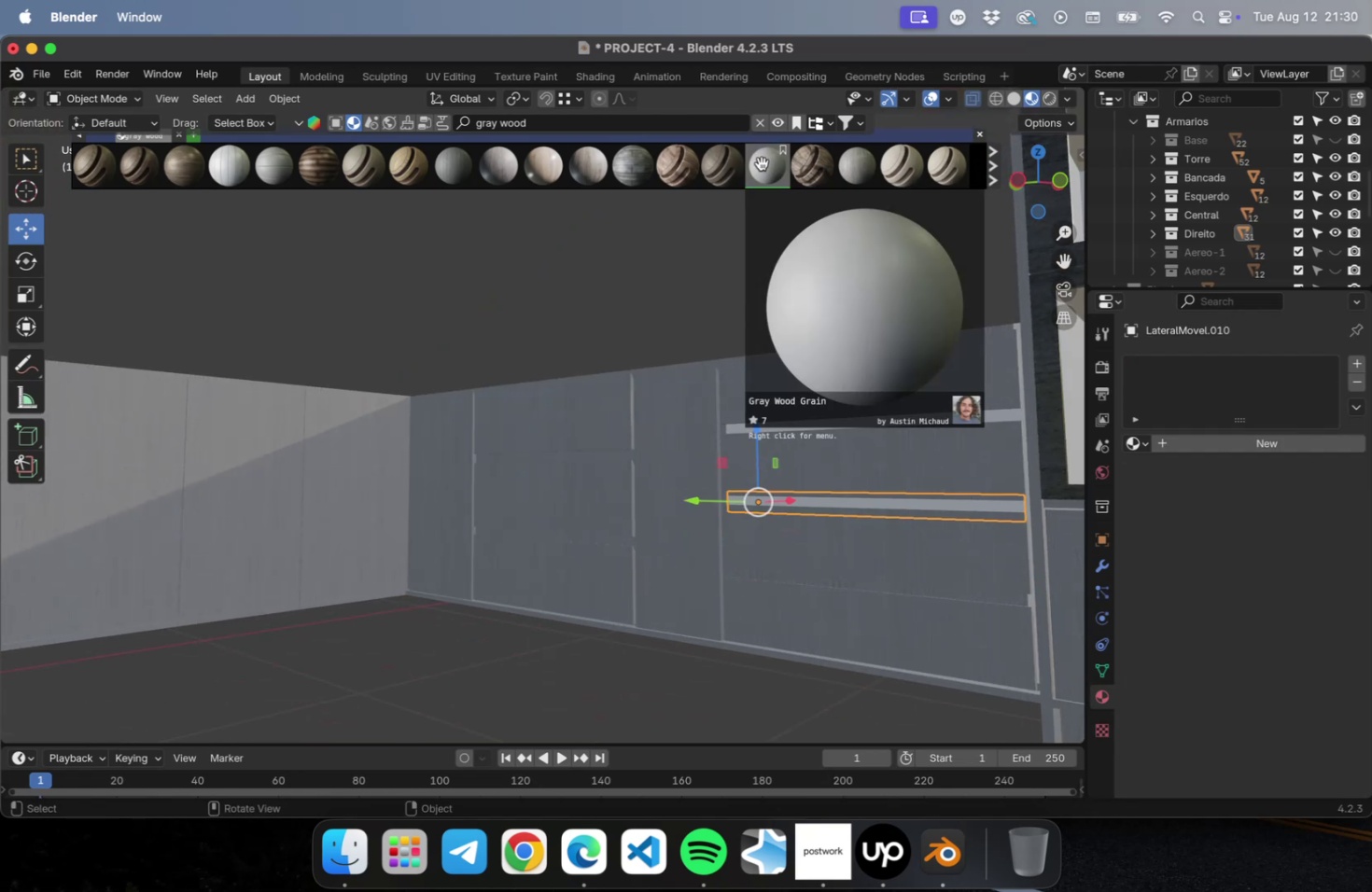 
left_click([761, 162])
 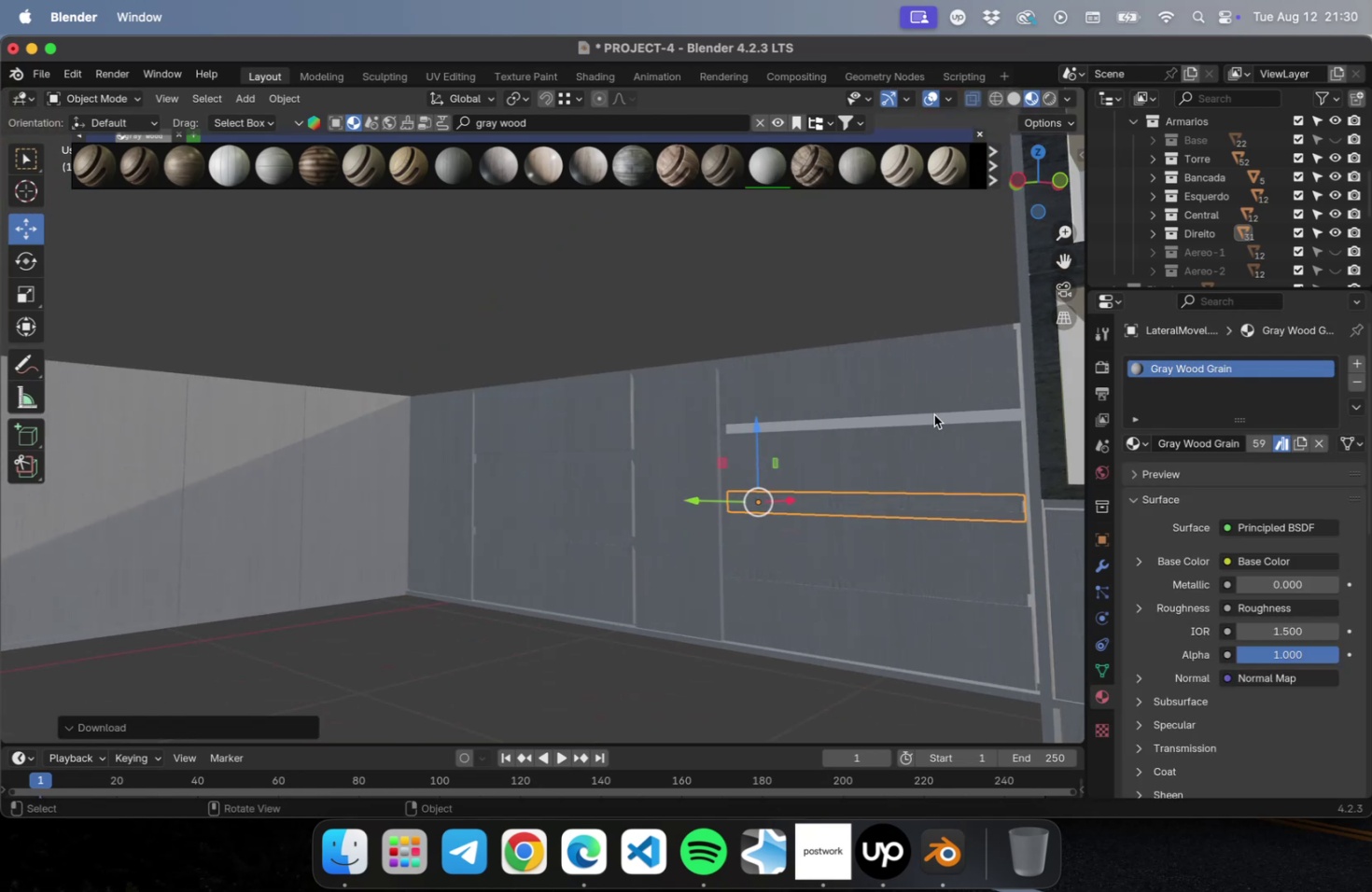 
left_click([932, 419])
 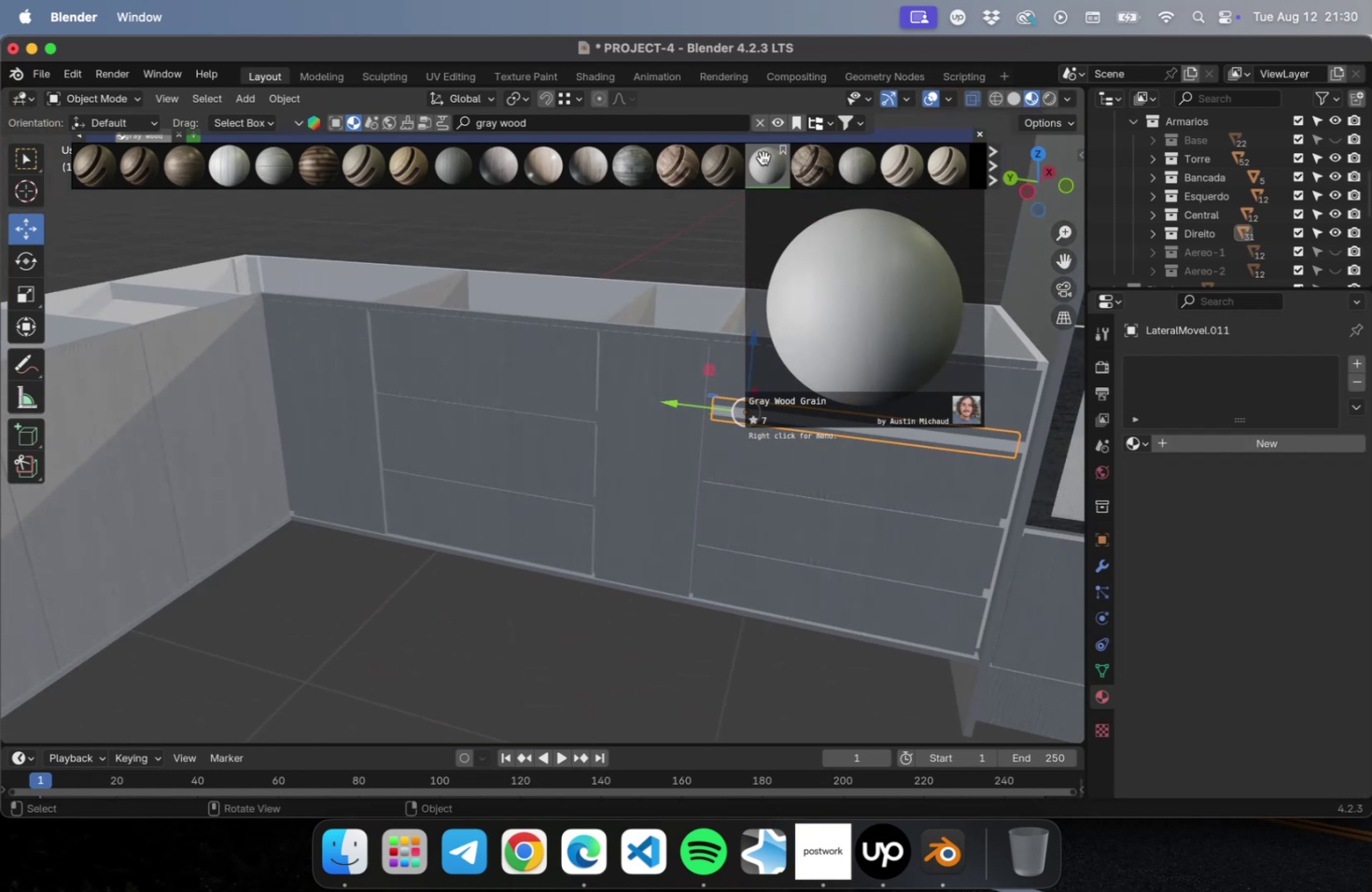 
left_click([764, 163])
 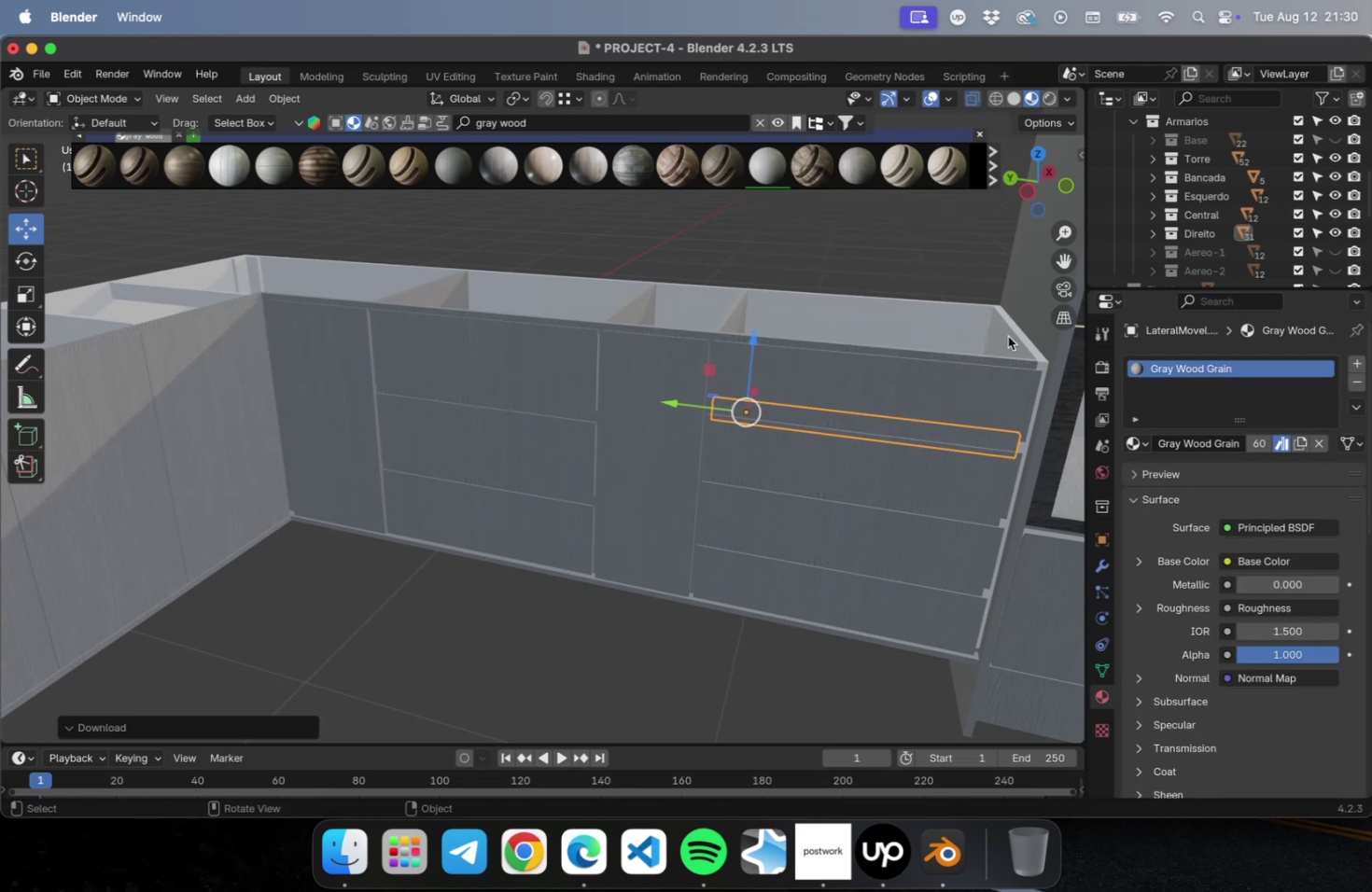 
left_click([1007, 336])
 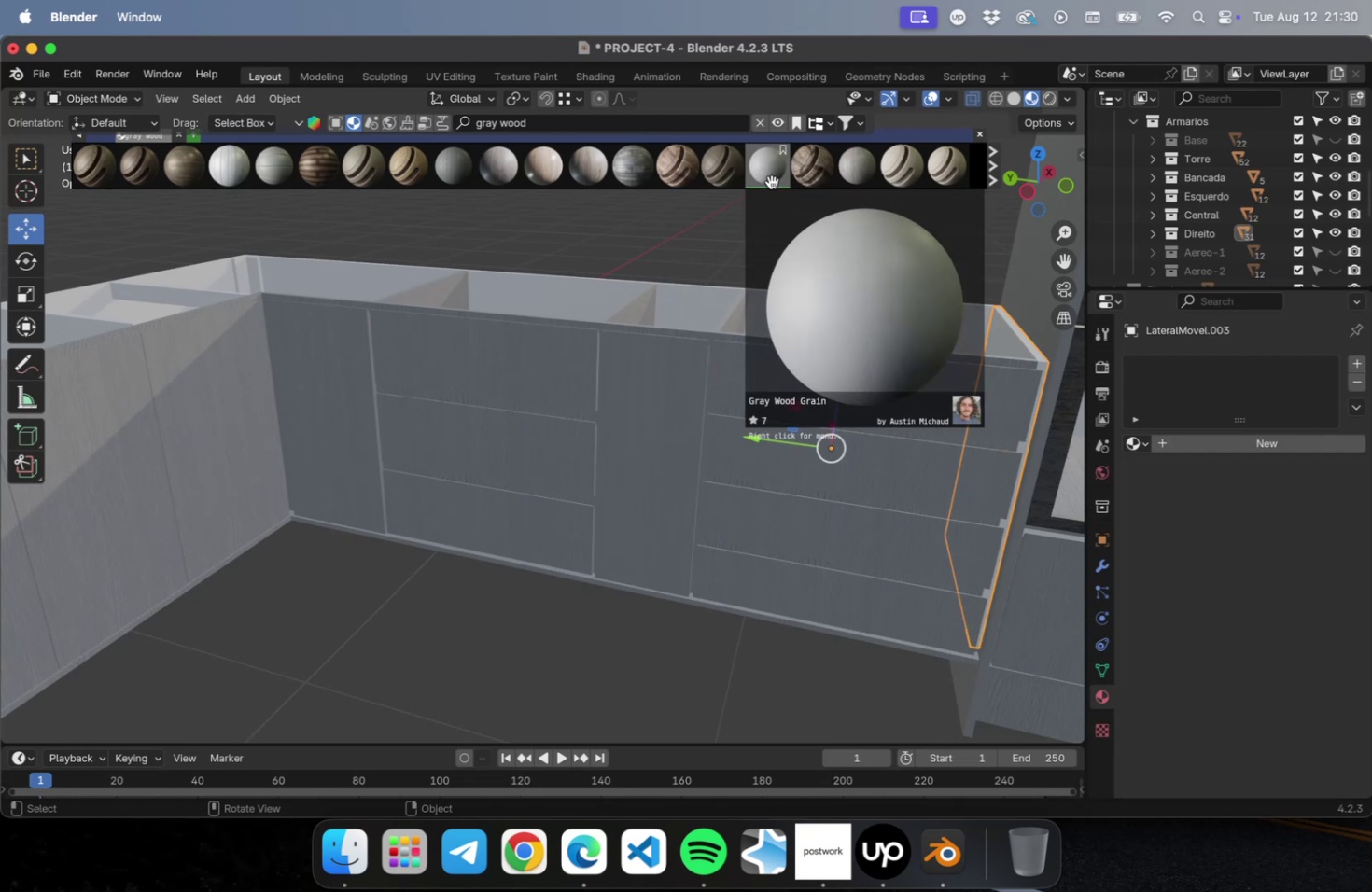 
left_click([771, 174])
 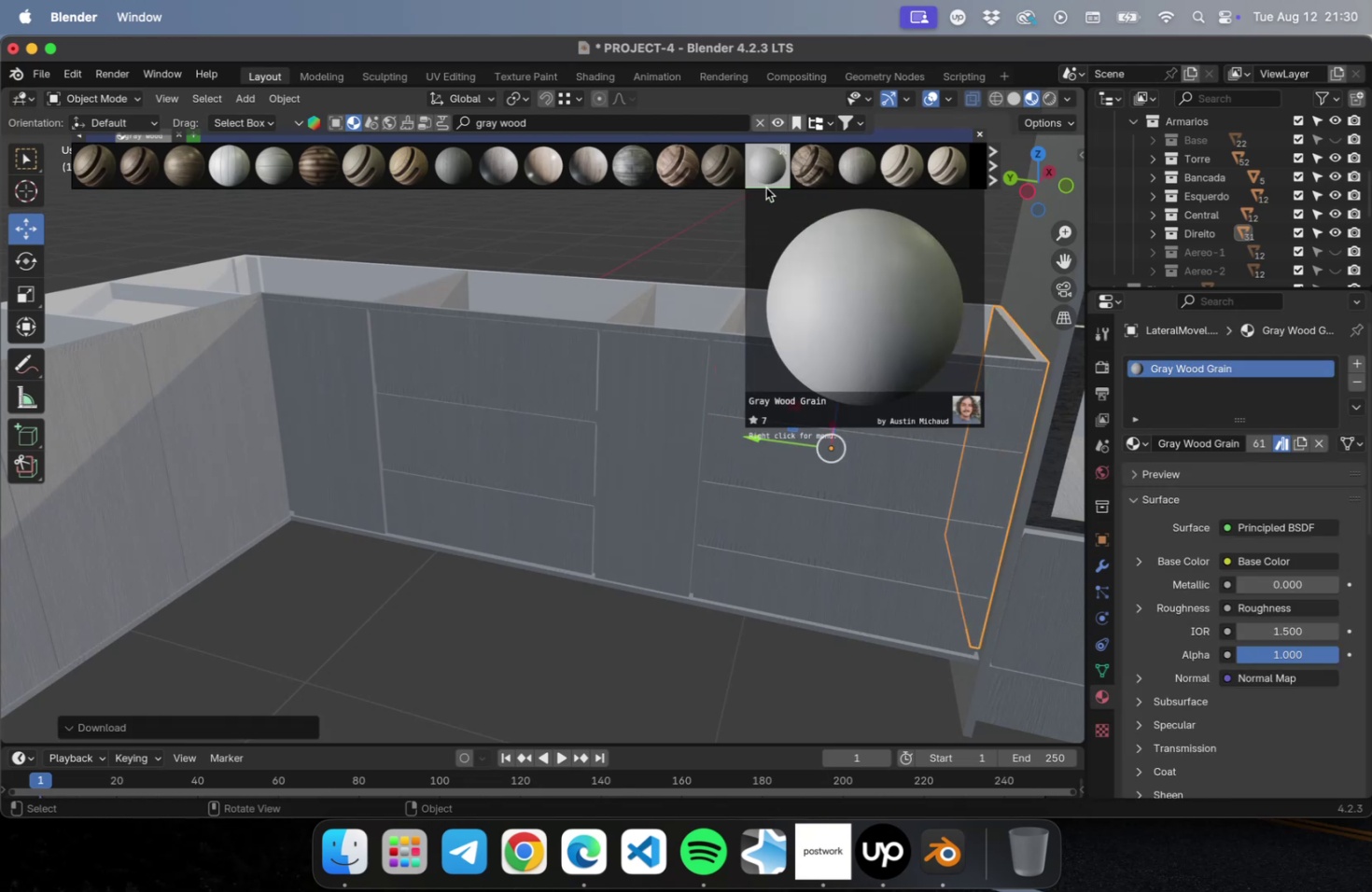 
scroll: coordinate [805, 484], scroll_direction: down, amount: 53.0
 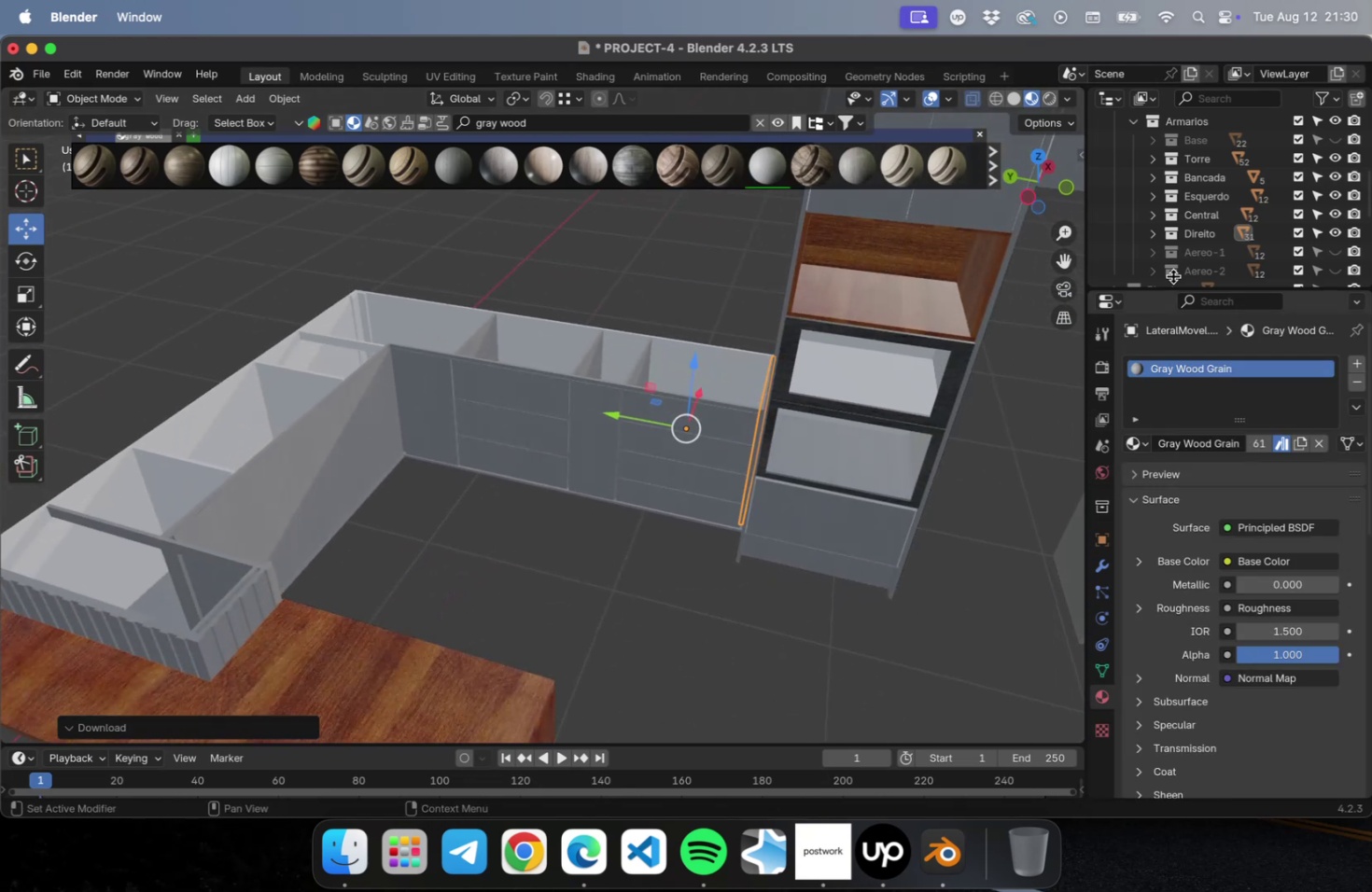 
wait(5.99)
 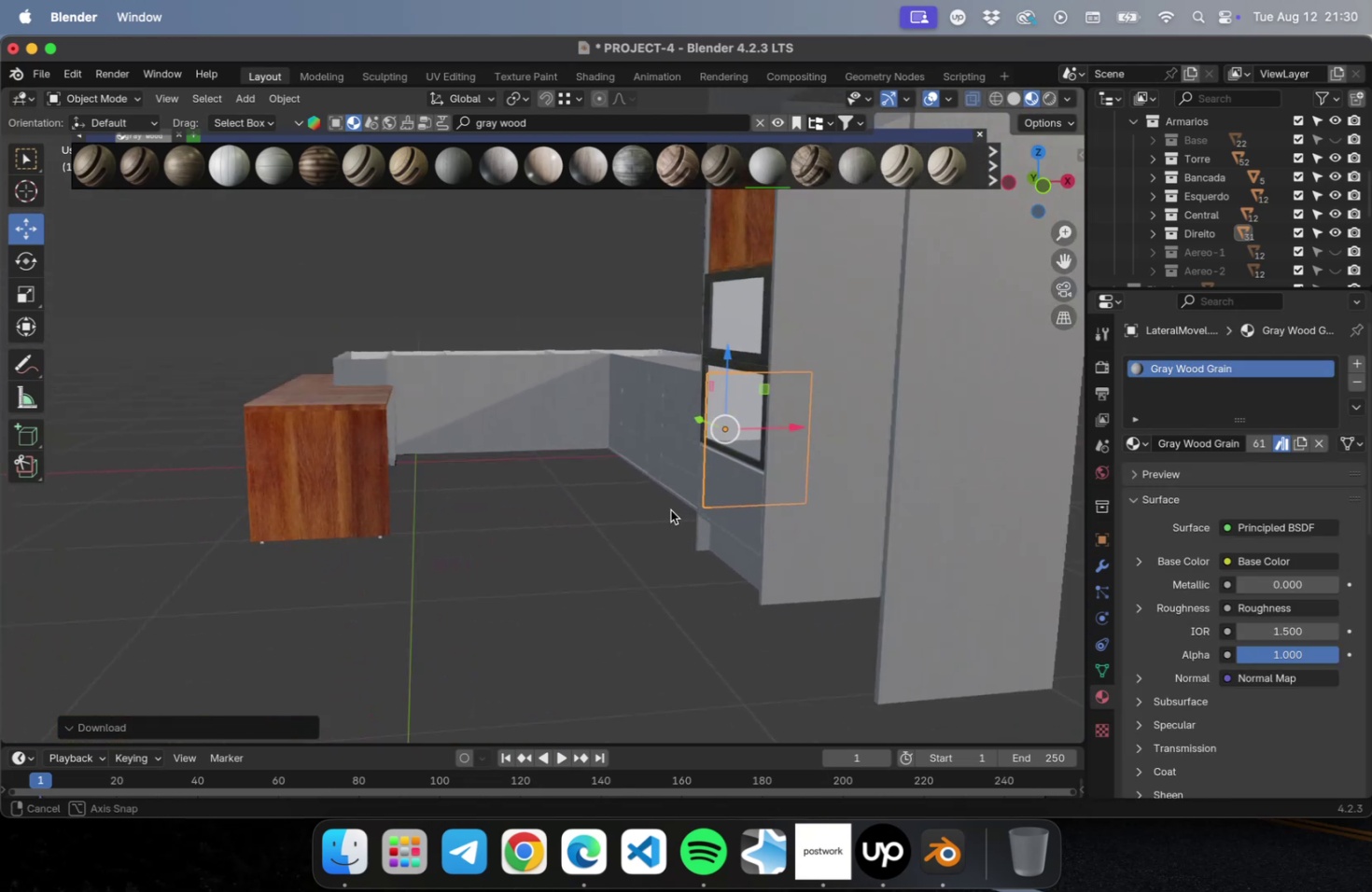 
left_click([1334, 253])
 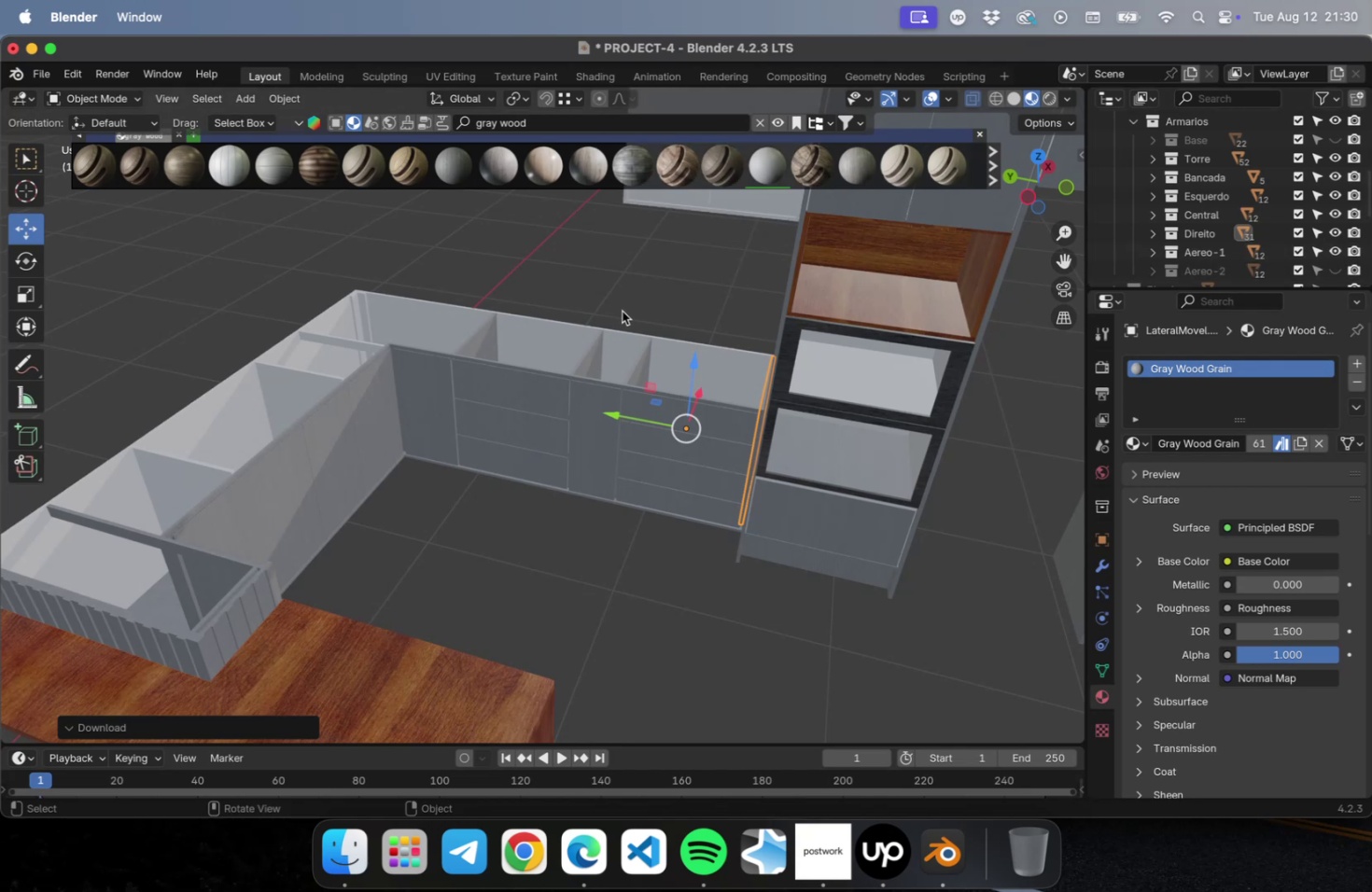 
hold_key(key=ShiftLeft, duration=0.9)
 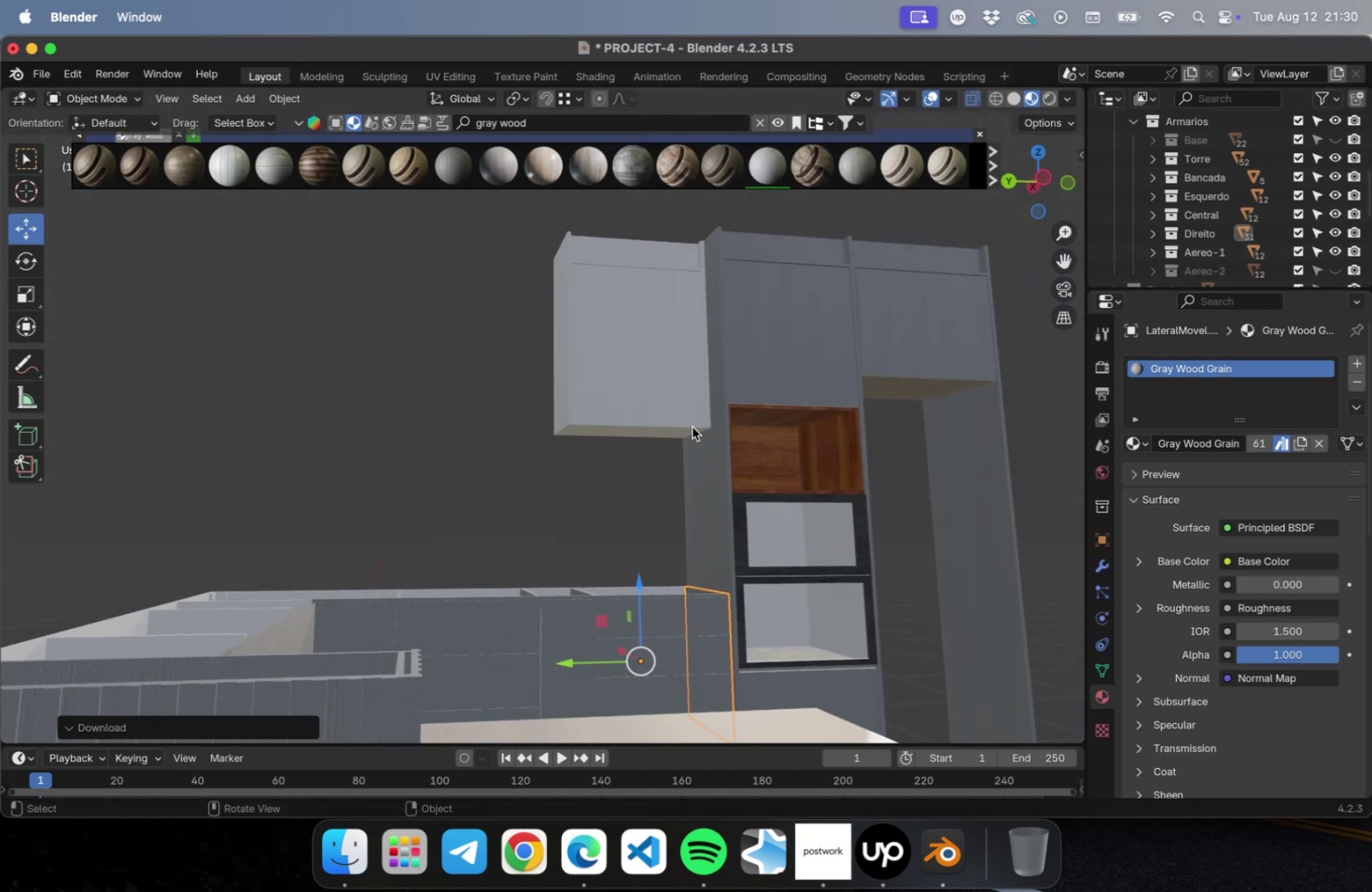 
scroll: coordinate [671, 379], scroll_direction: up, amount: 15.0
 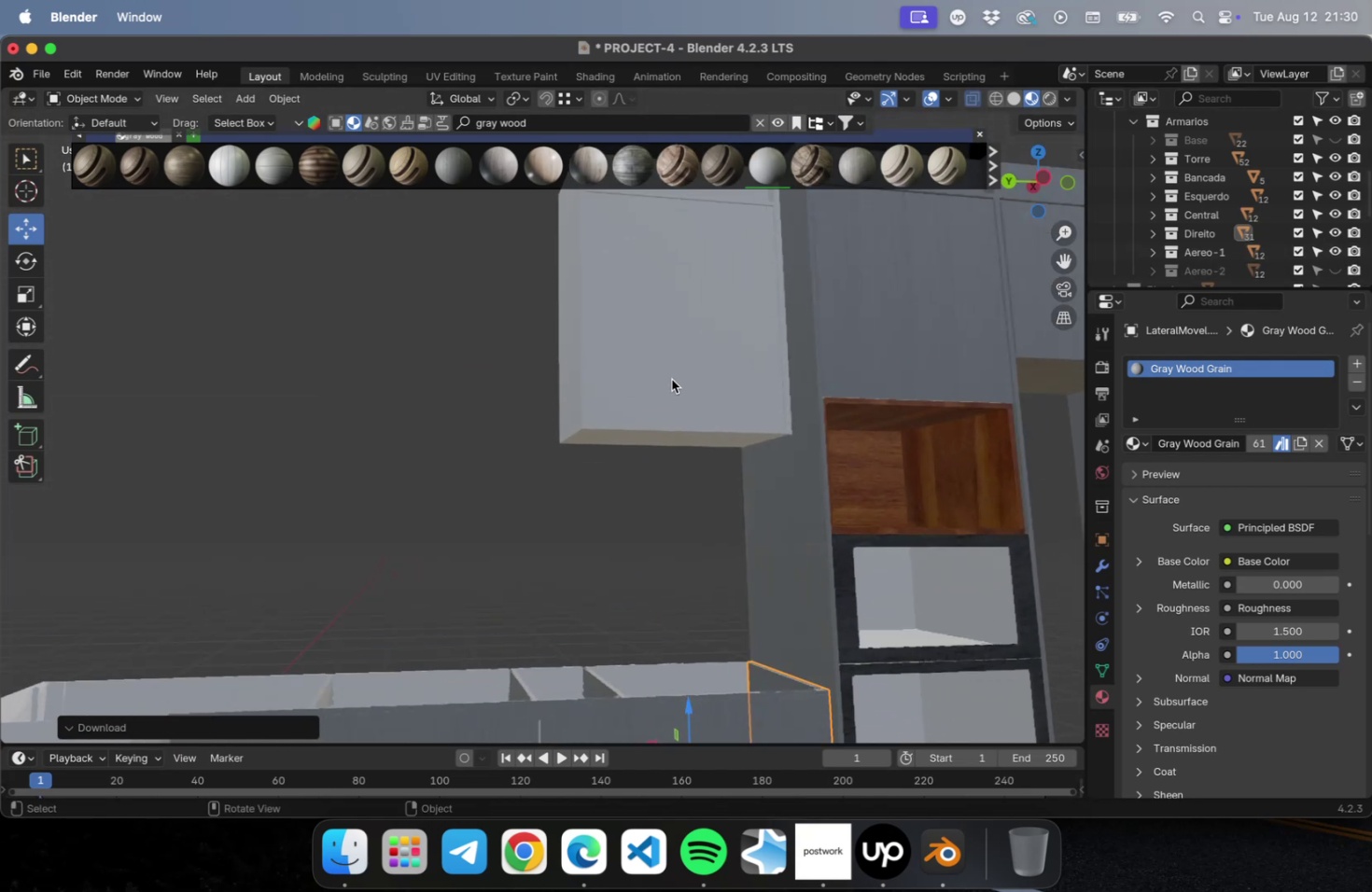 
hold_key(key=ShiftLeft, duration=0.61)
 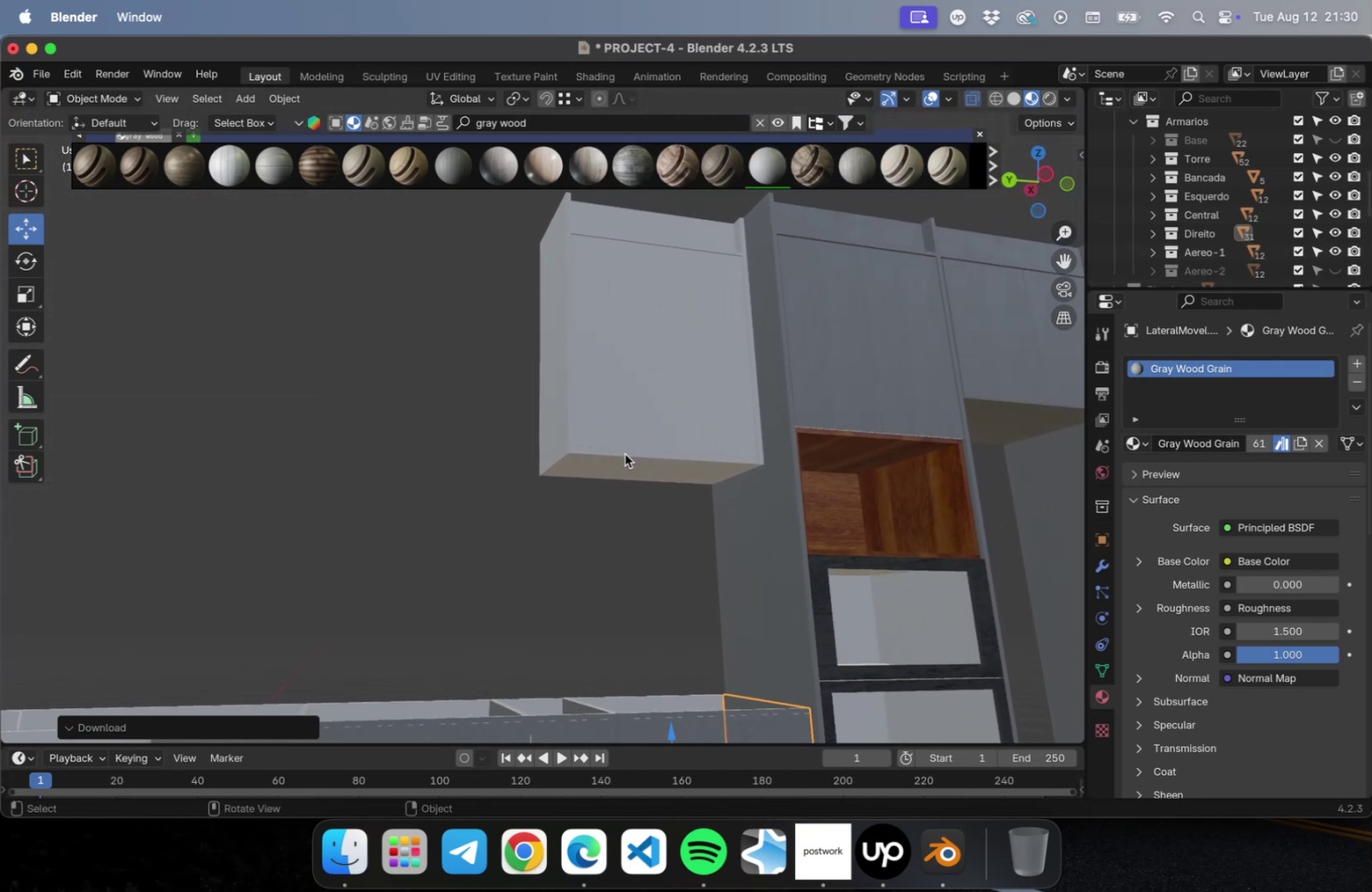 
left_click([623, 458])
 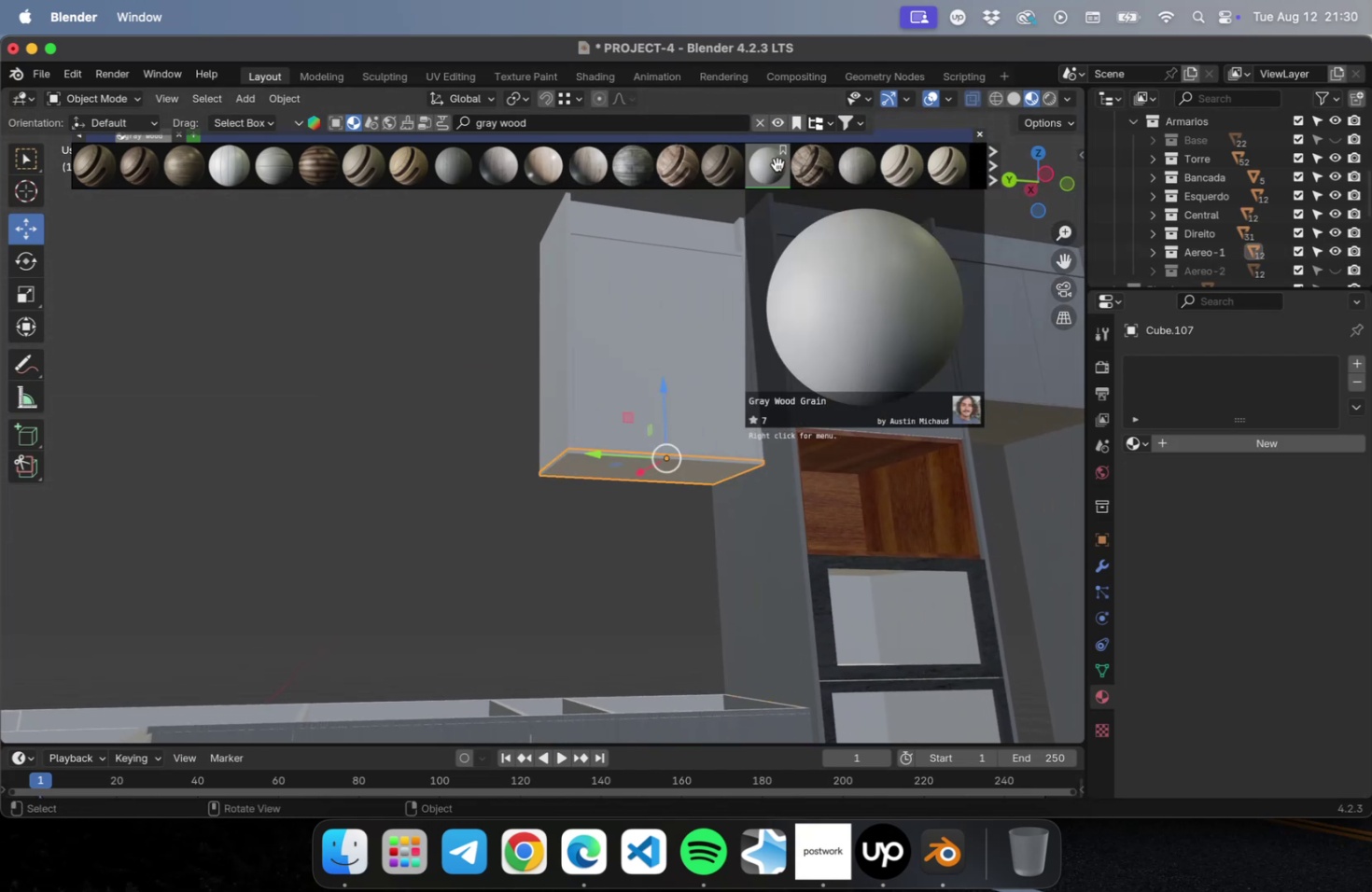 
left_click([777, 164])
 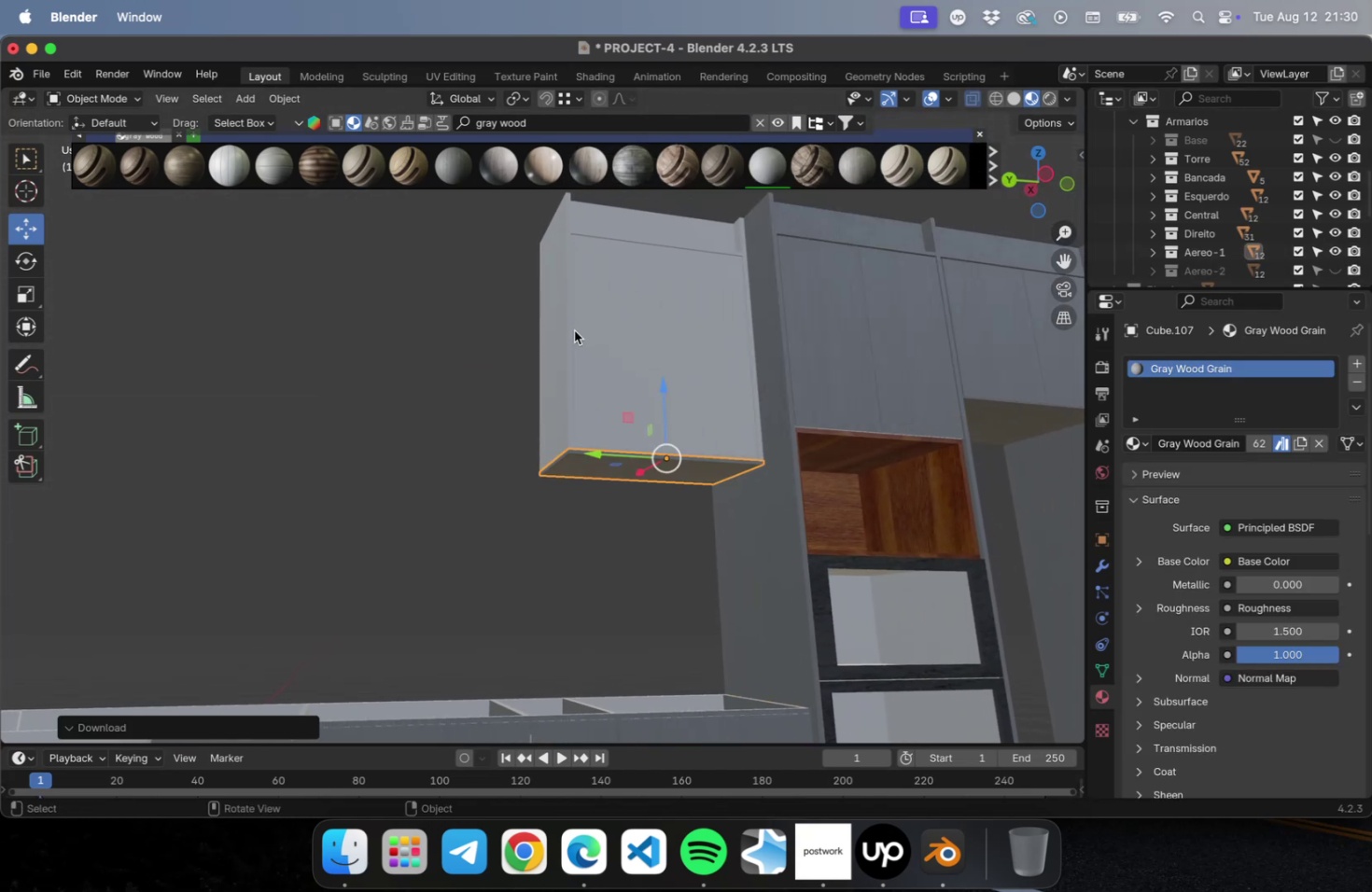 
left_click([567, 333])
 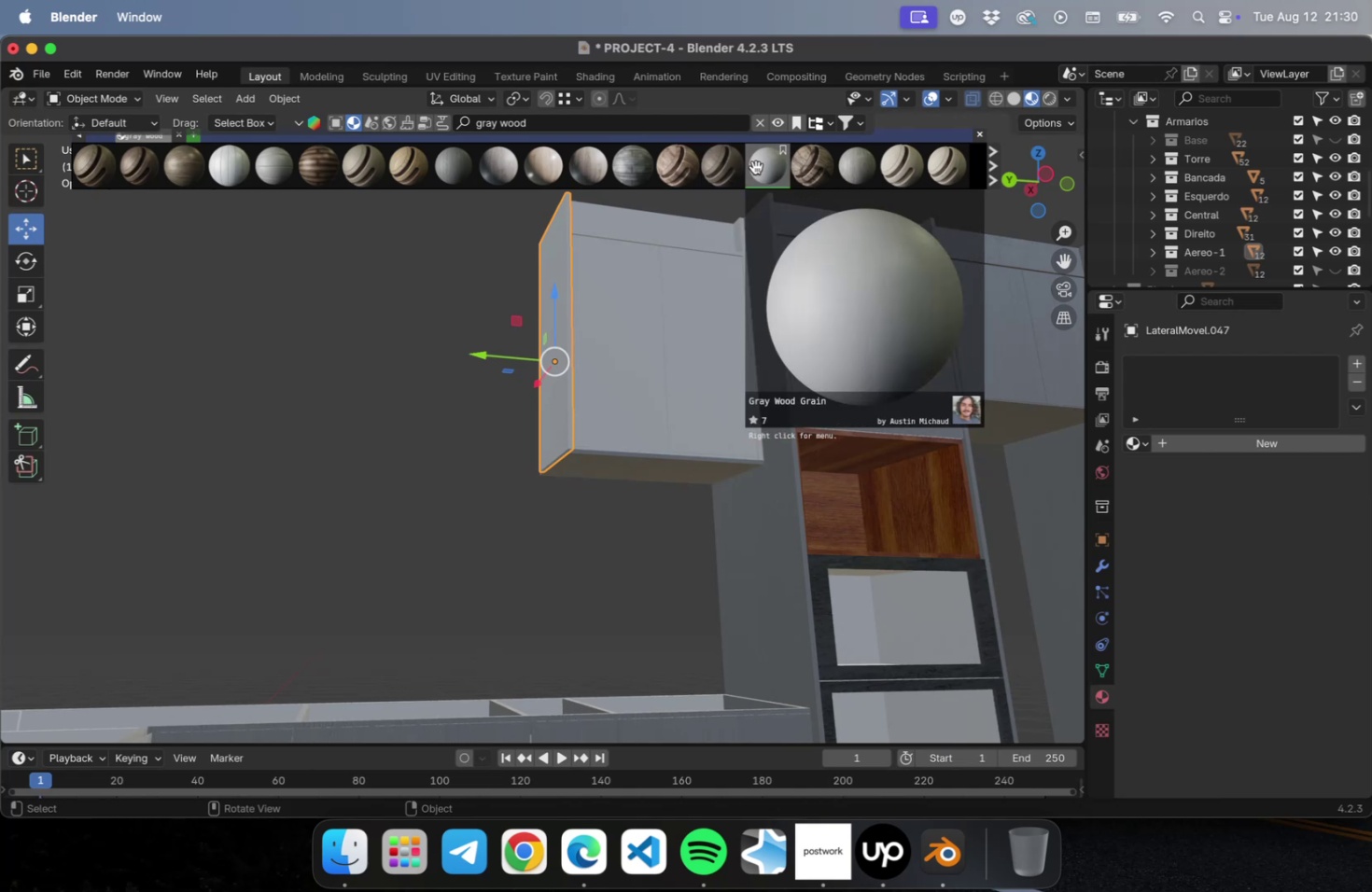 
left_click([755, 167])
 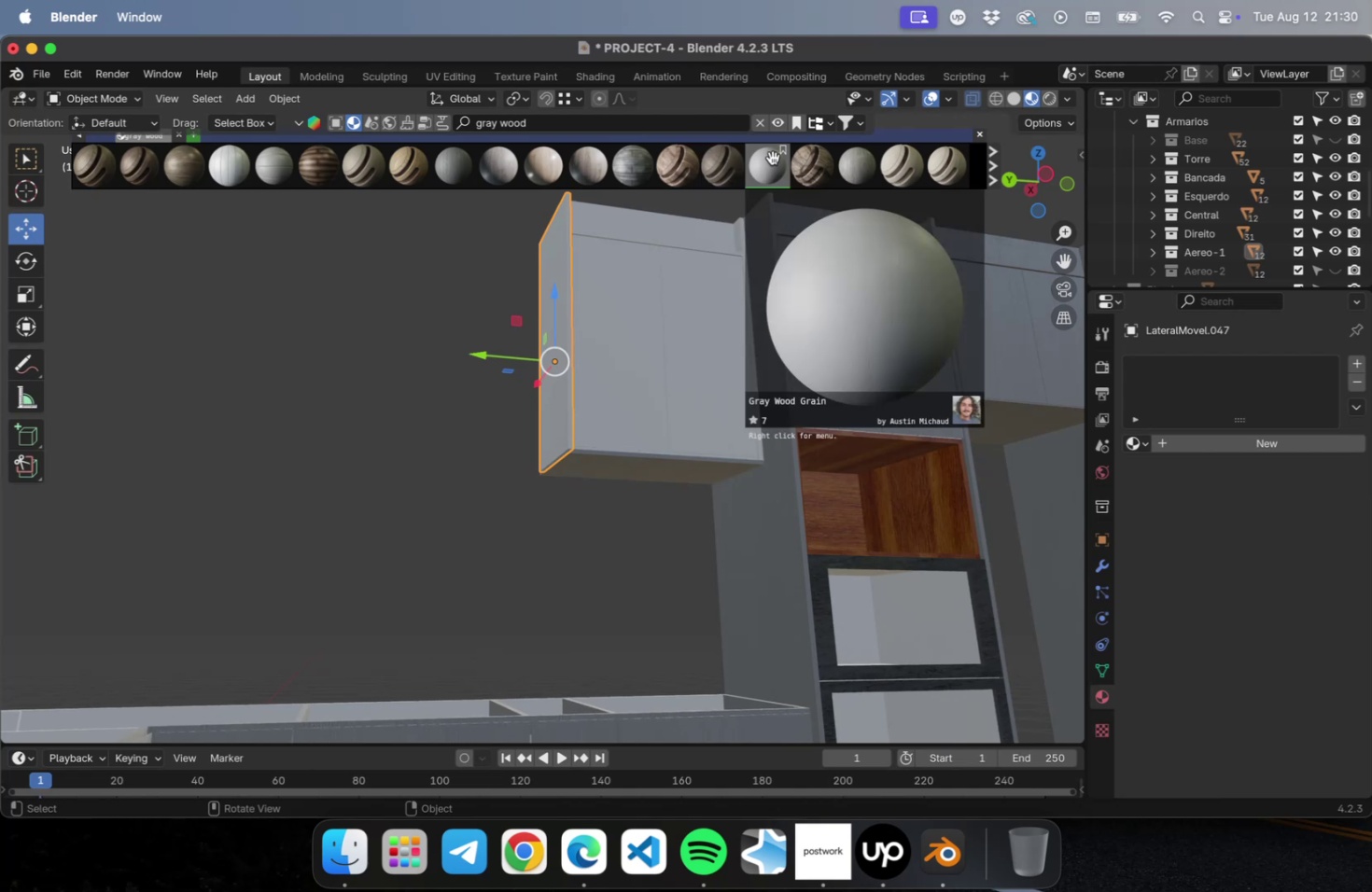 
left_click([773, 164])
 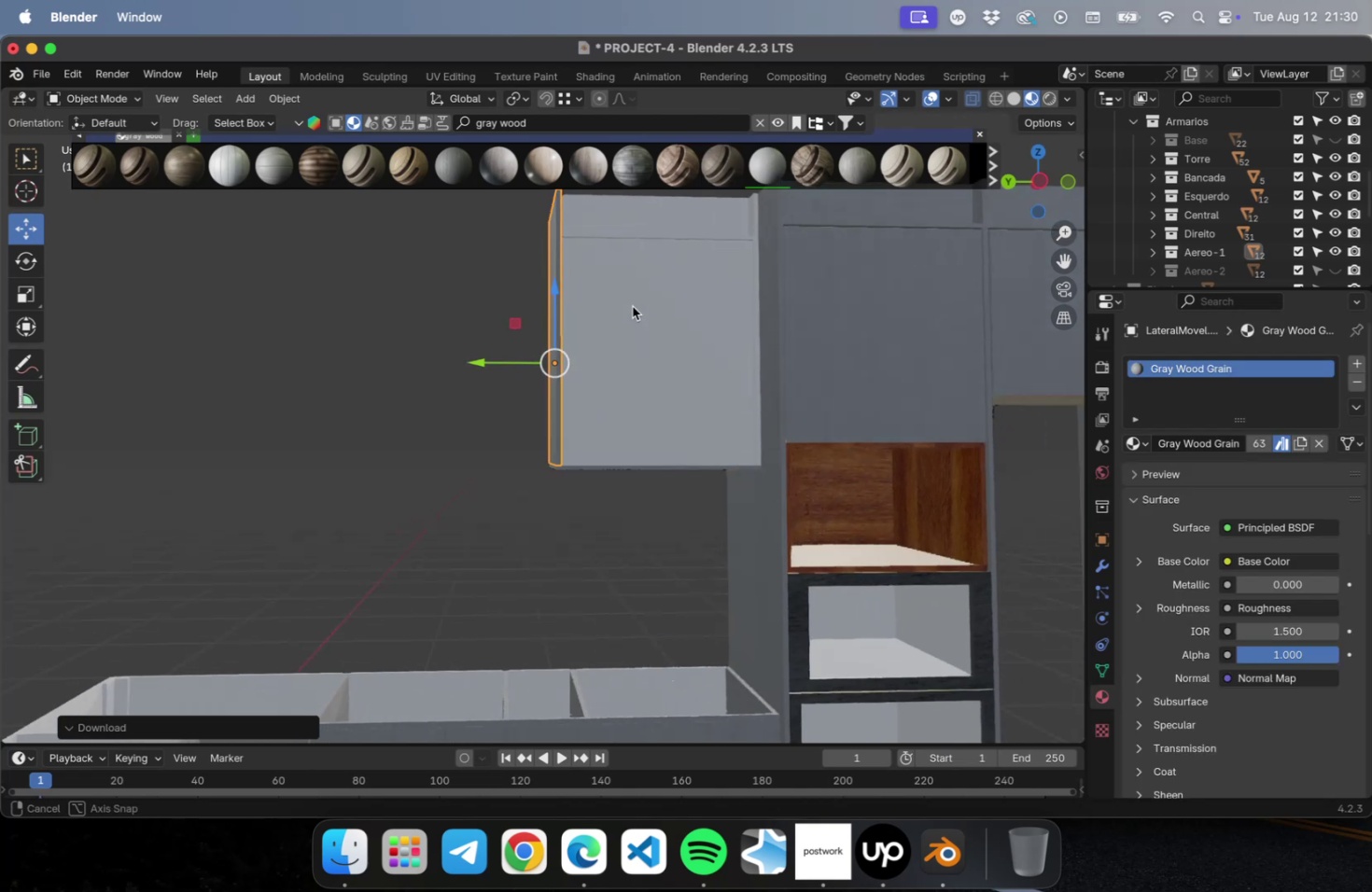 
hold_key(key=ShiftLeft, duration=0.54)
left_click([662, 209])
 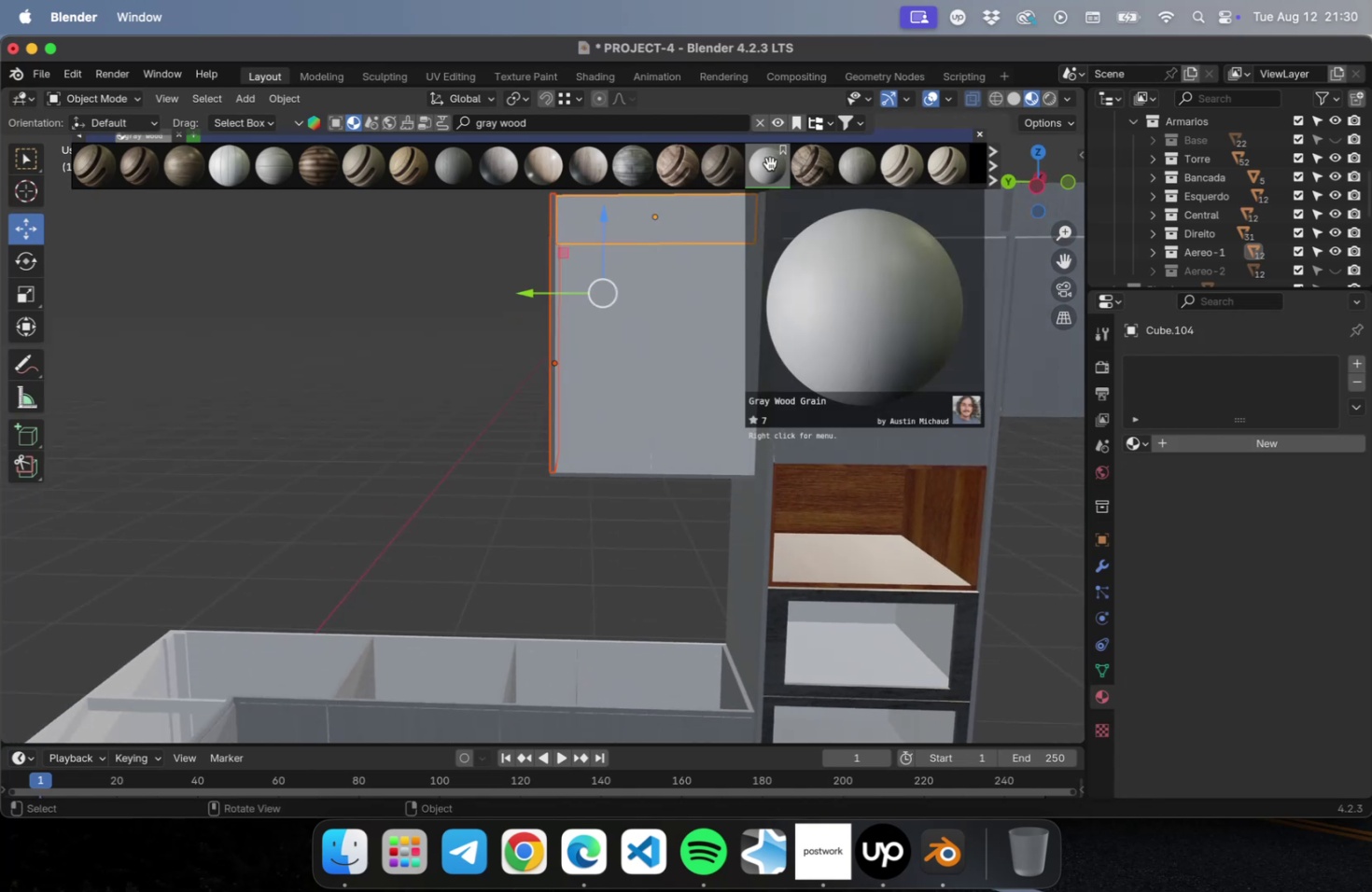 
left_click([769, 163])
 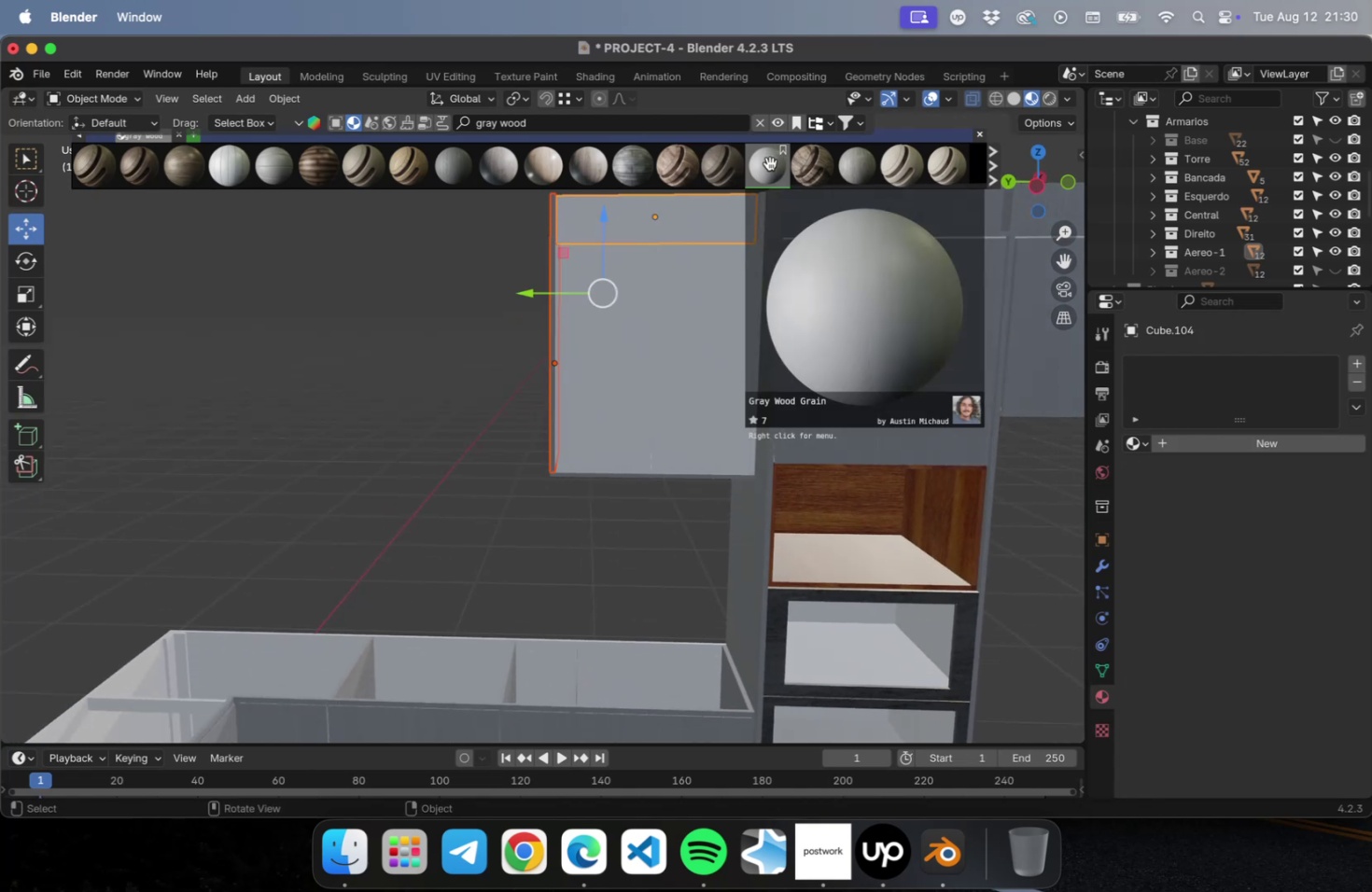 
left_click([769, 163])
 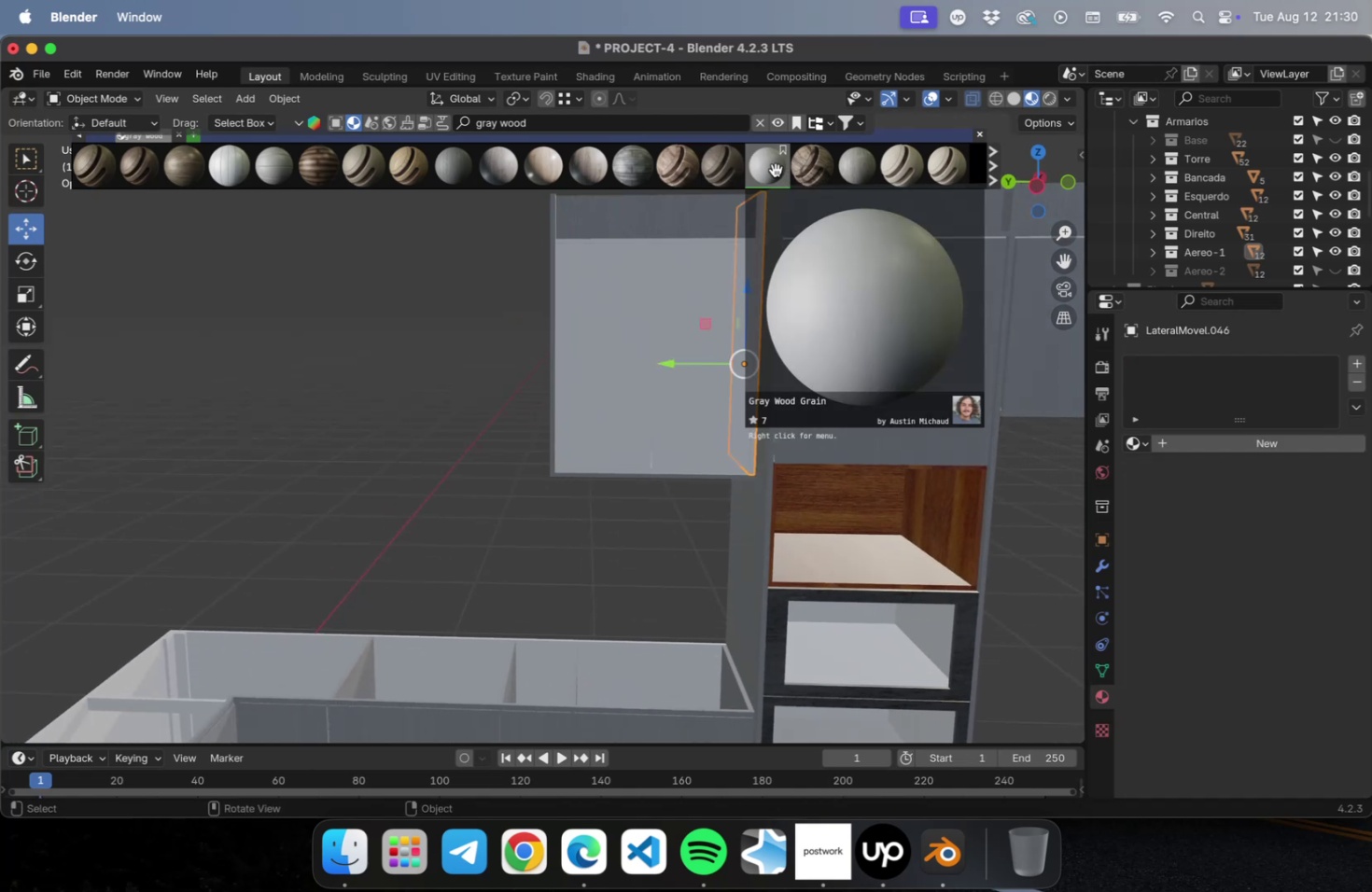 
left_click([773, 170])
 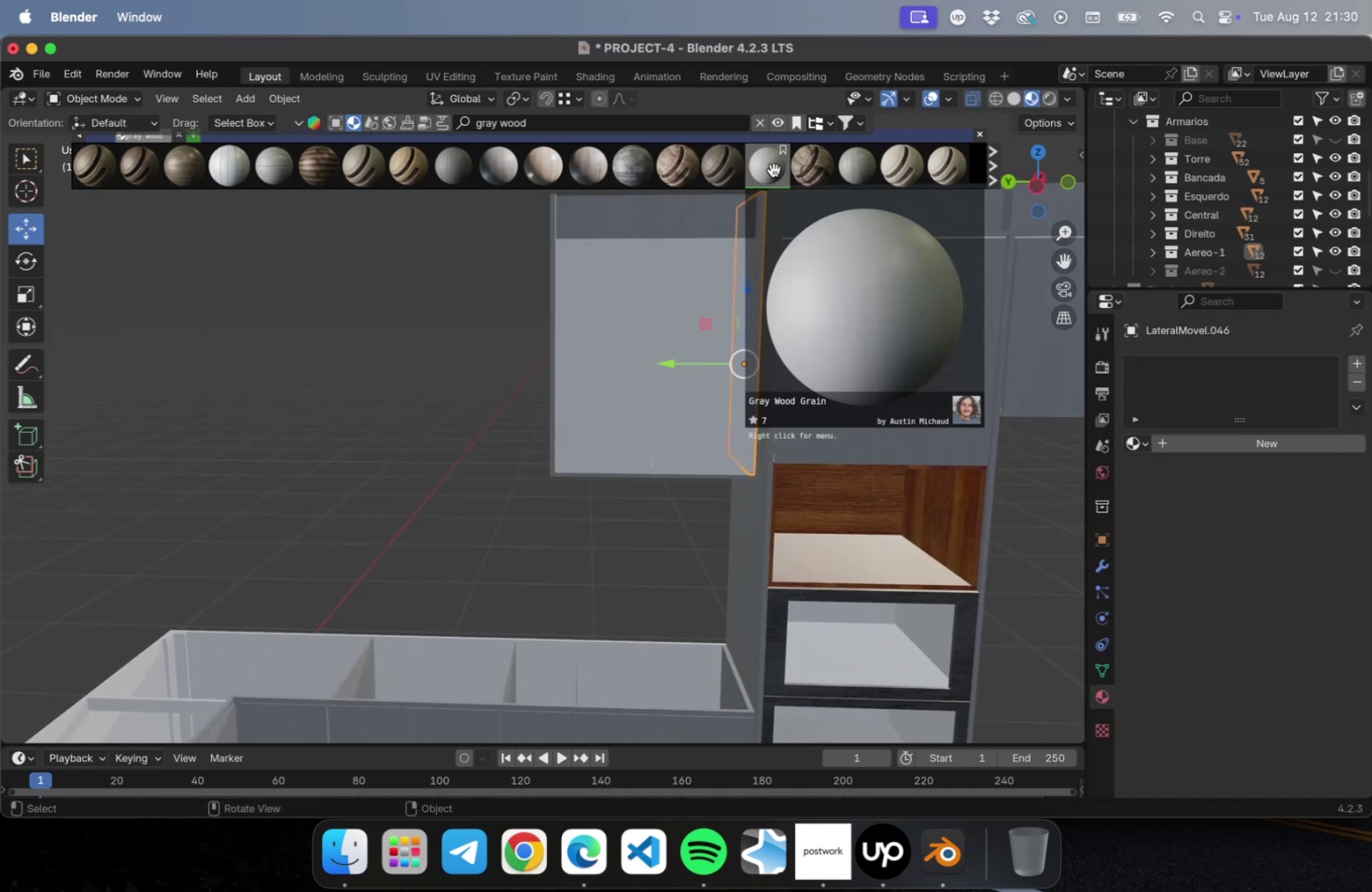 
left_click([773, 170])
 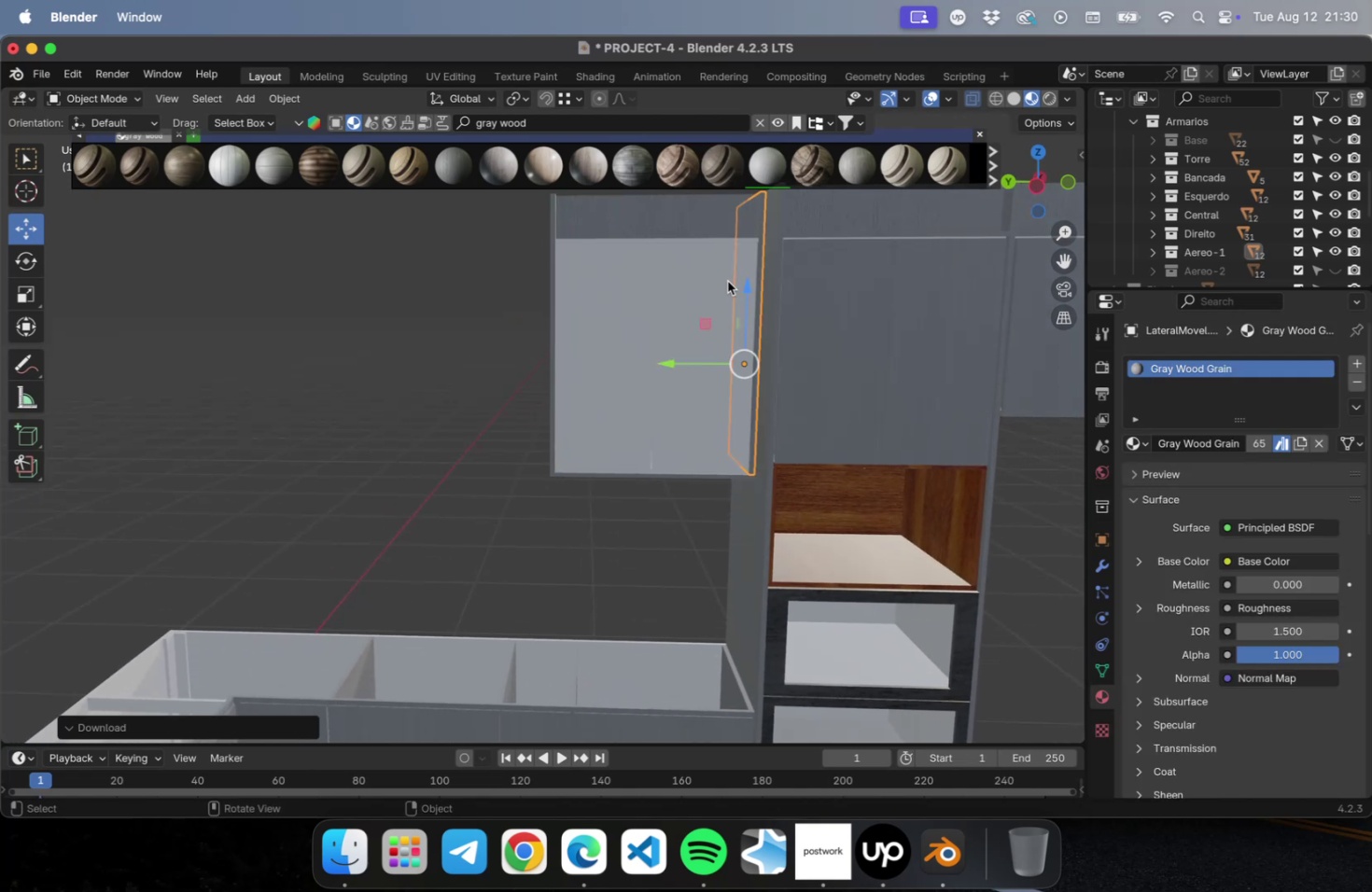 
left_click([727, 282])
 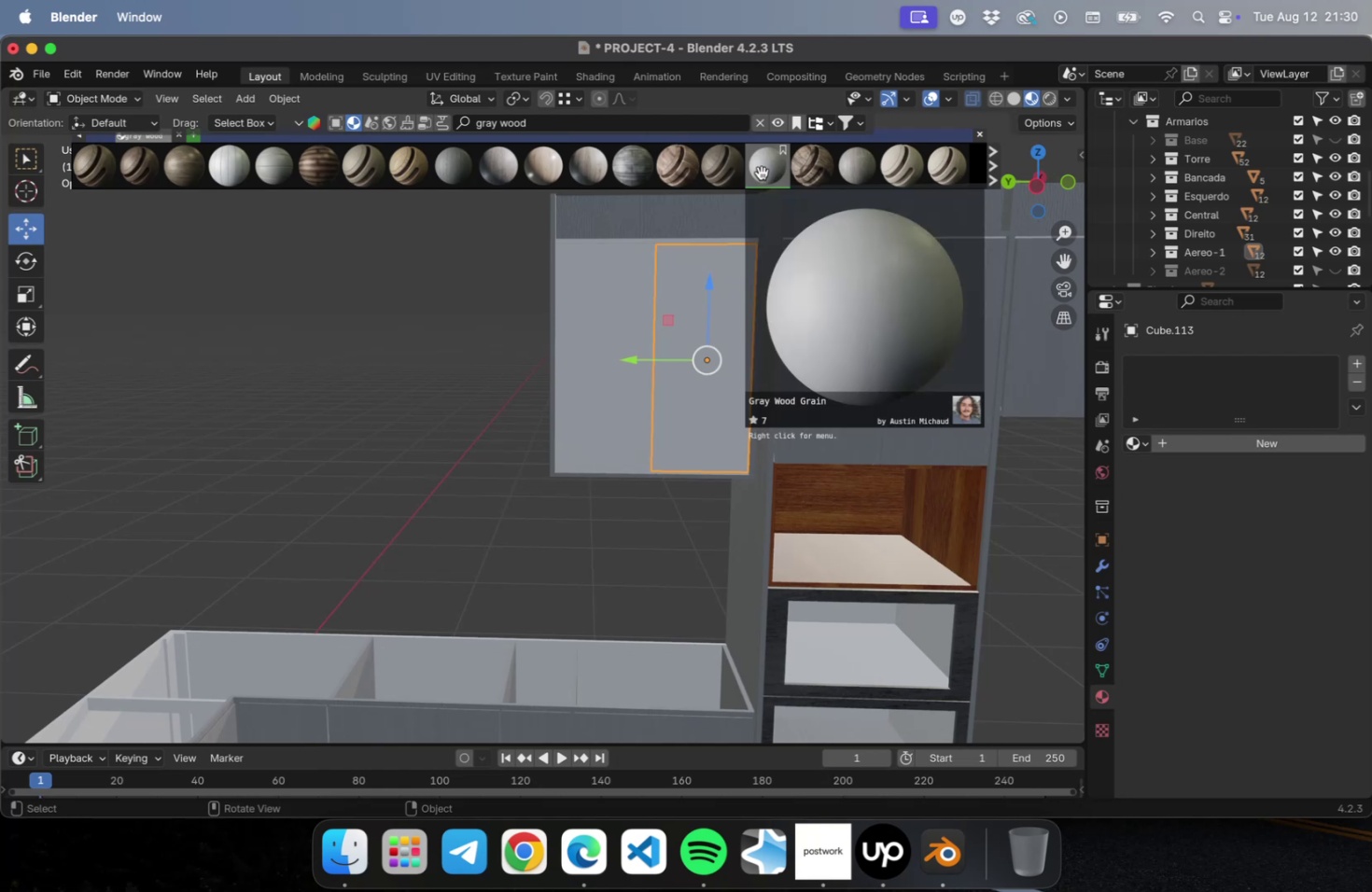 
left_click([762, 169])
 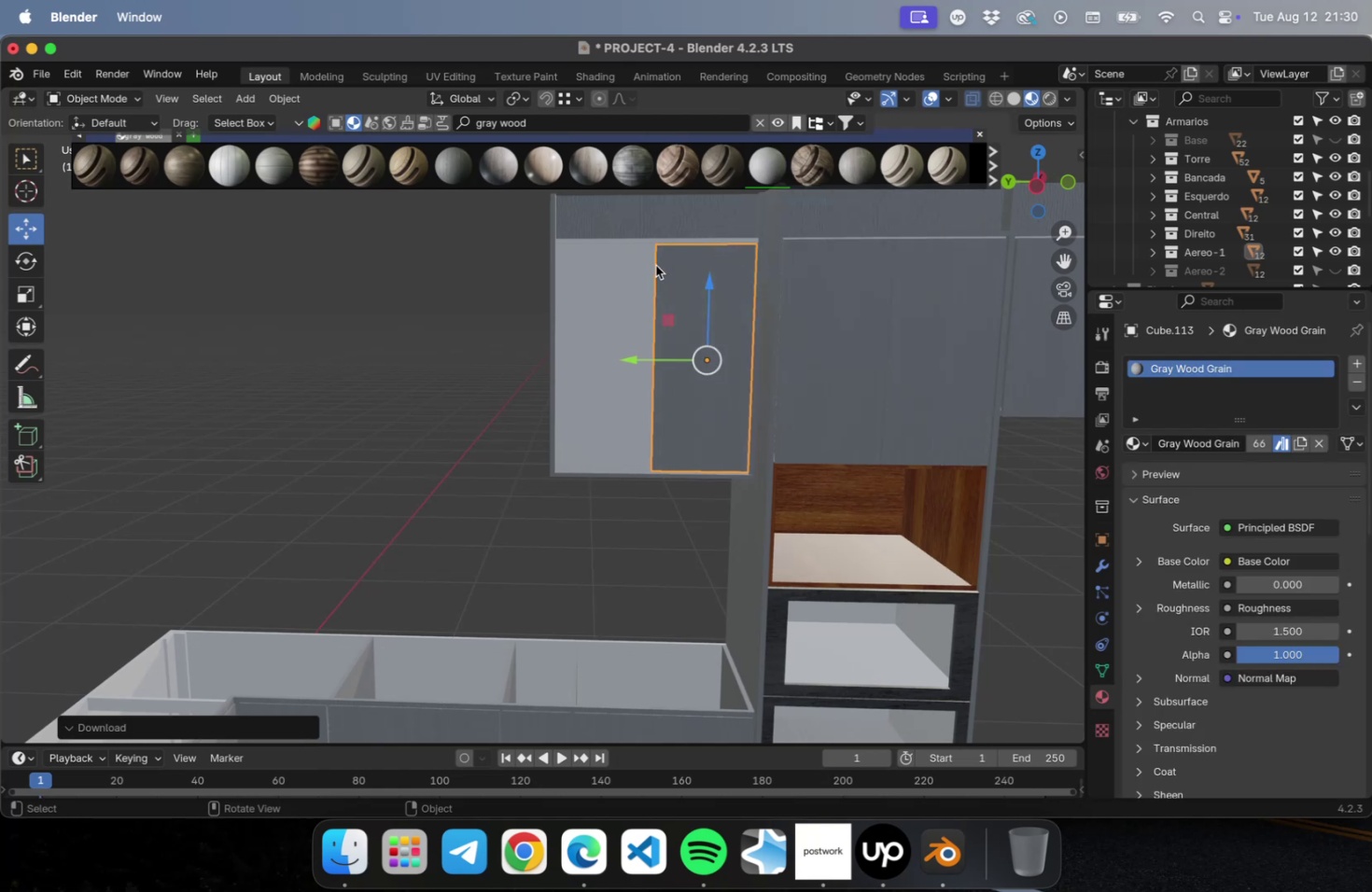 
left_click([647, 267])
 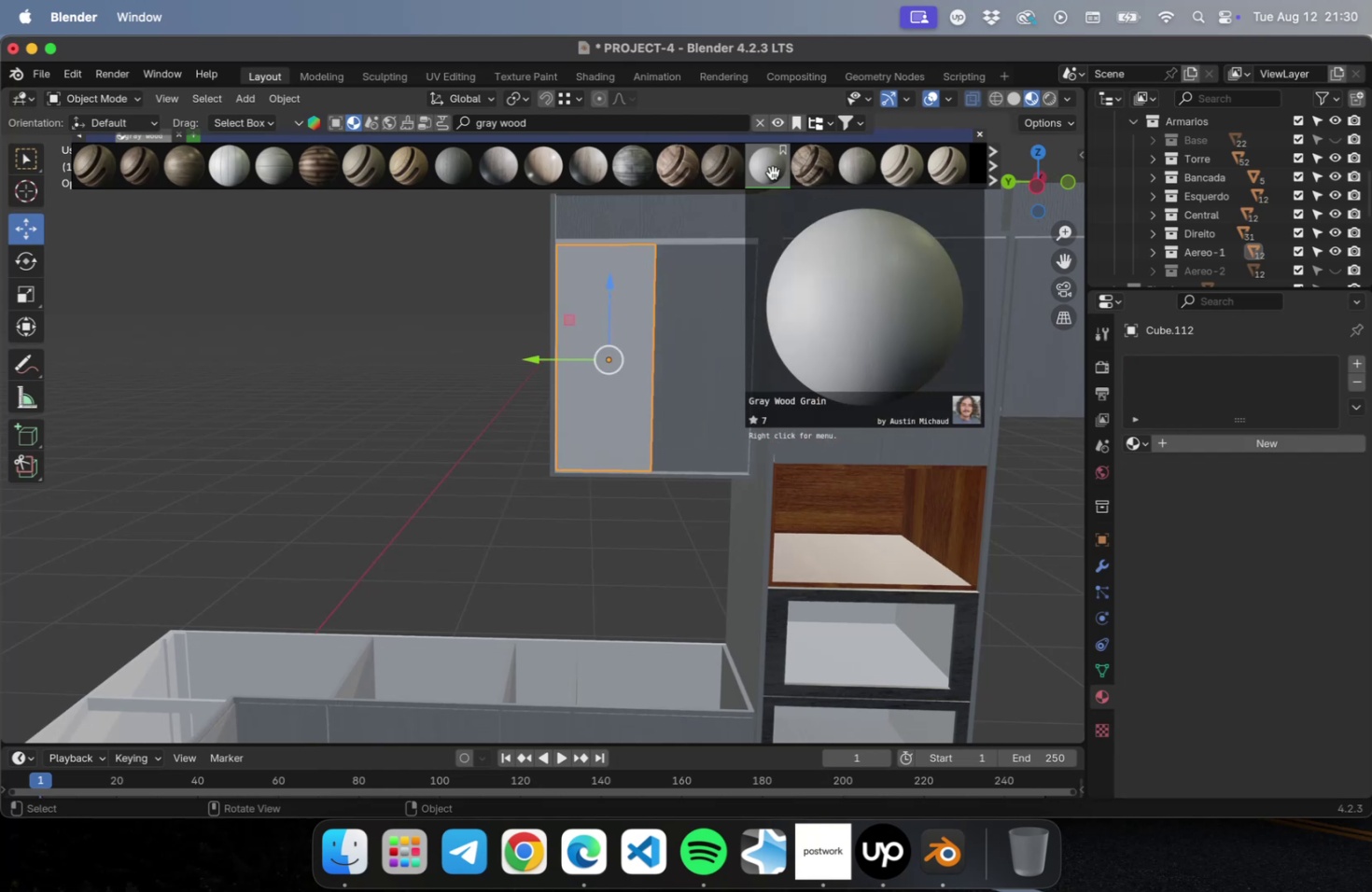 
left_click([771, 172])
 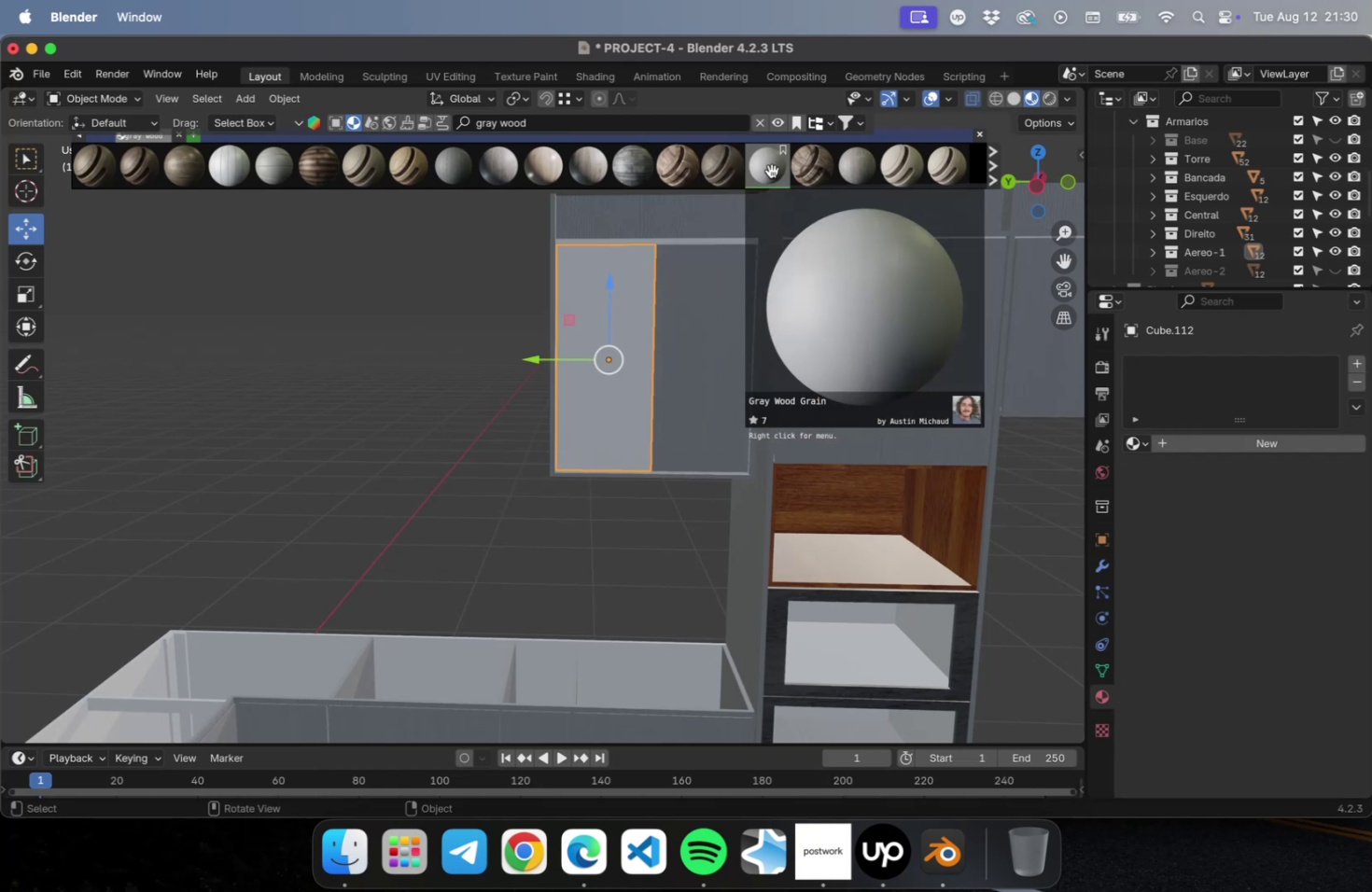 
left_click([771, 171])
 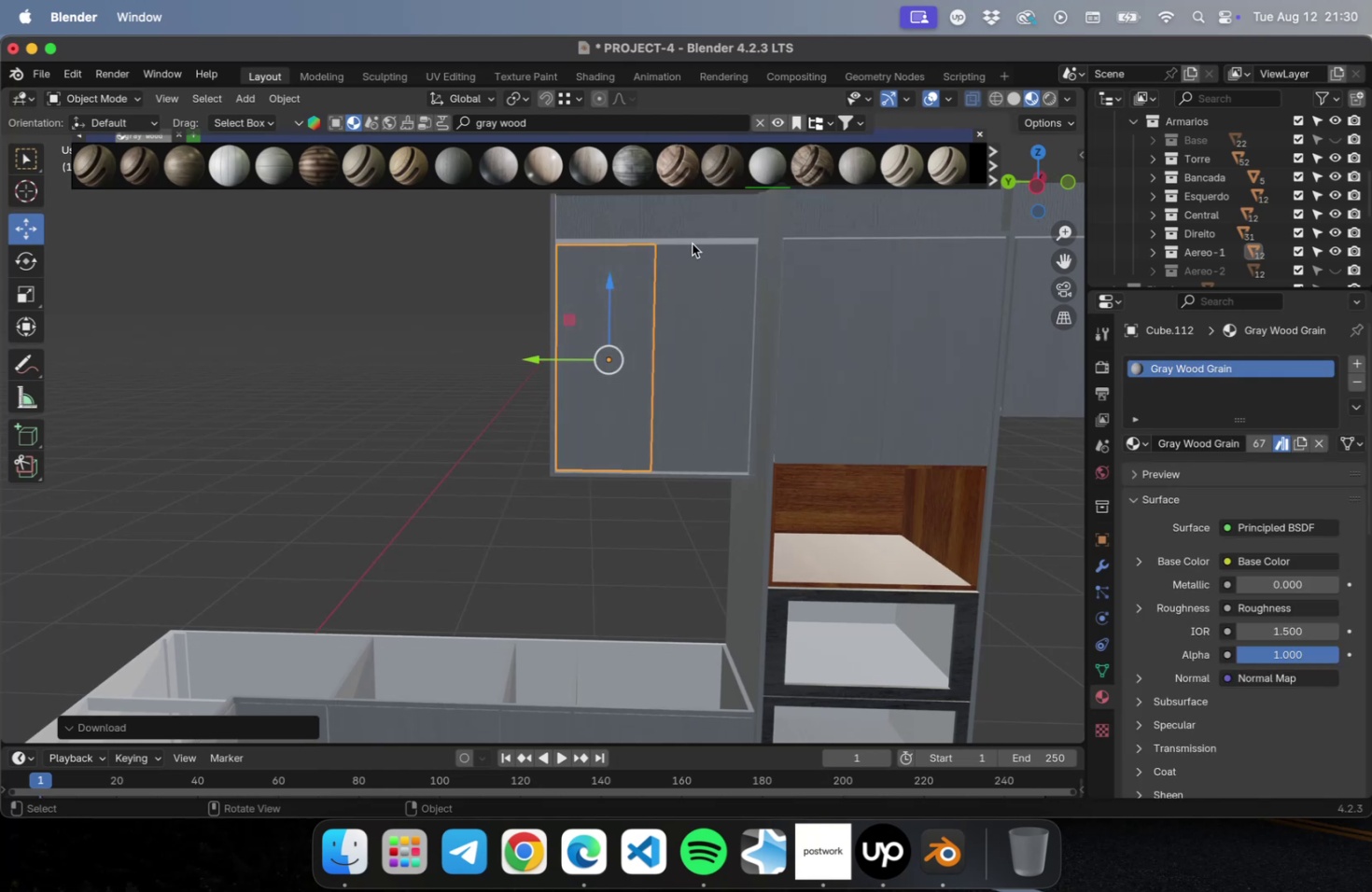 
left_click([692, 241])
 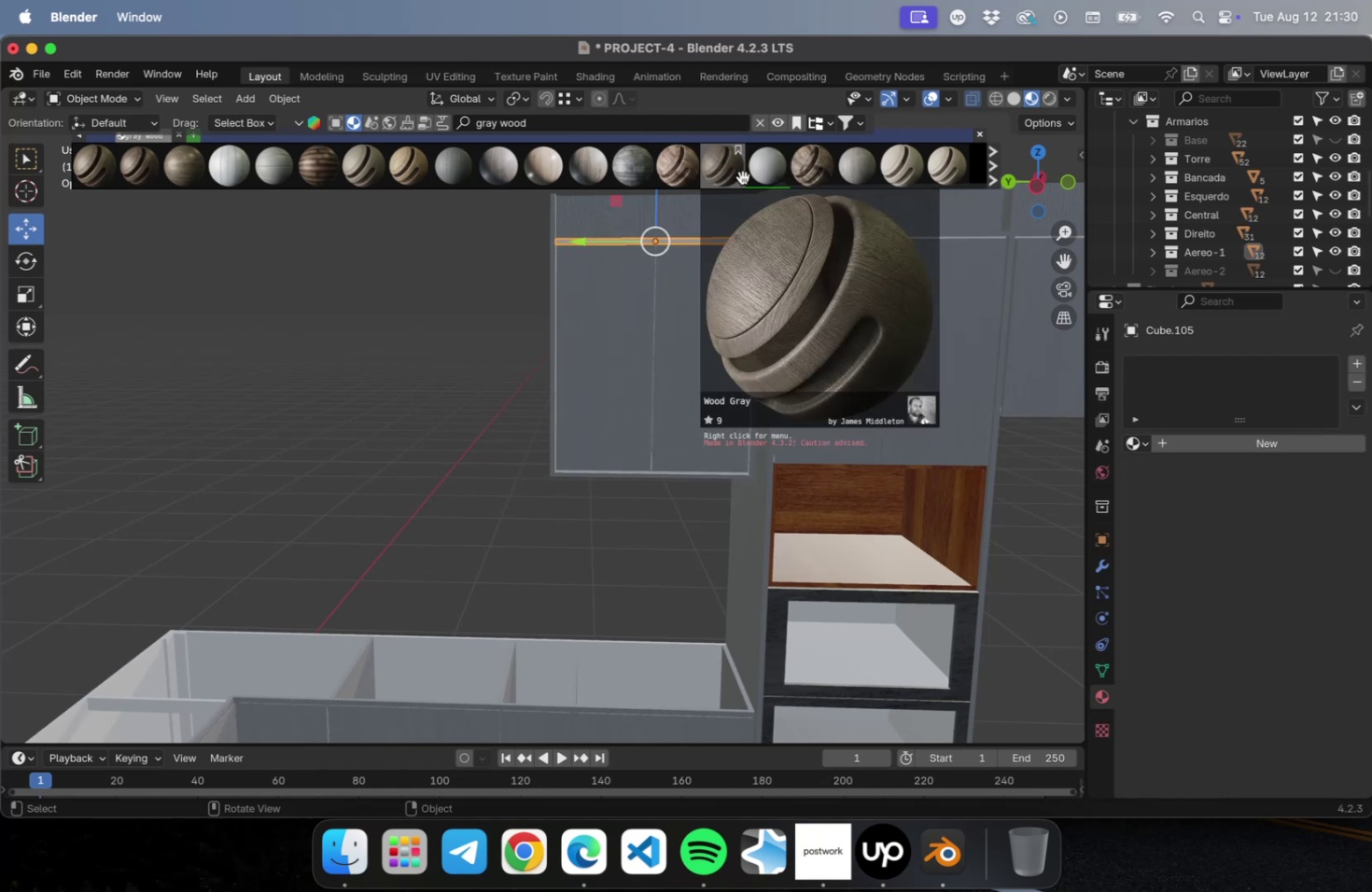 
left_click([745, 175])
 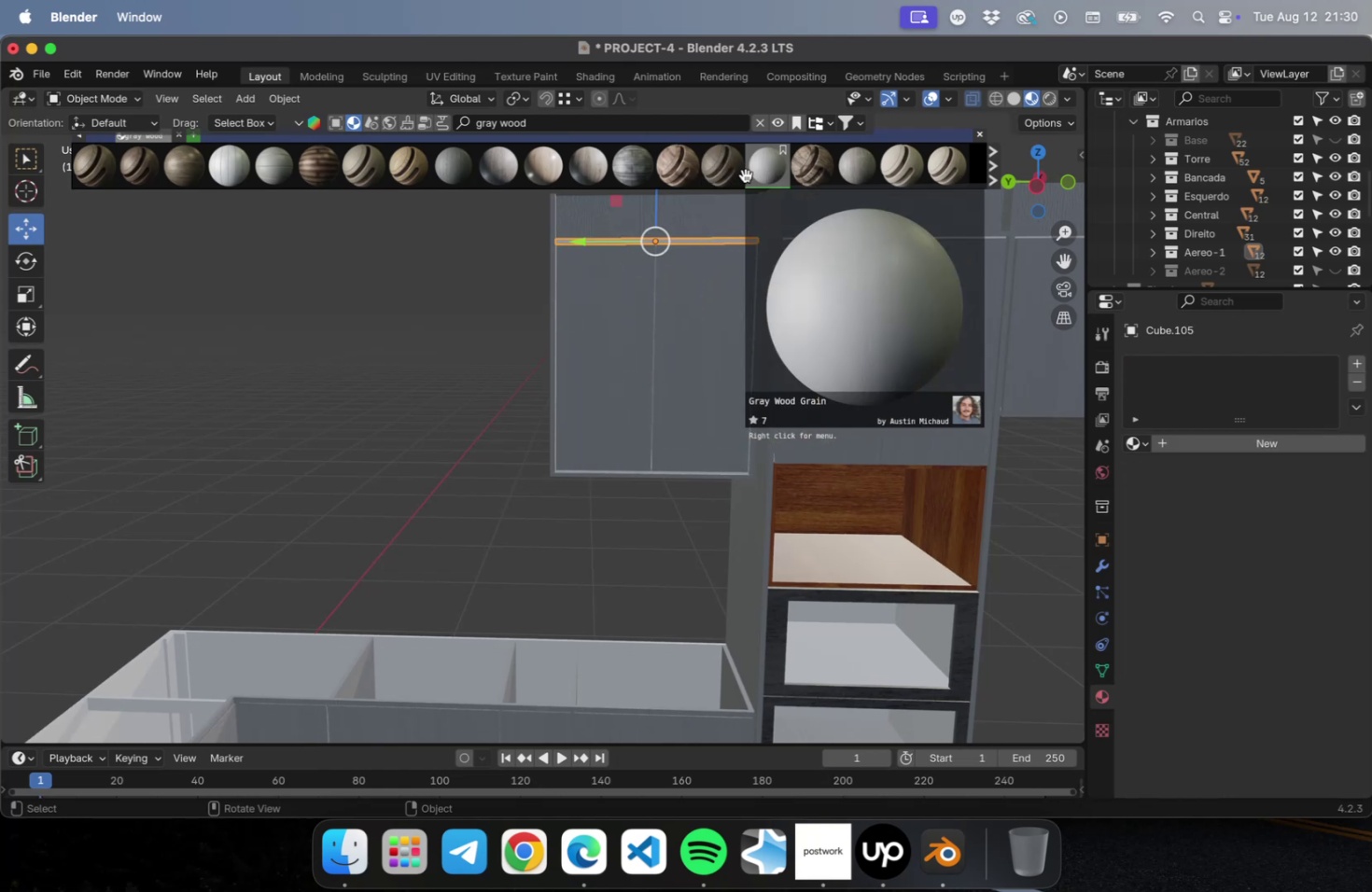 
left_click([745, 175])
 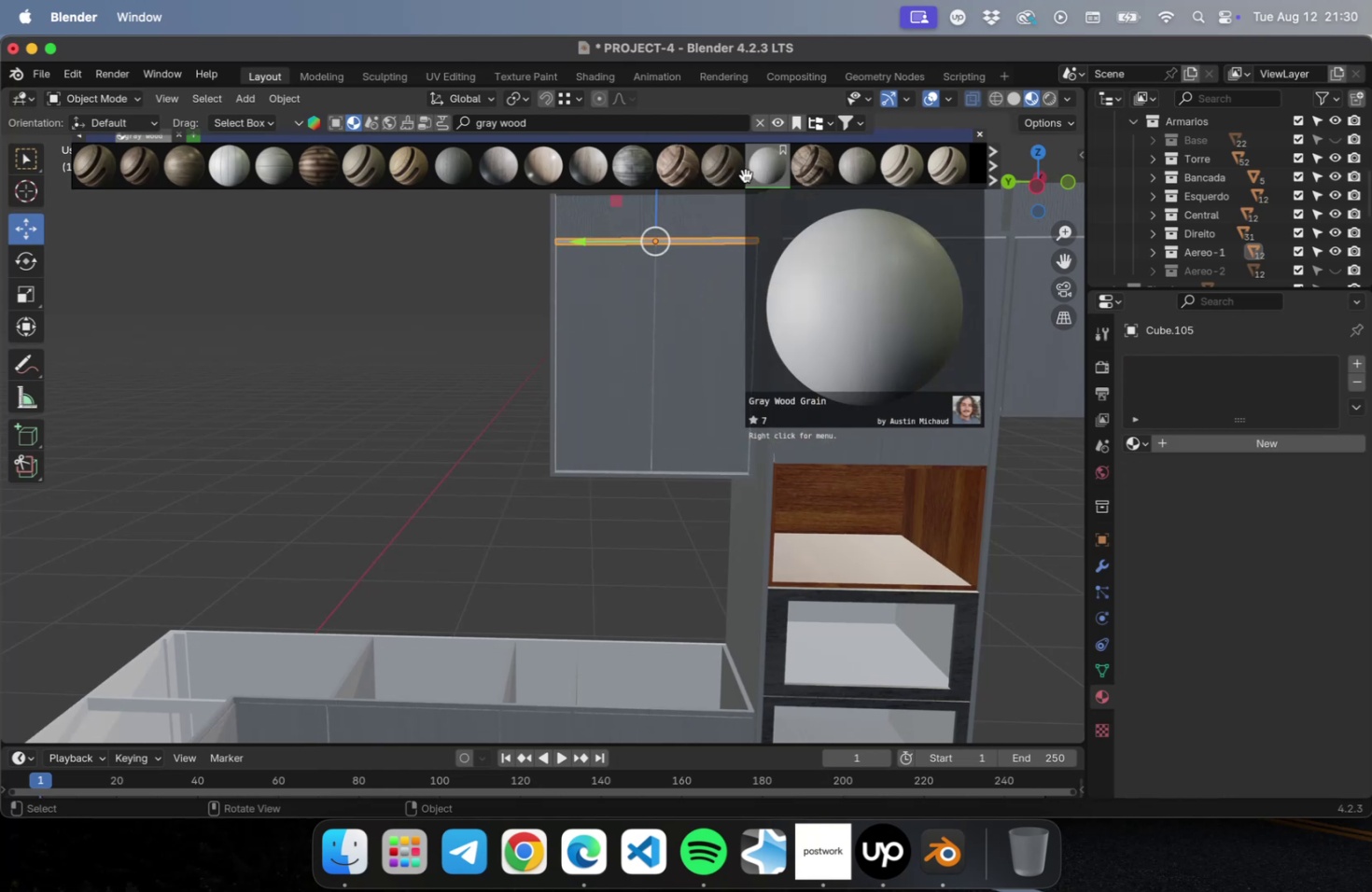 
left_click([745, 175])
 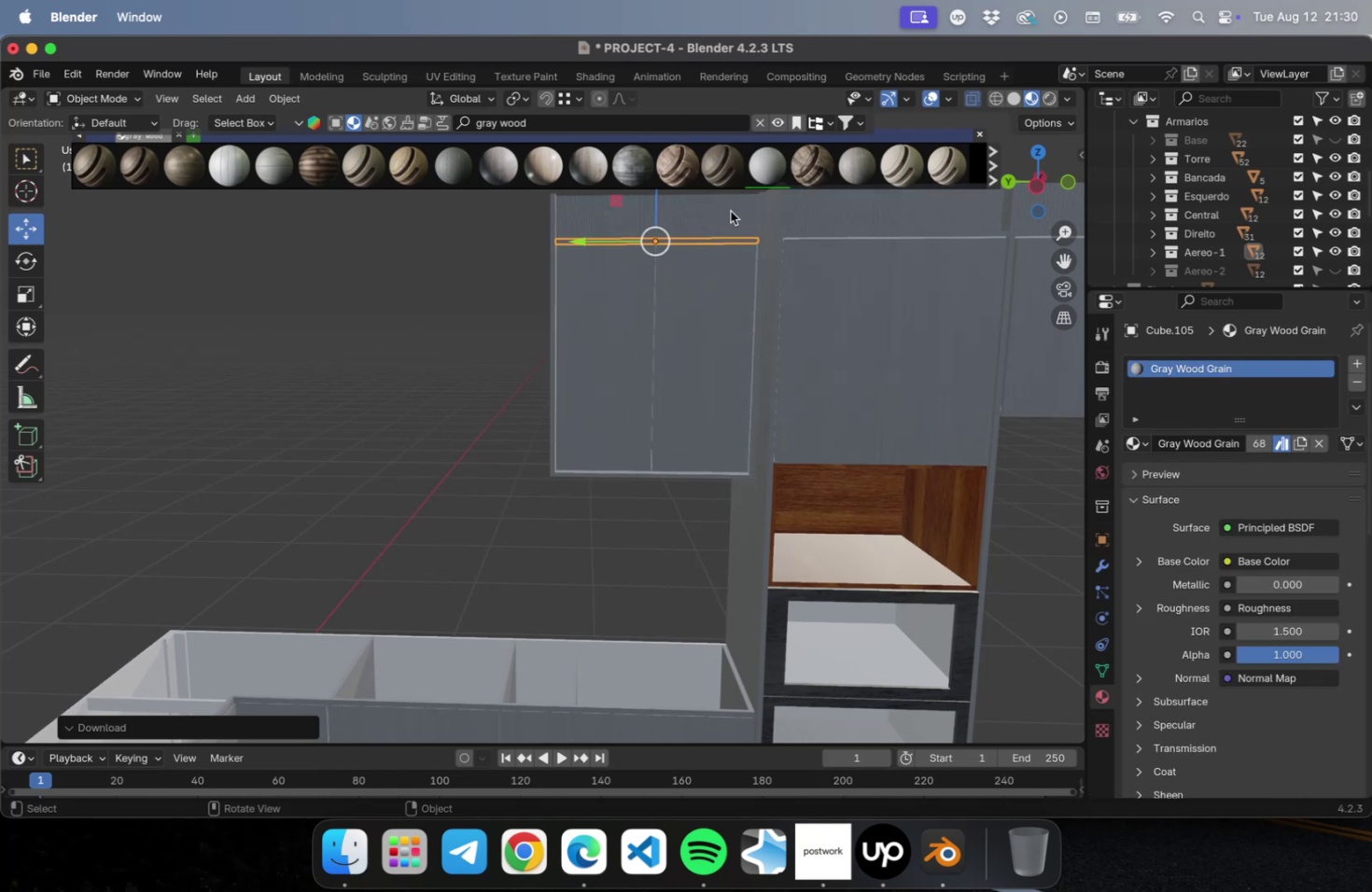 
scroll: coordinate [717, 438], scroll_direction: up, amount: 11.0
 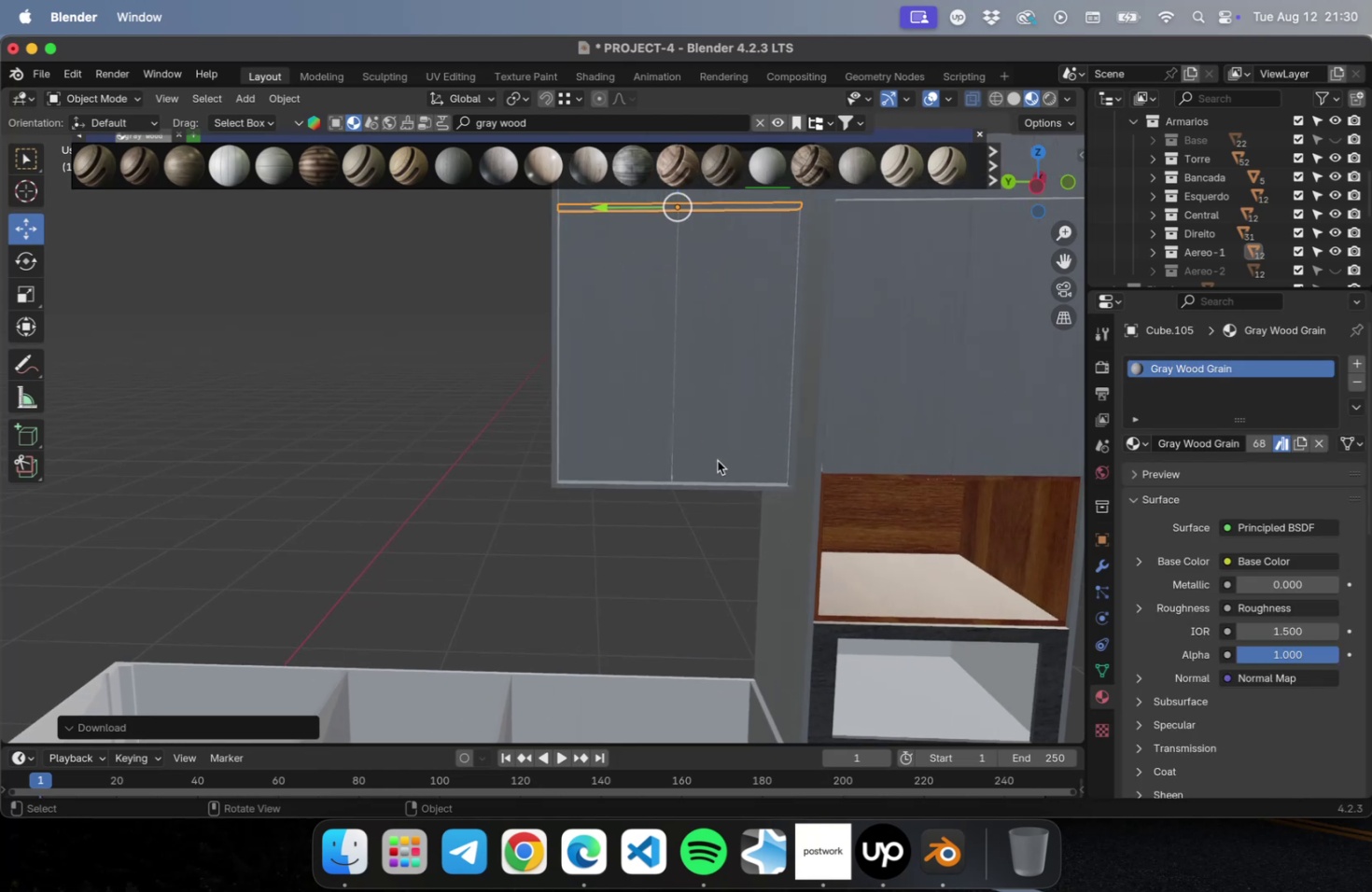 
key(Shift+ShiftLeft)
 